 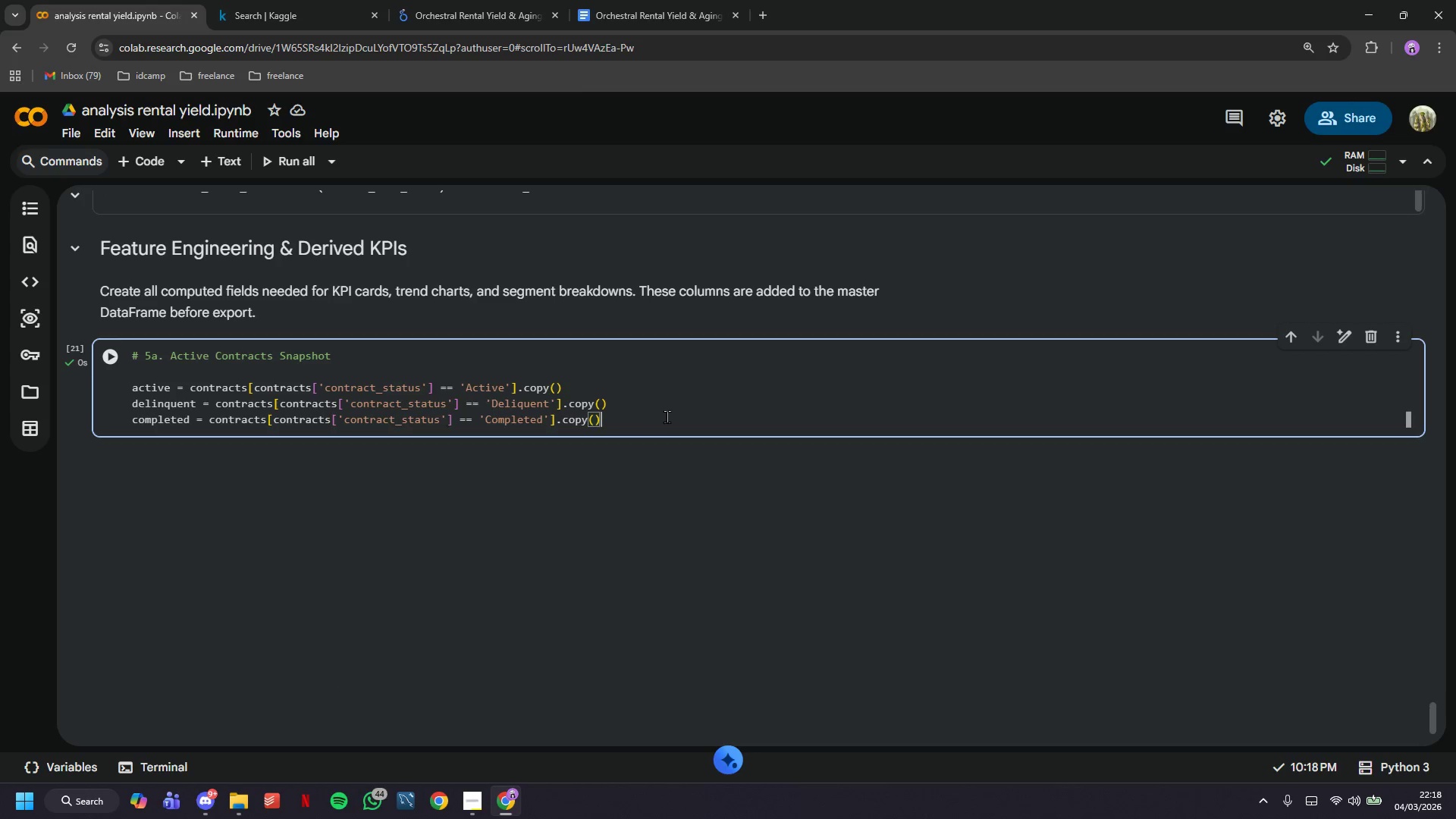 
key(Enter)
 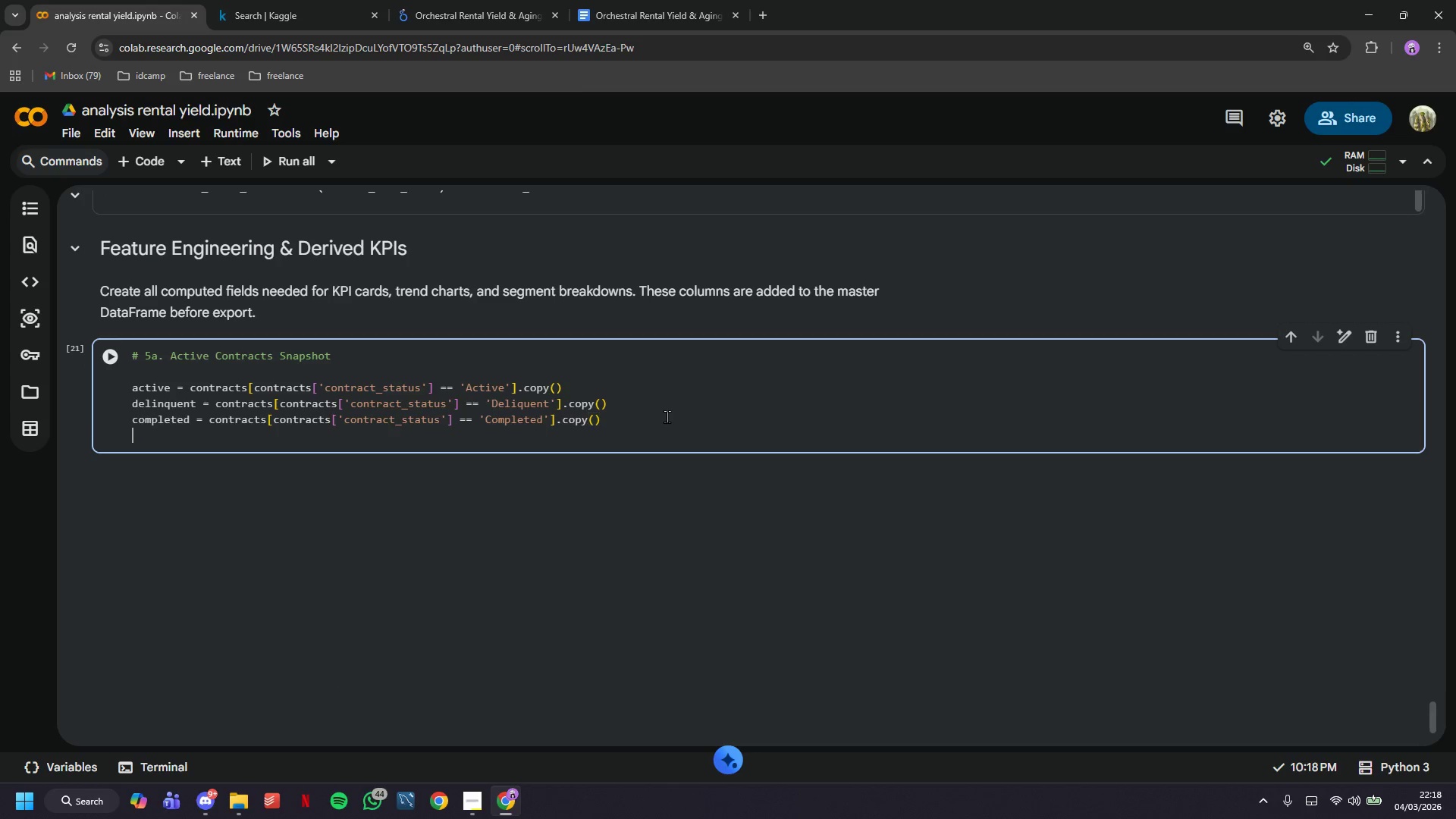 
key(Enter)
 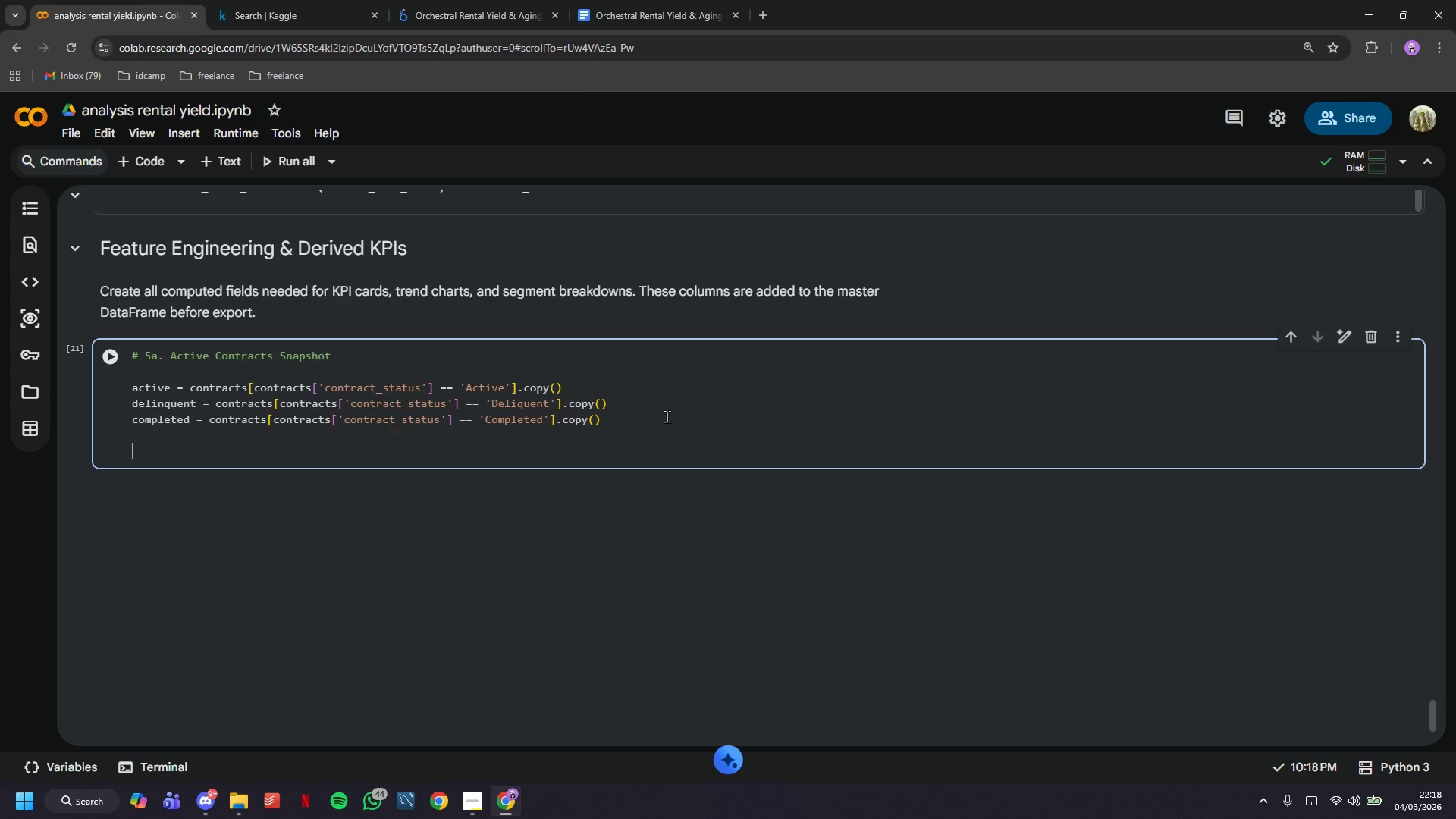 
type(# 5b )
key(Backspace)
type(. Monthly Recurring Revenue)
 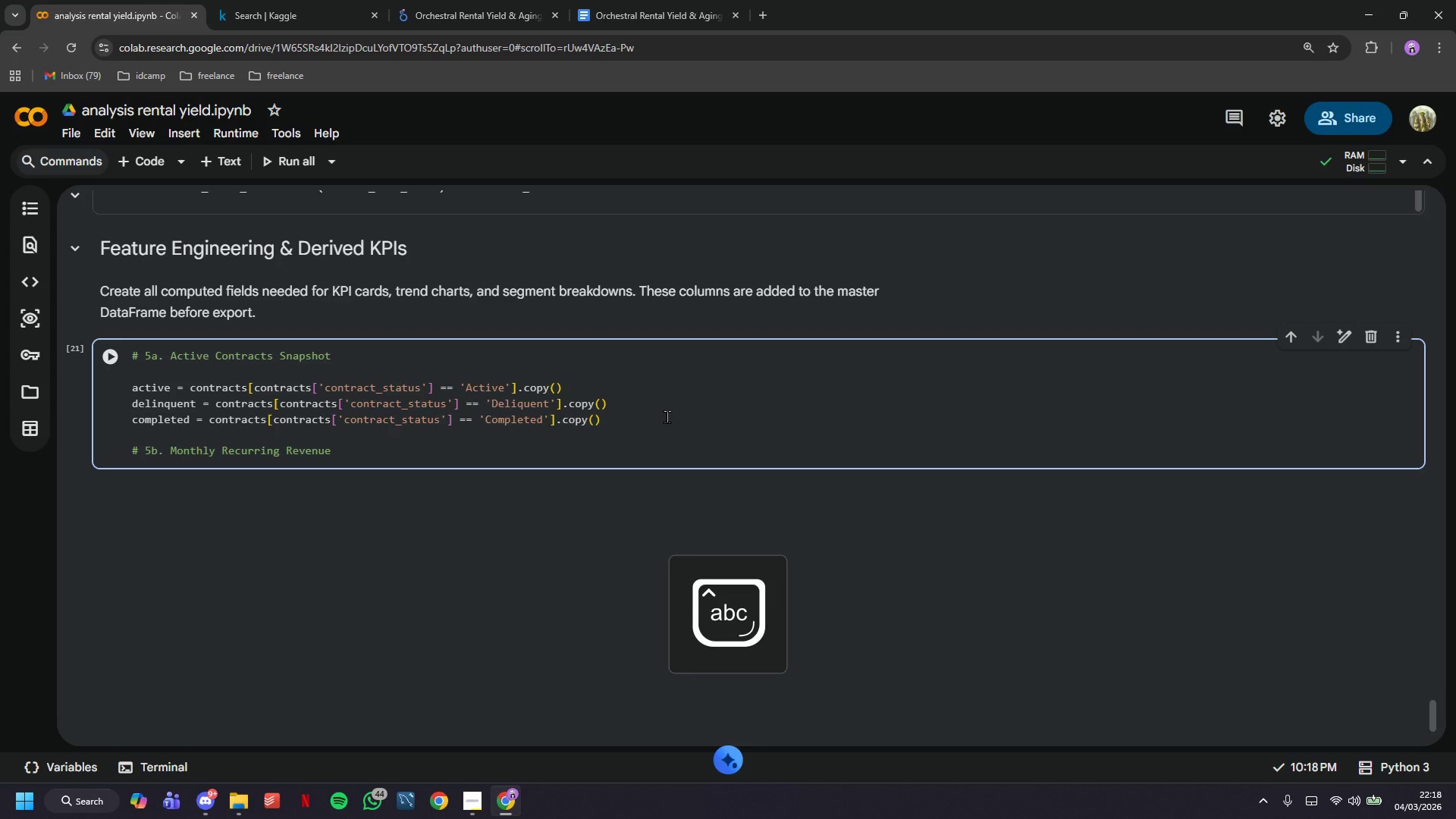 
key(Enter)
 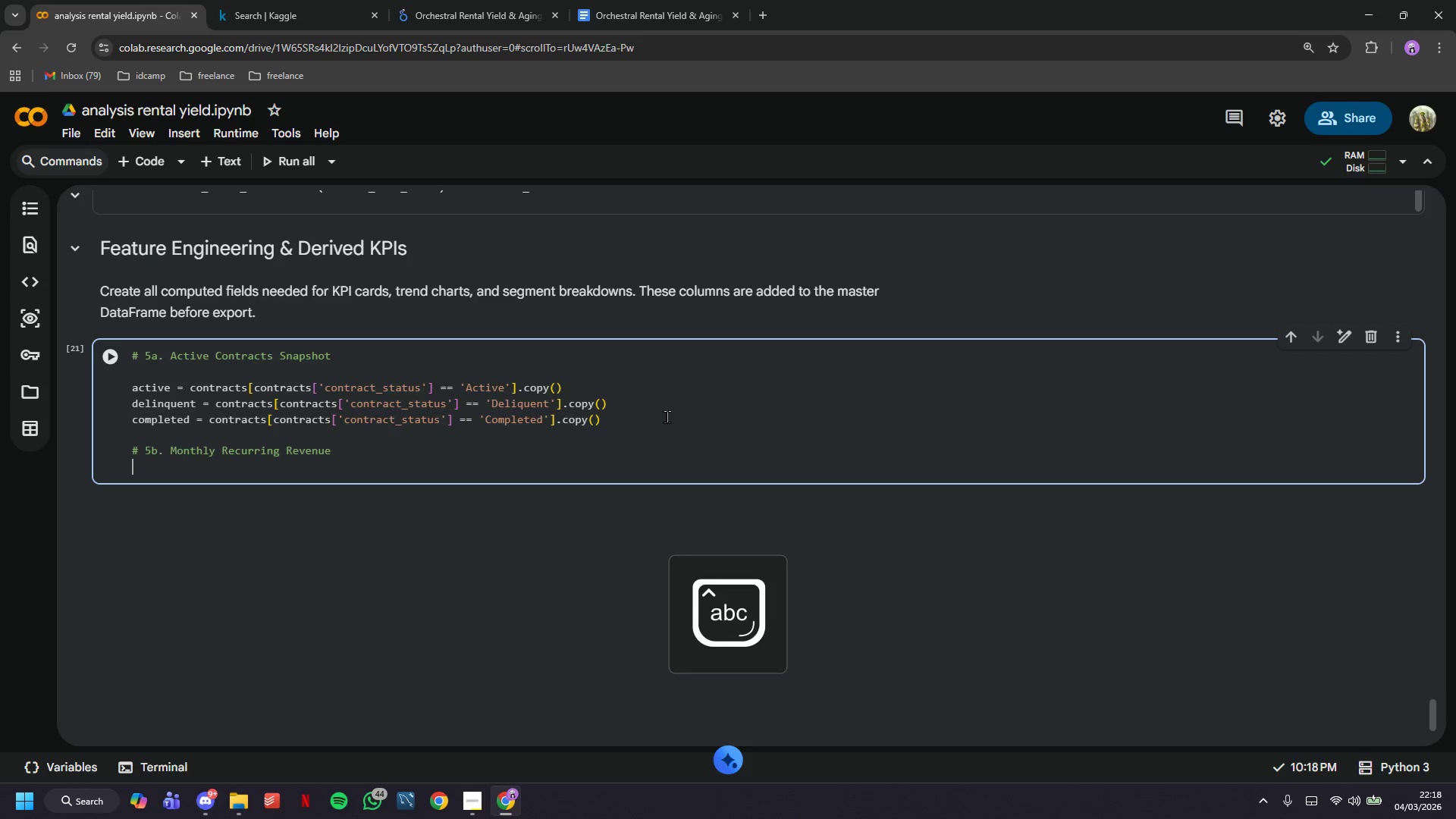 
type(MRR = active['monthly_rate_usd.sum()
 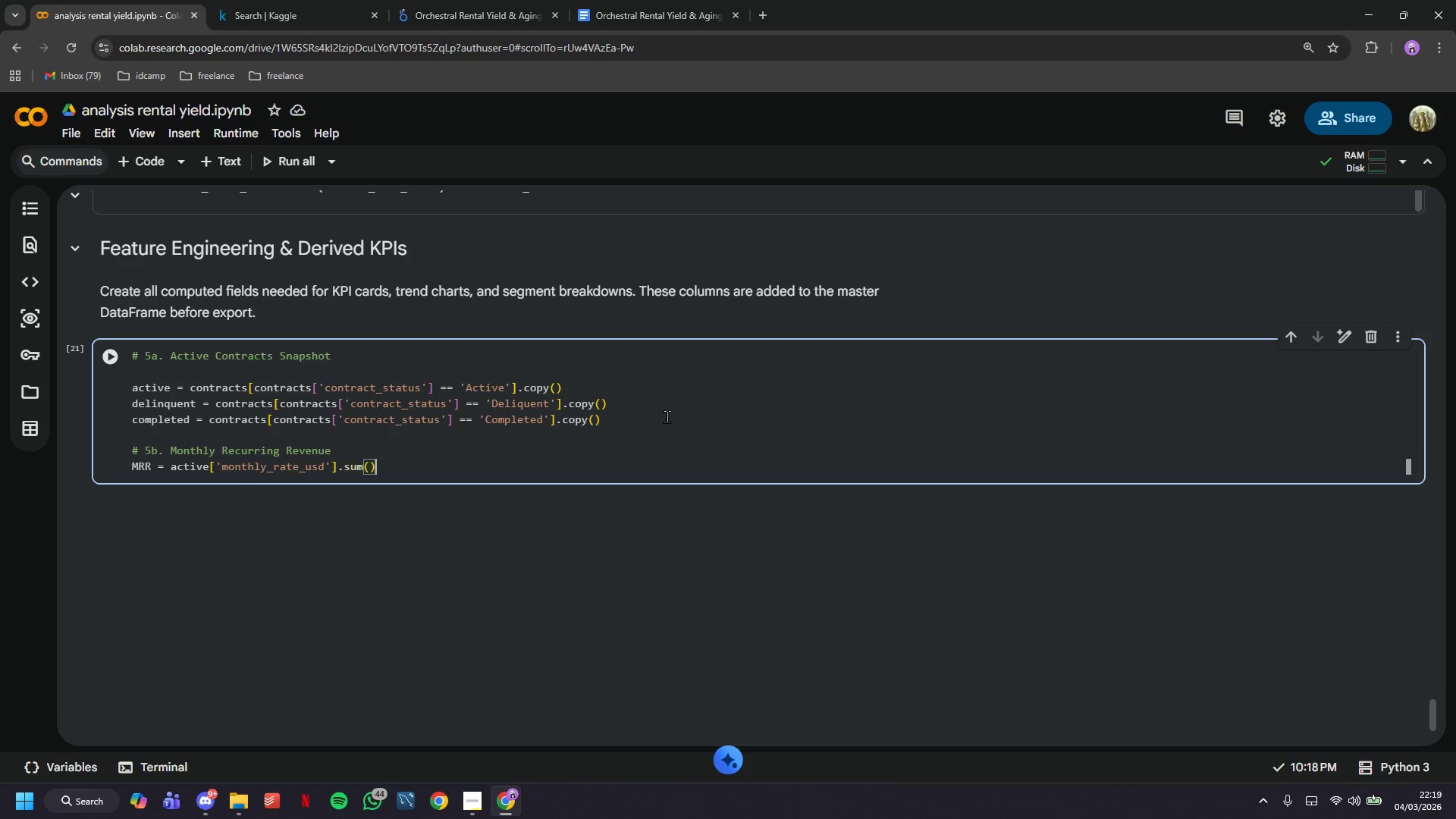 
 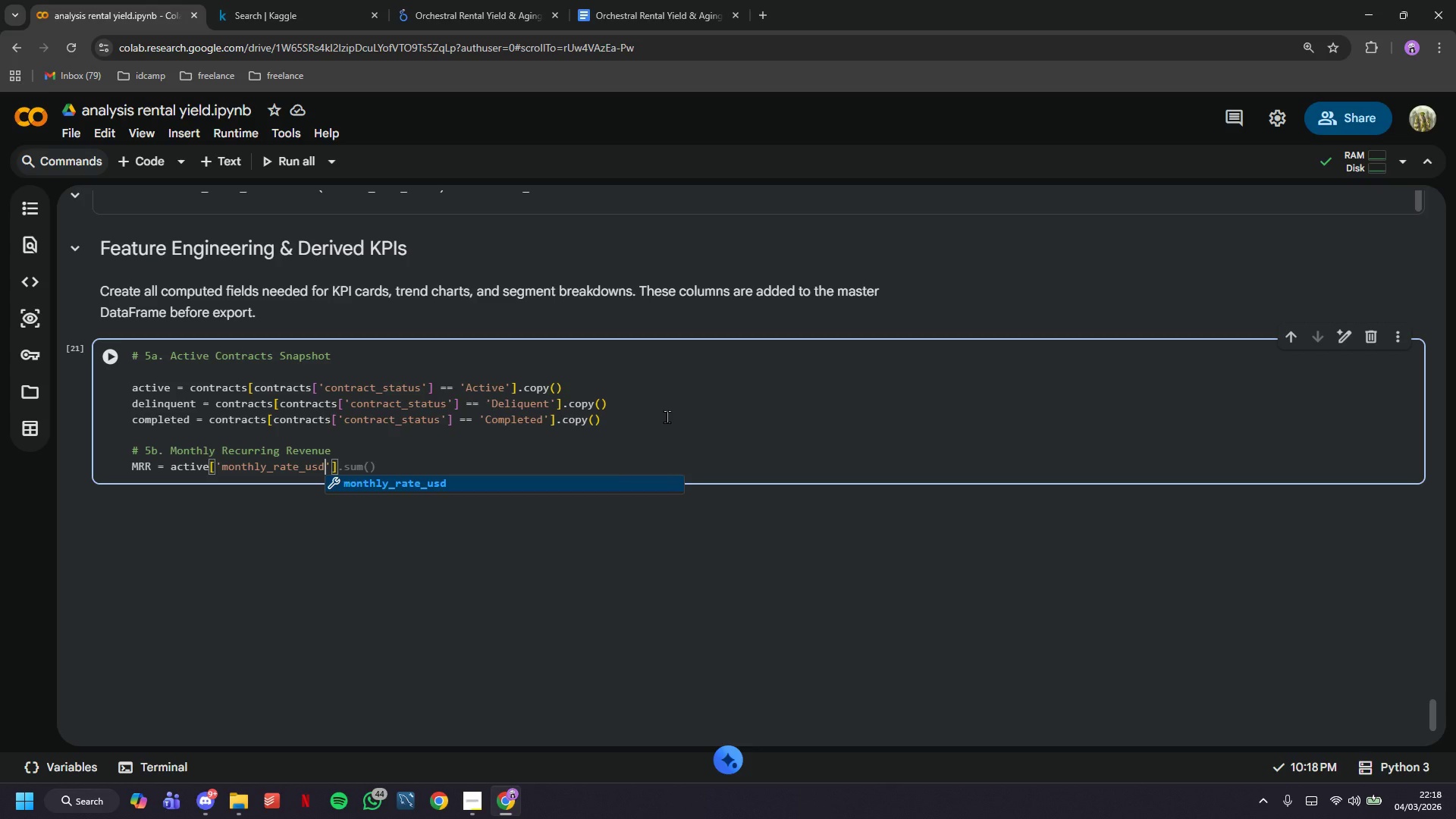 
hold_key(key=ArrowRight, duration=1.22)
 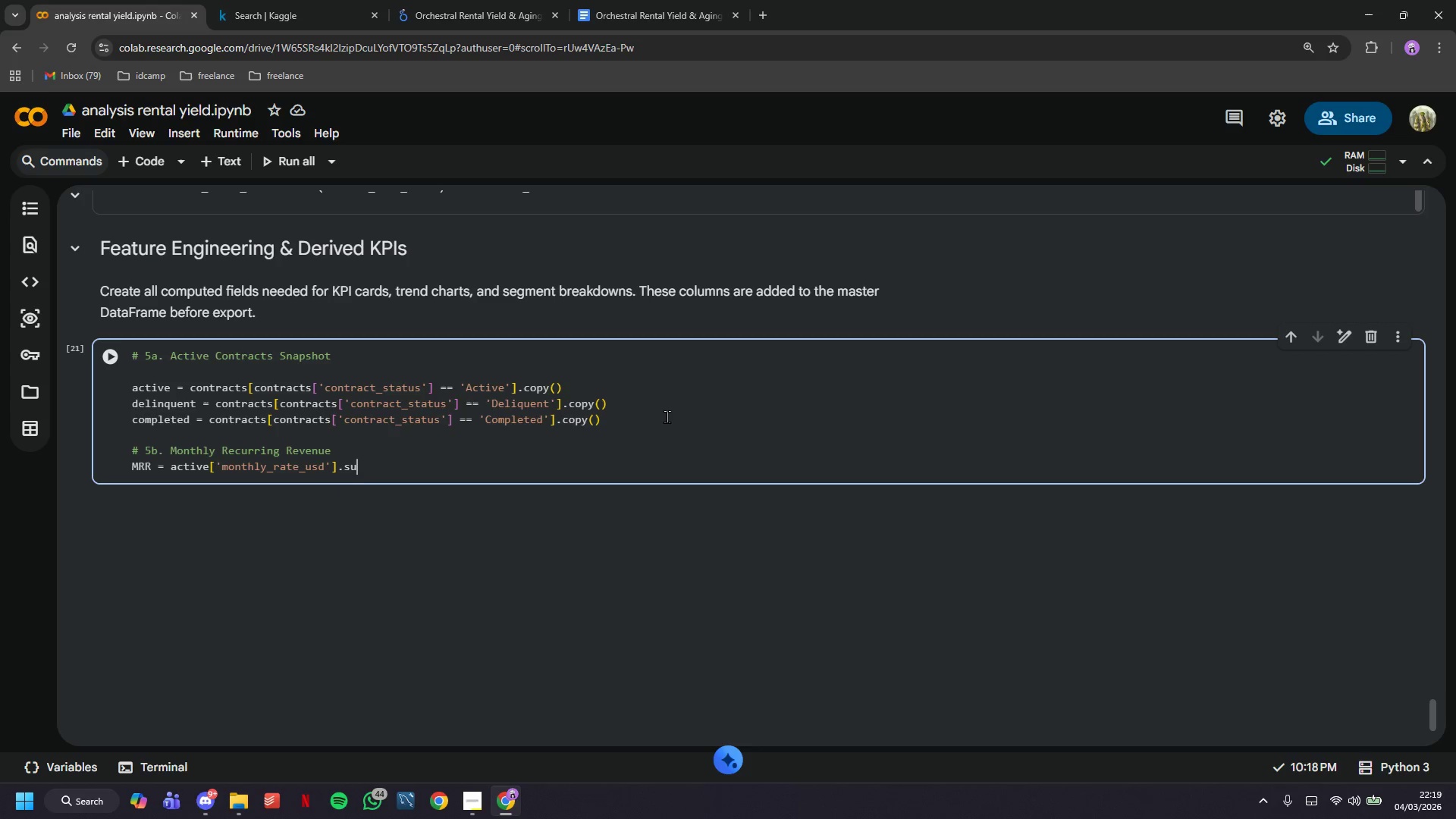 
key(ArrowRight)
 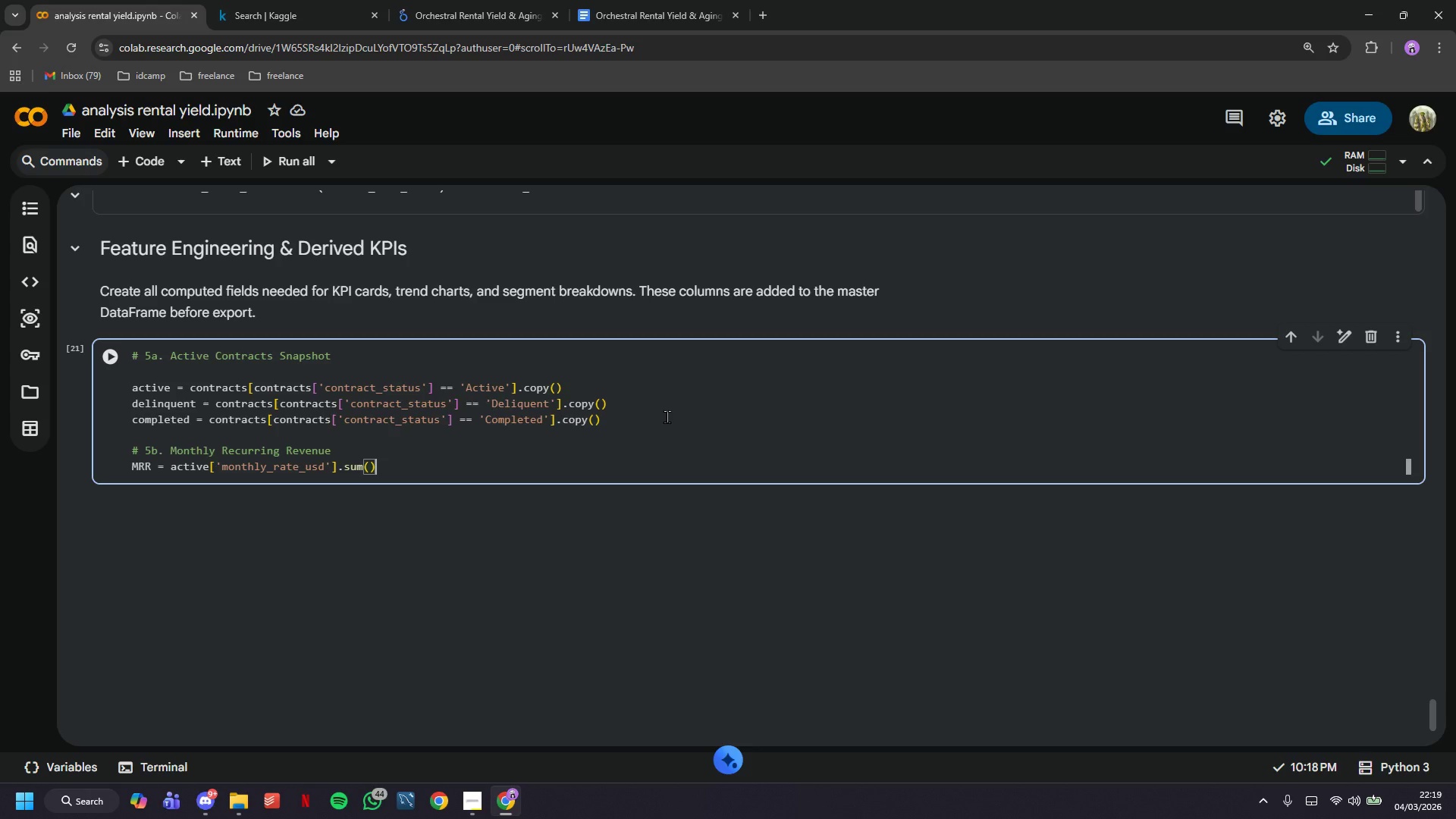 
key(Shift+ShiftRight)
 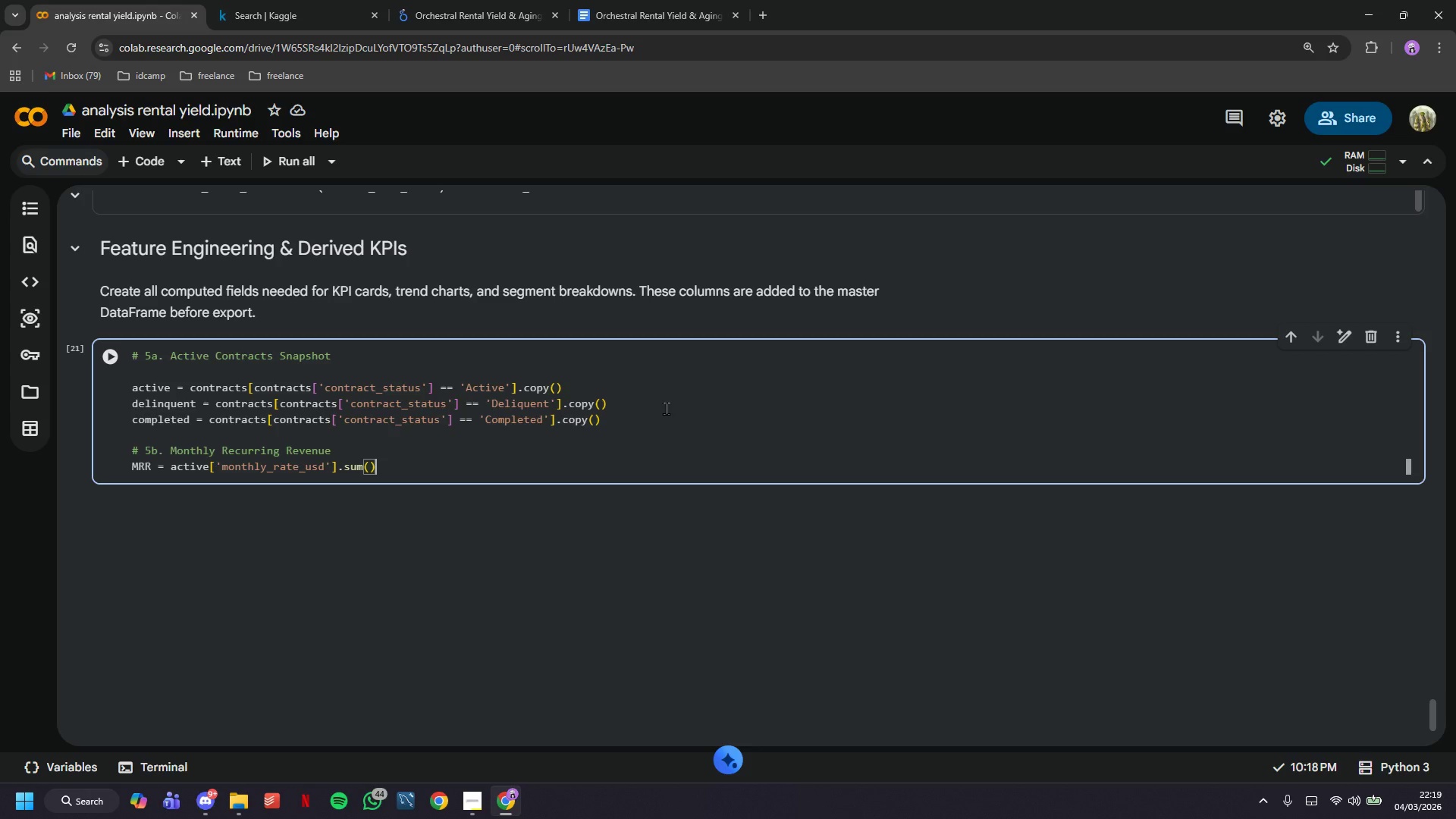 
key(Enter)
 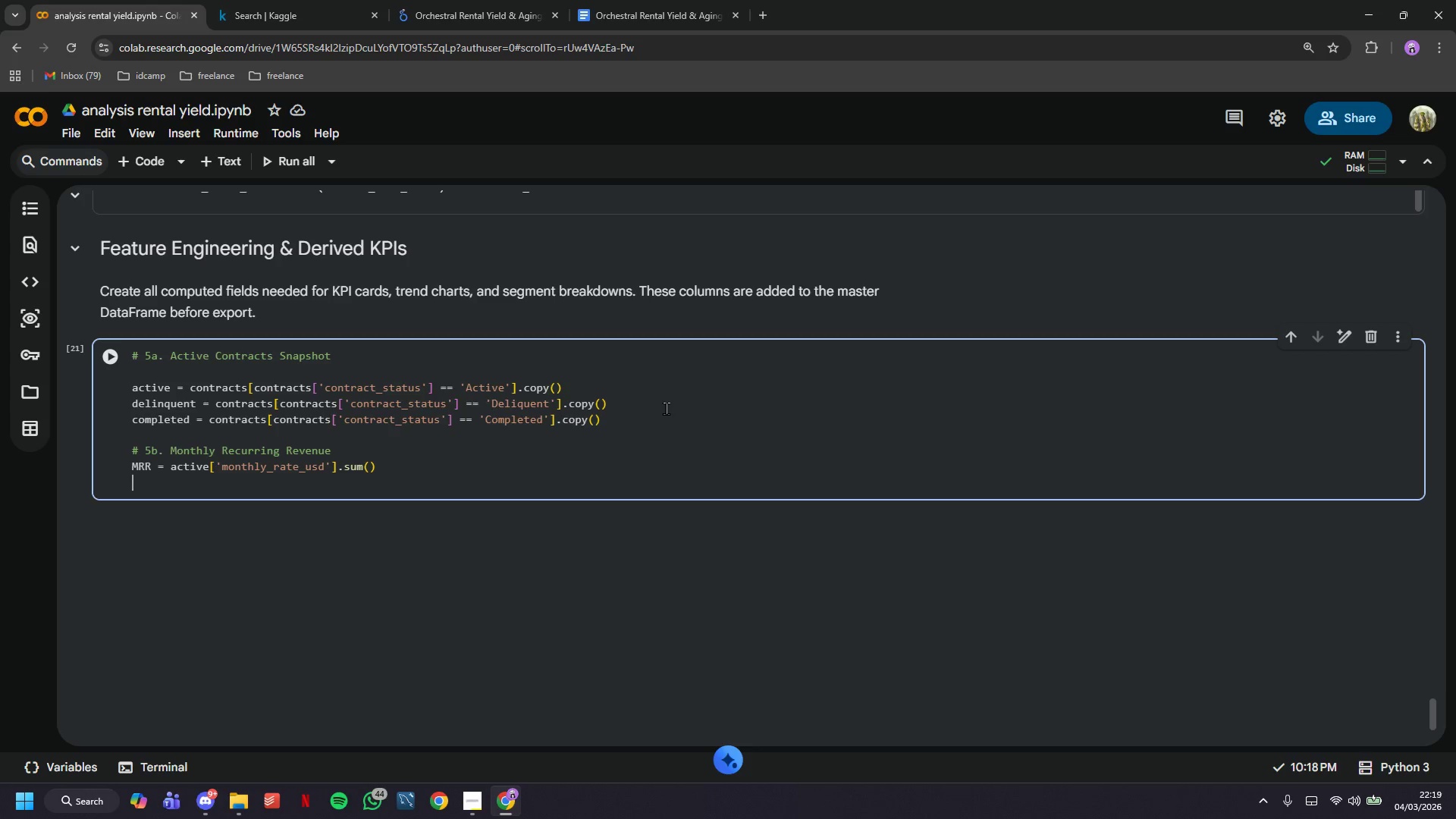 
key(Enter)
 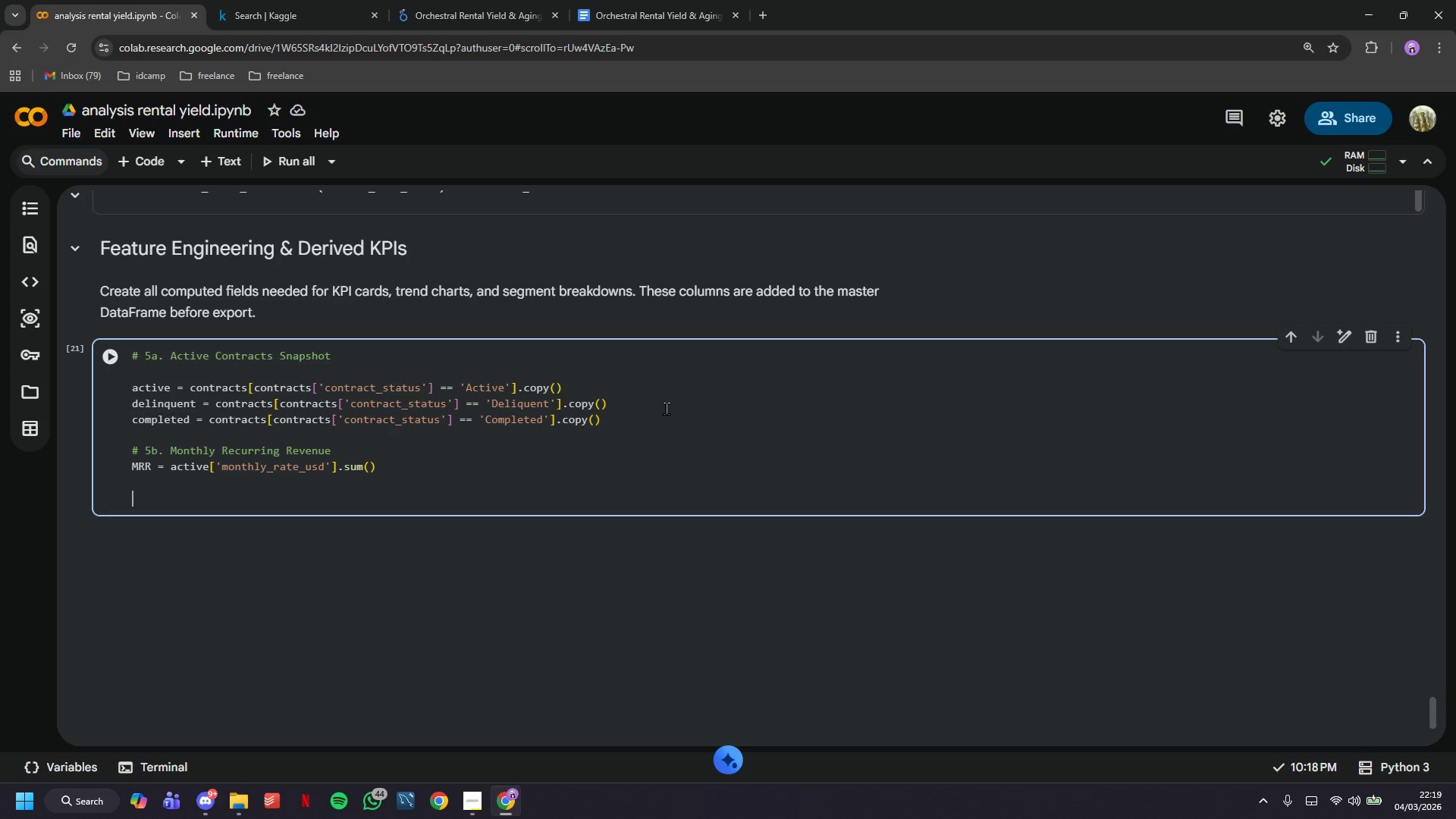 
type(# 6)
key(Backspace)
type(5c. Total )
 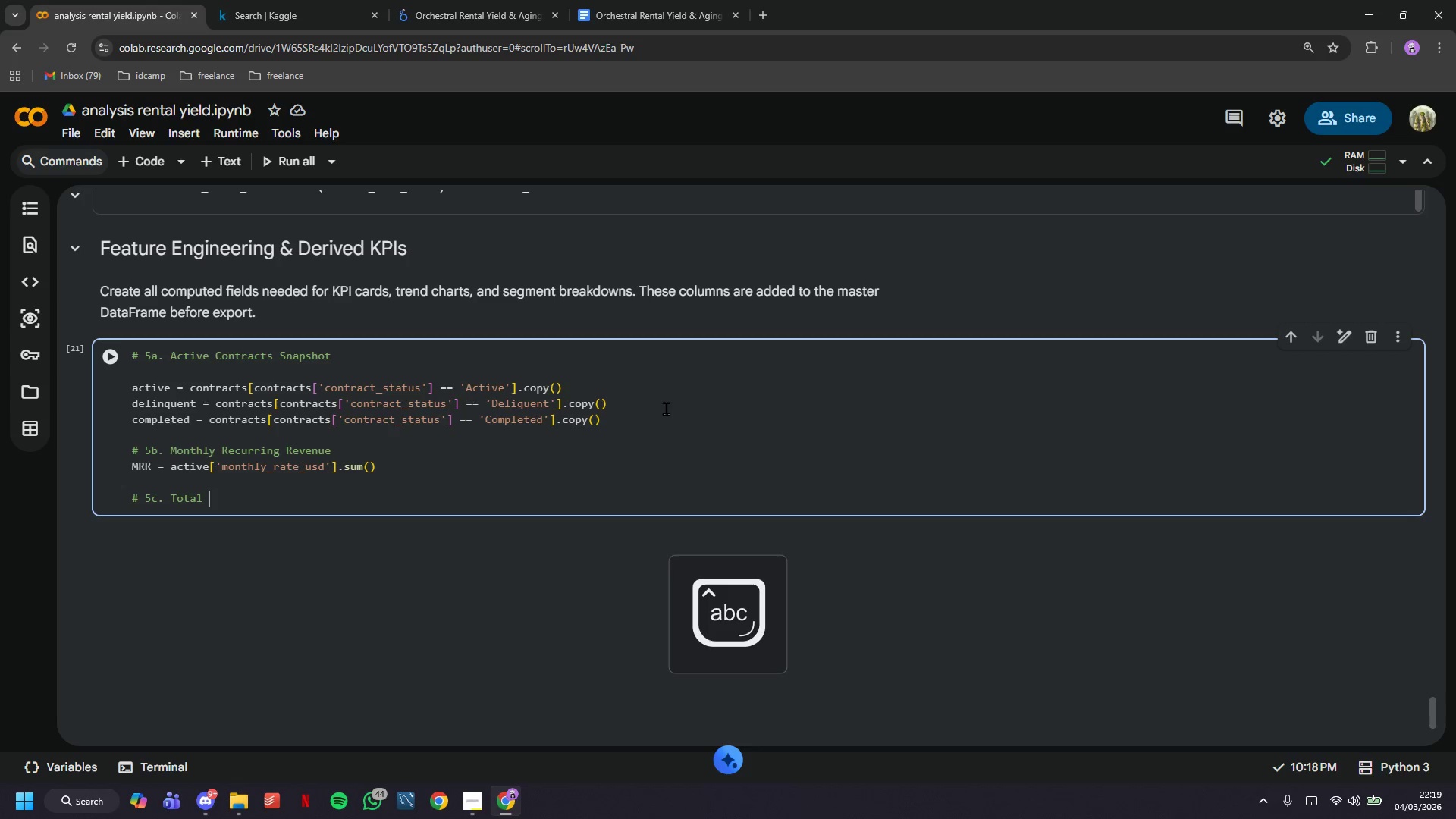 
type(Fleet Value in the Wild)
 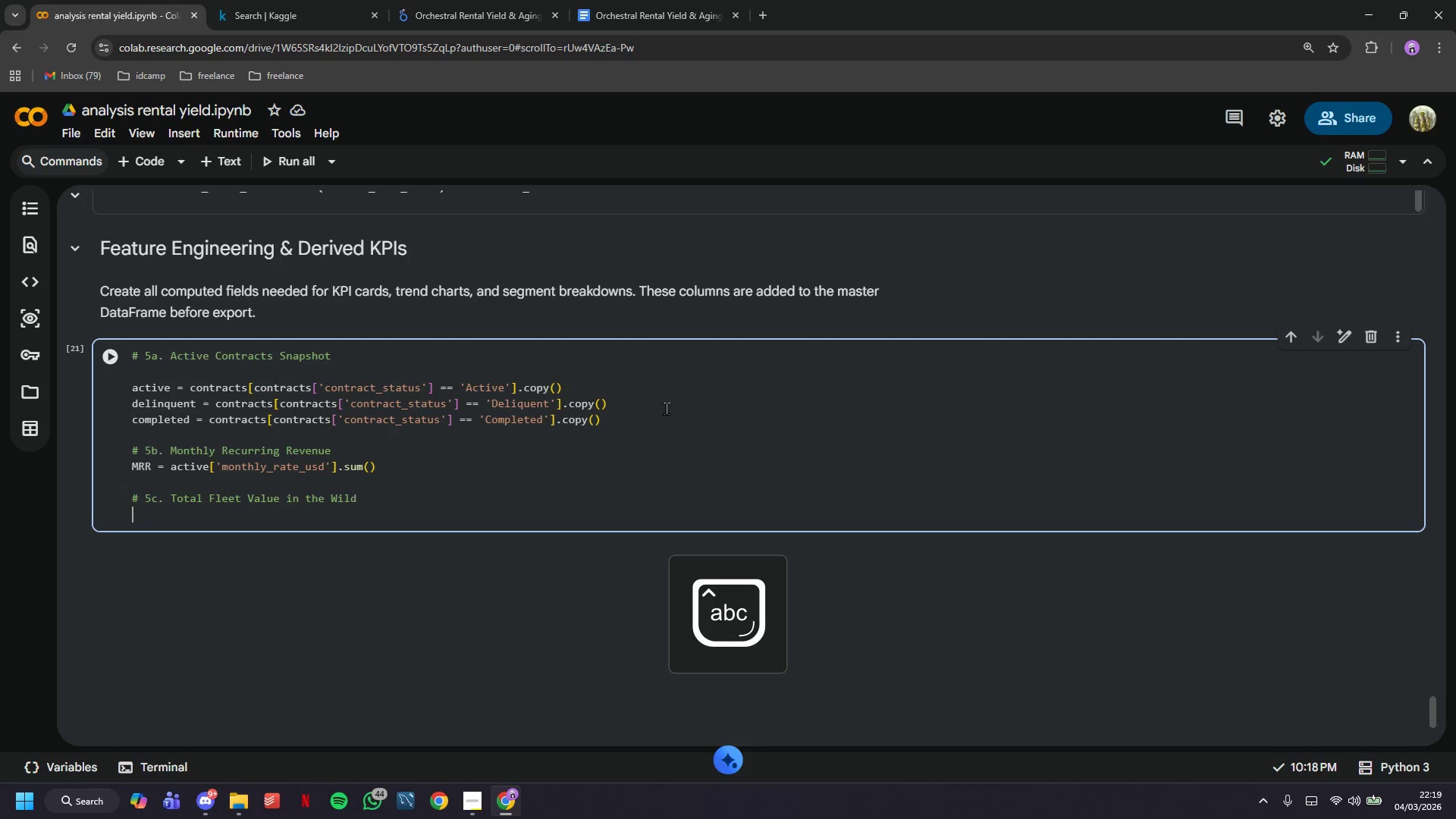 
key(Enter)
 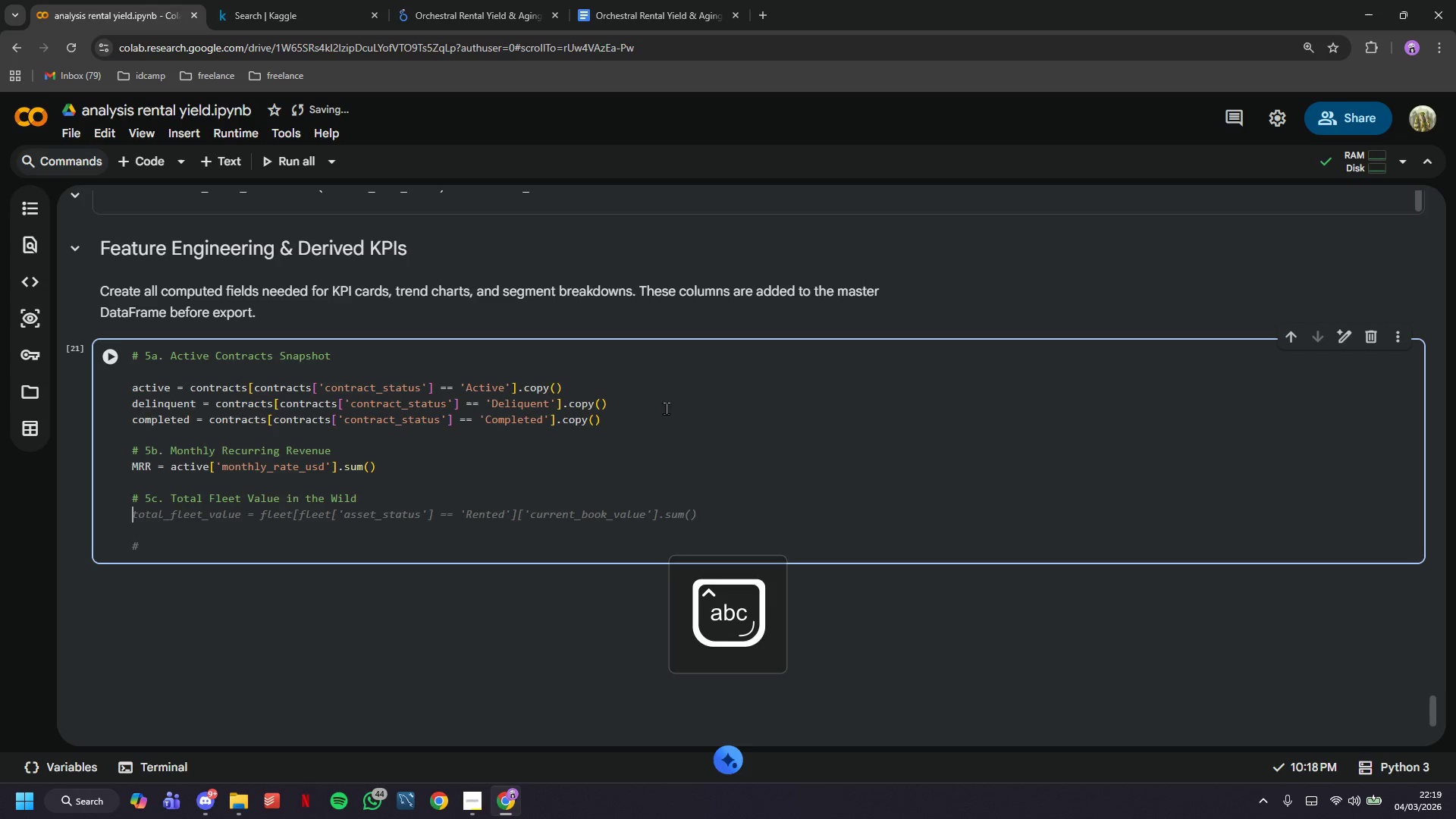 
type(rented_fleet = )
 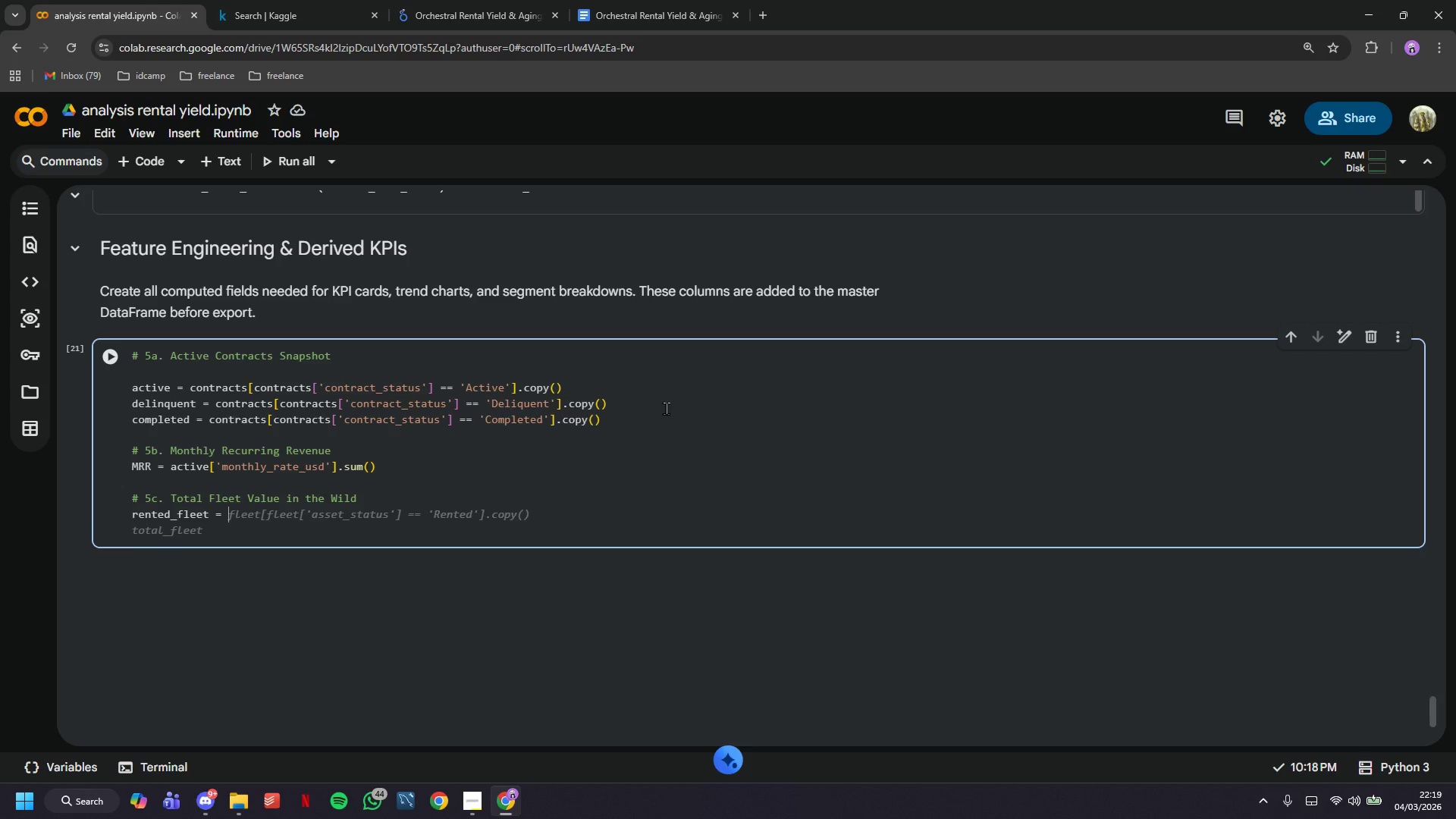 
type(fleet[fleet['asset_statis)
 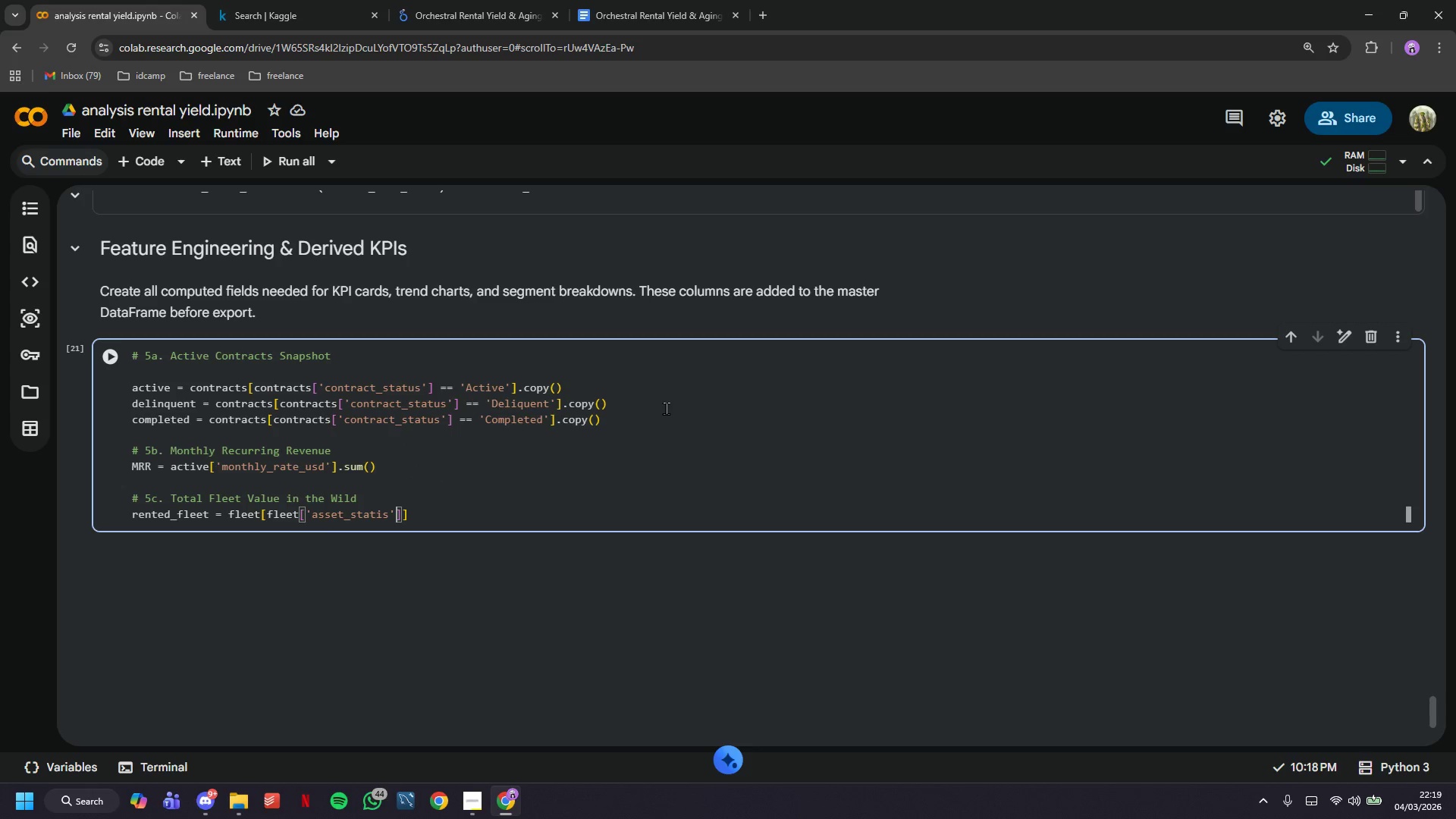 
 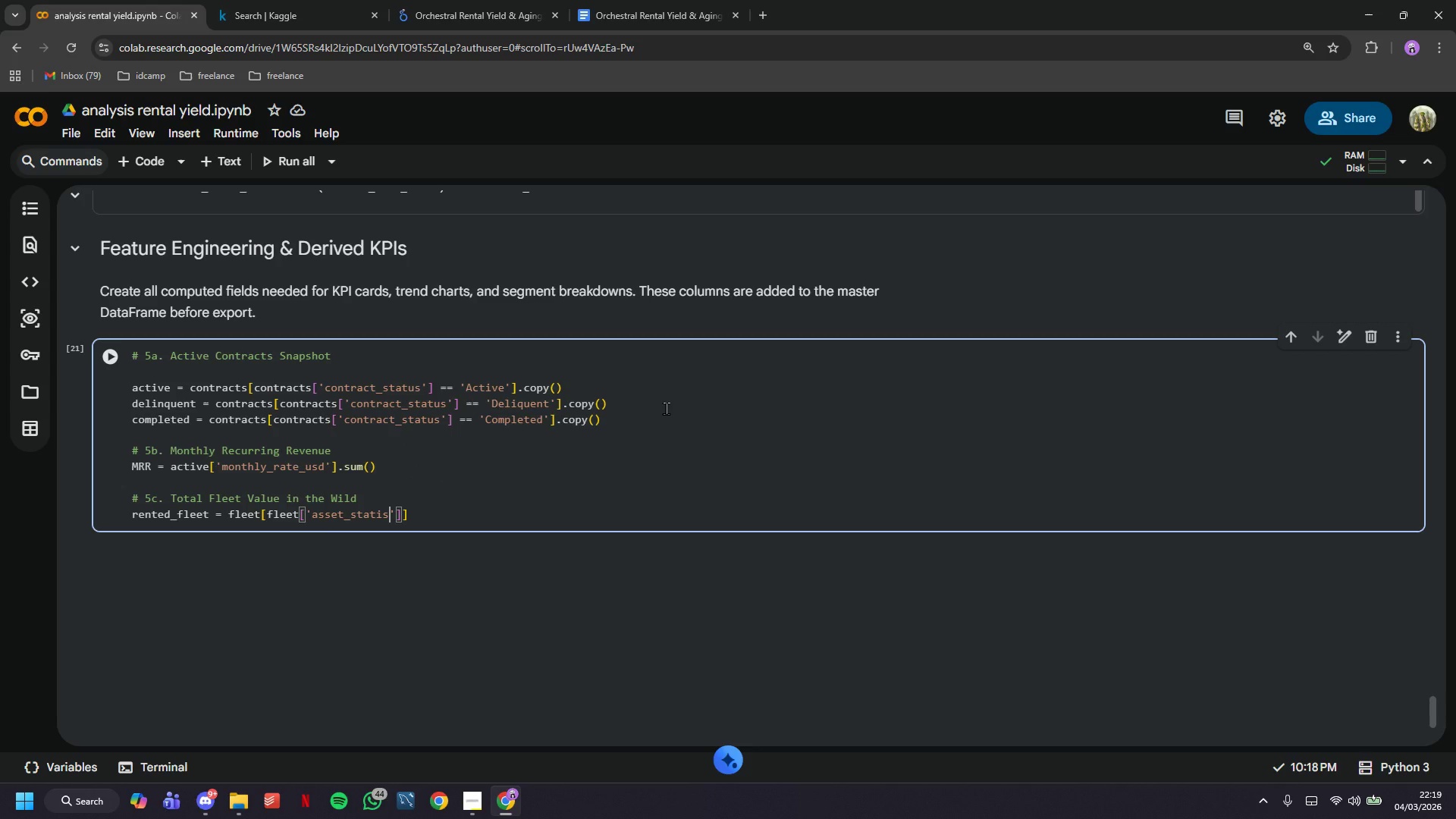 
key(ArrowRight)
 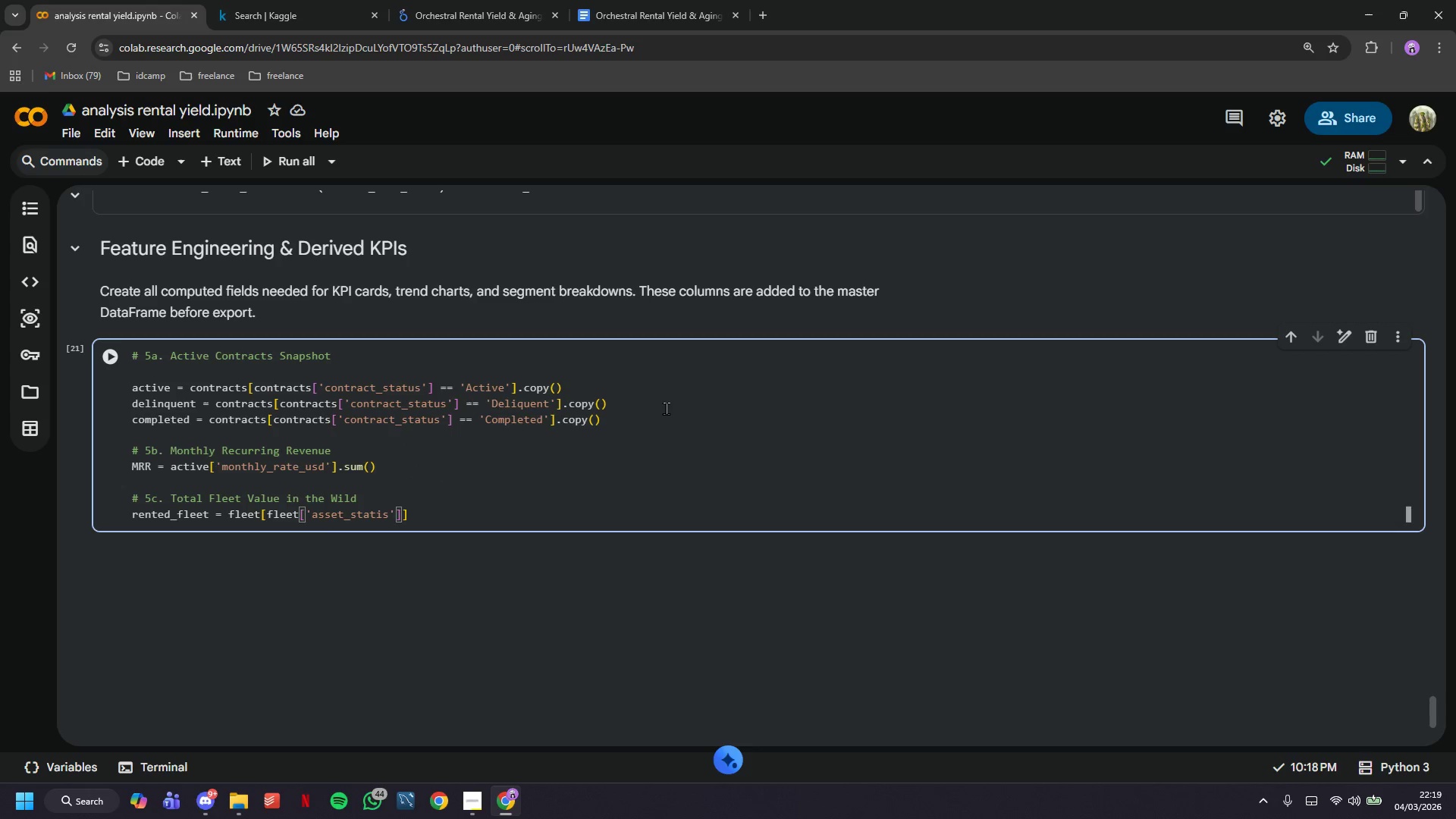 
key(ArrowLeft)
 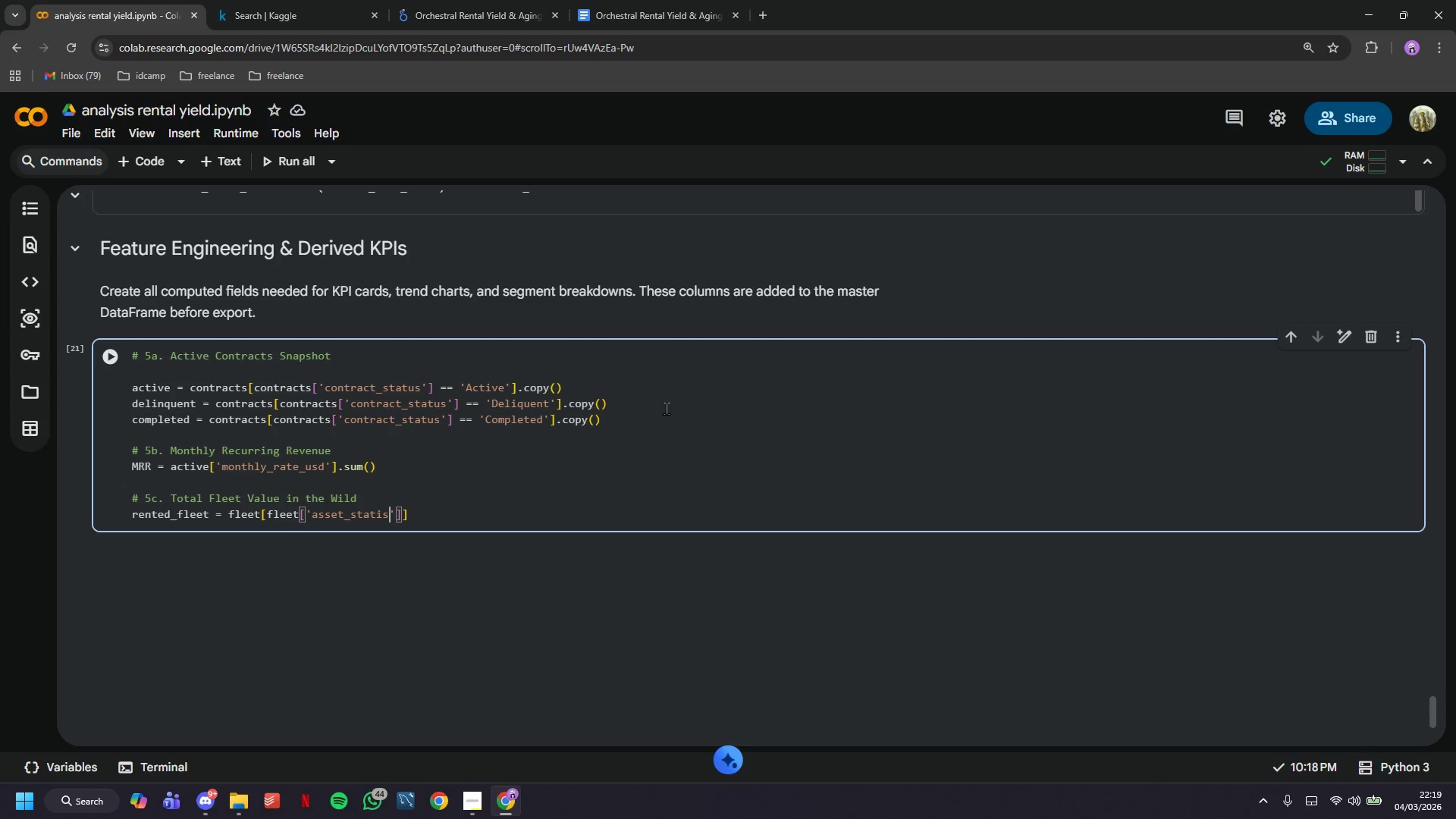 
key(ArrowLeft)
 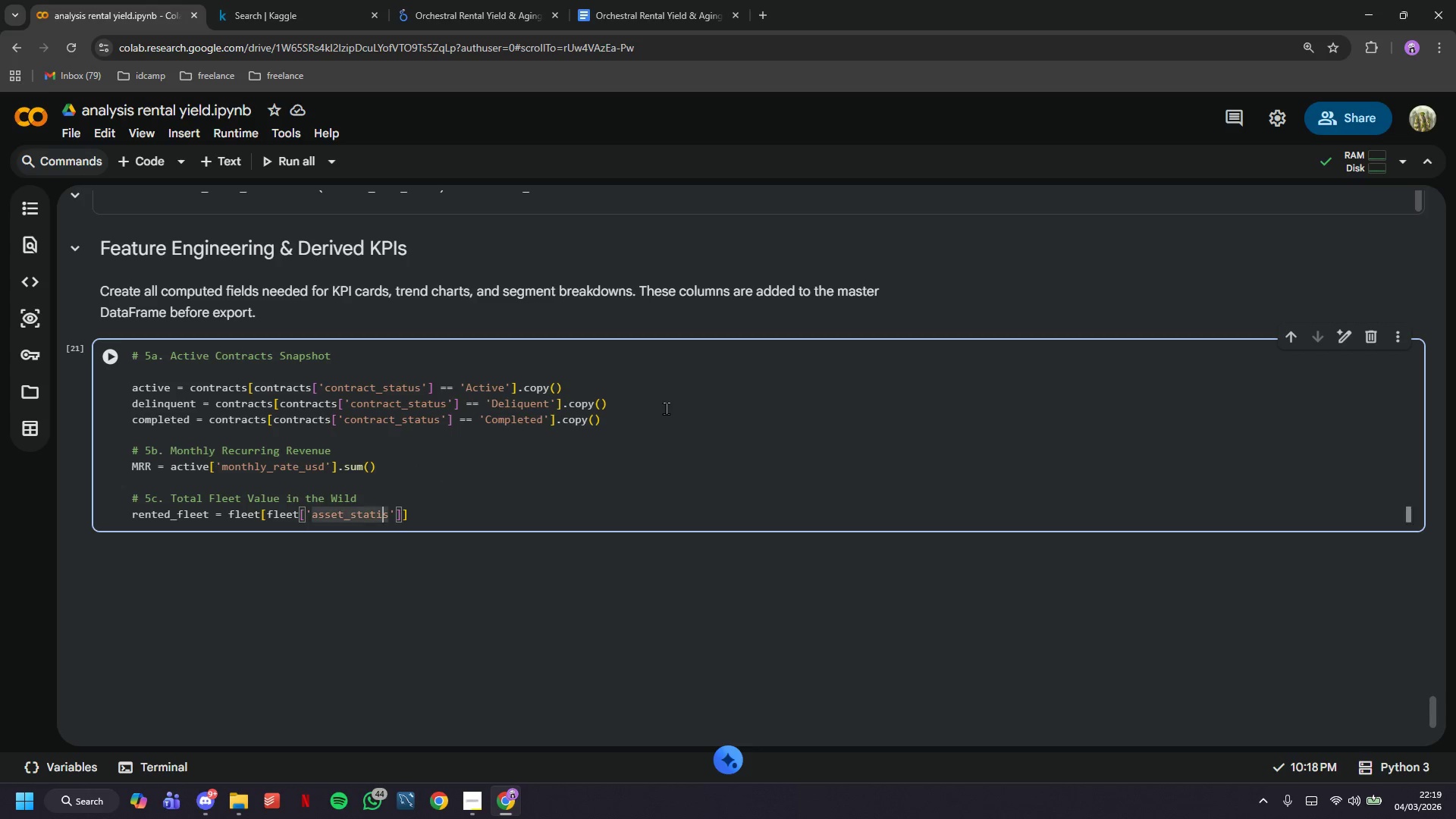 
key(Backspace)
 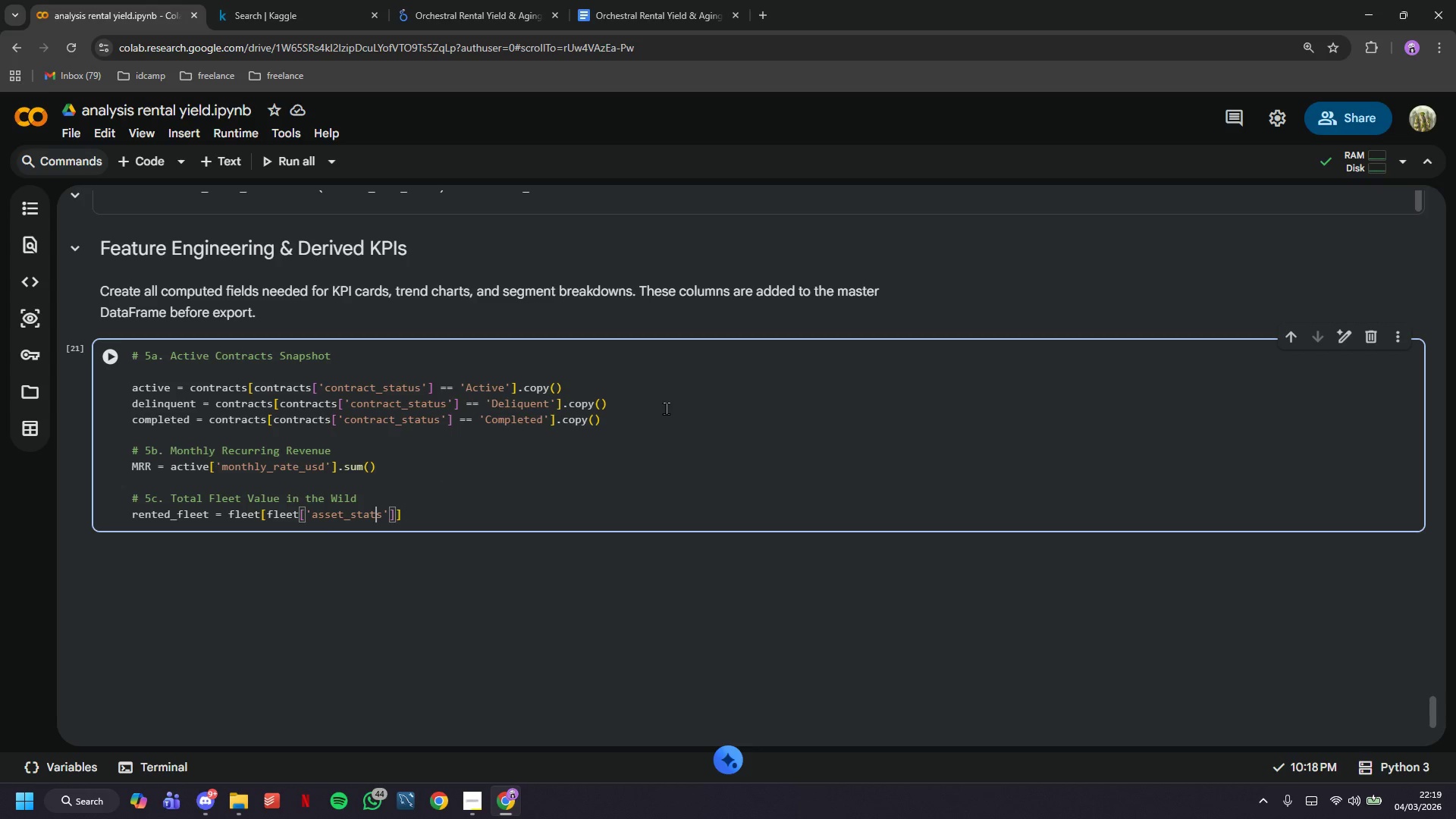 
key(U)
 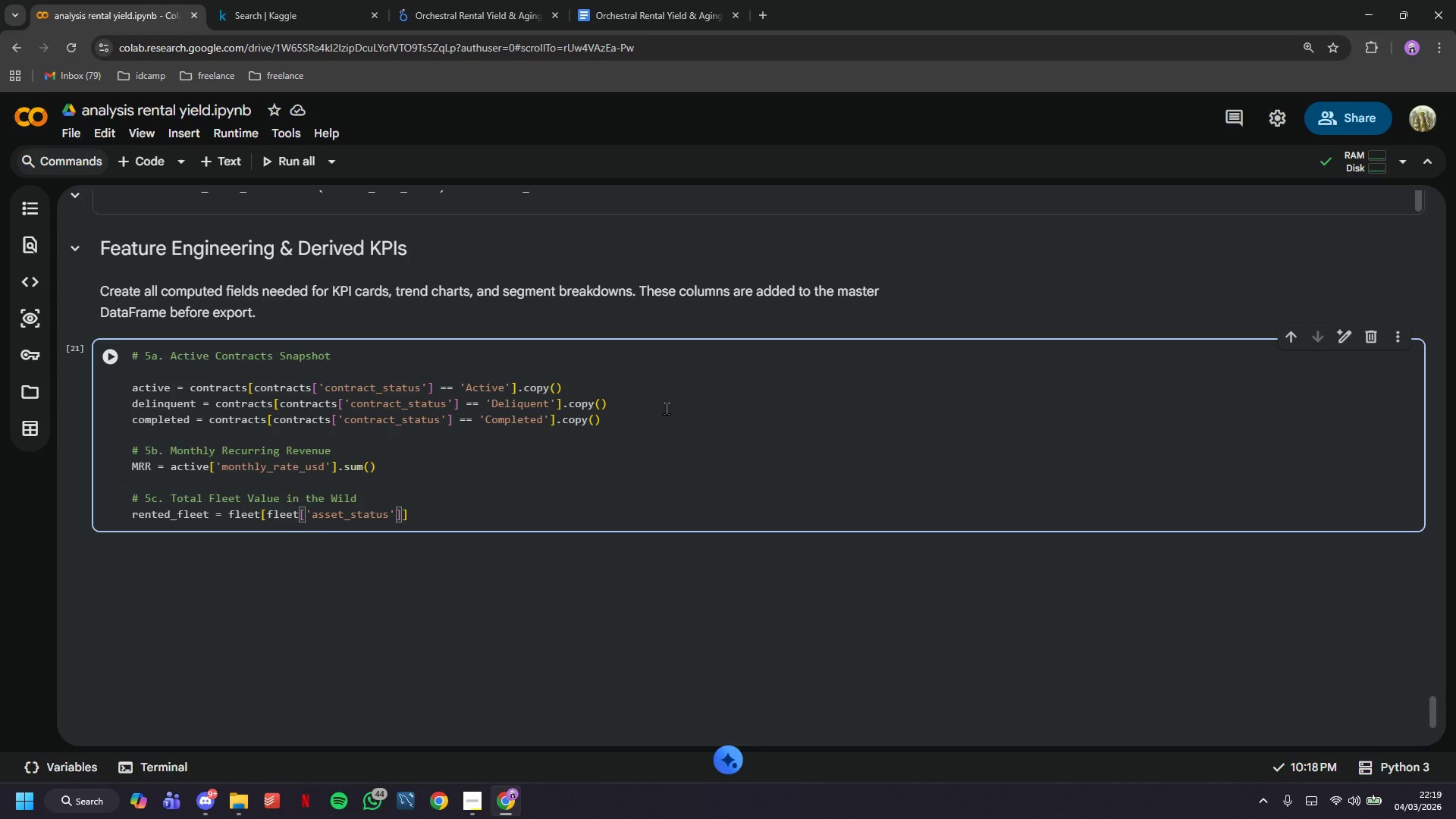 
key(ArrowRight)
 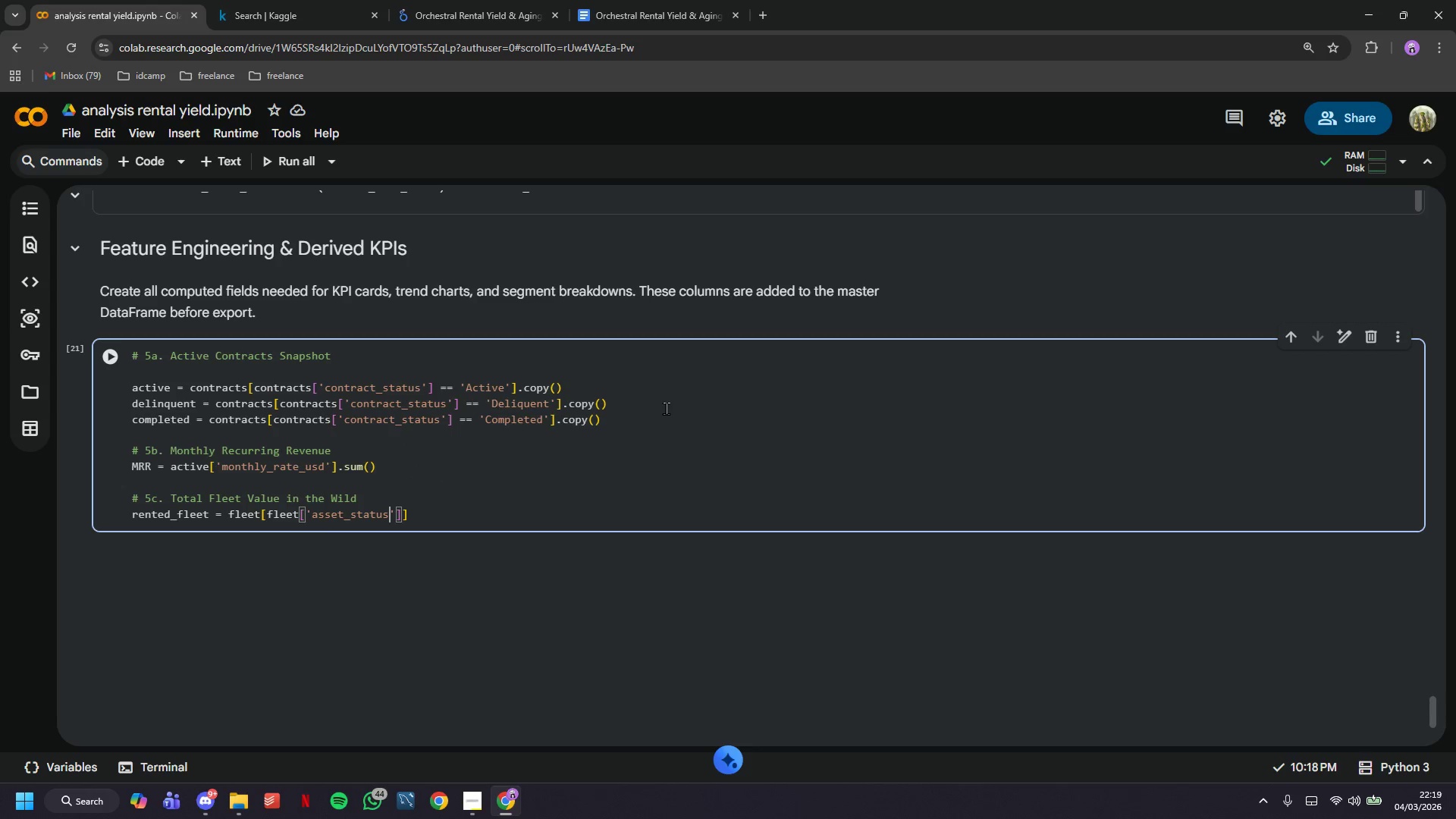 
key(ArrowRight)
 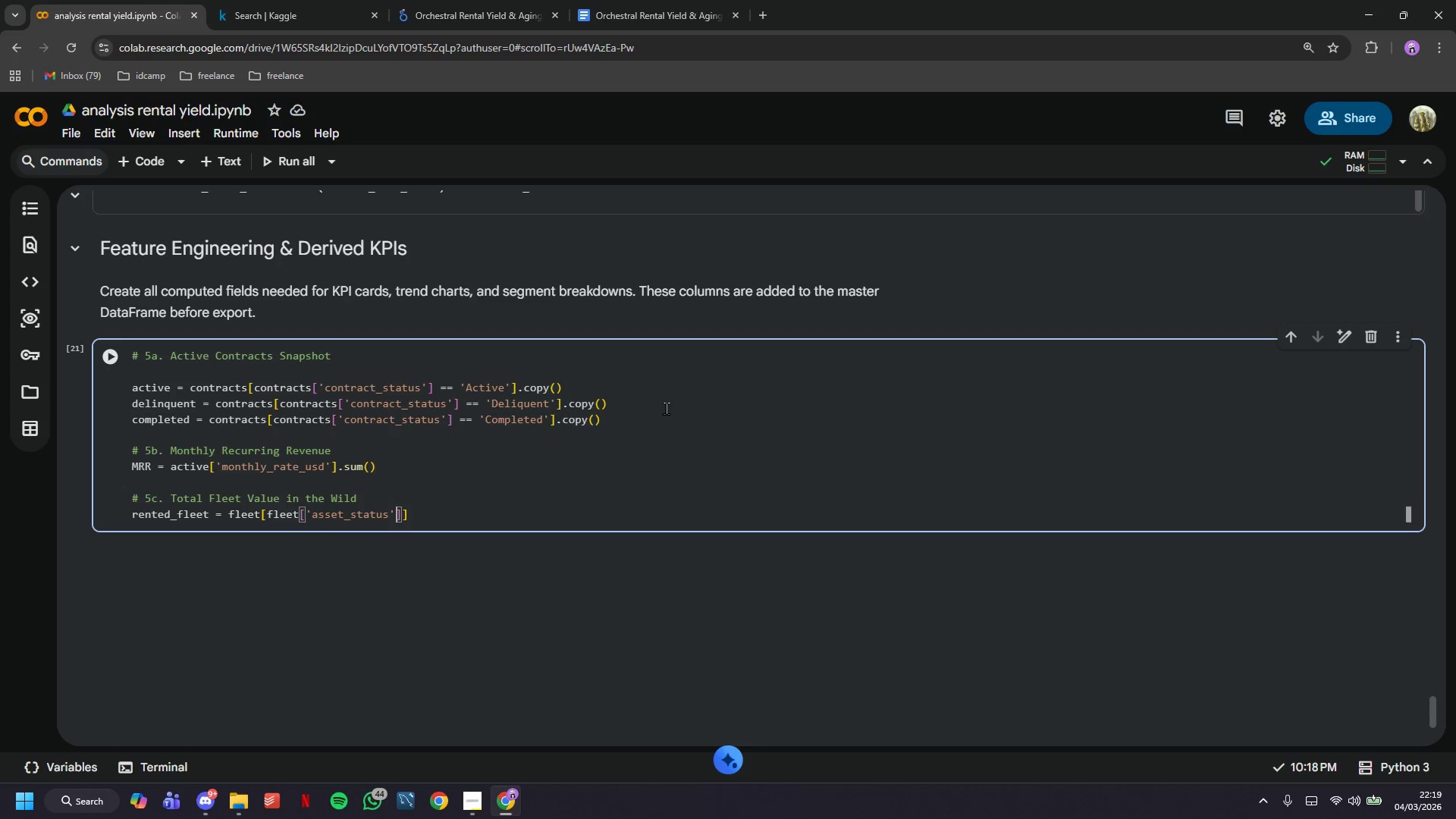 
key(ArrowRight)
 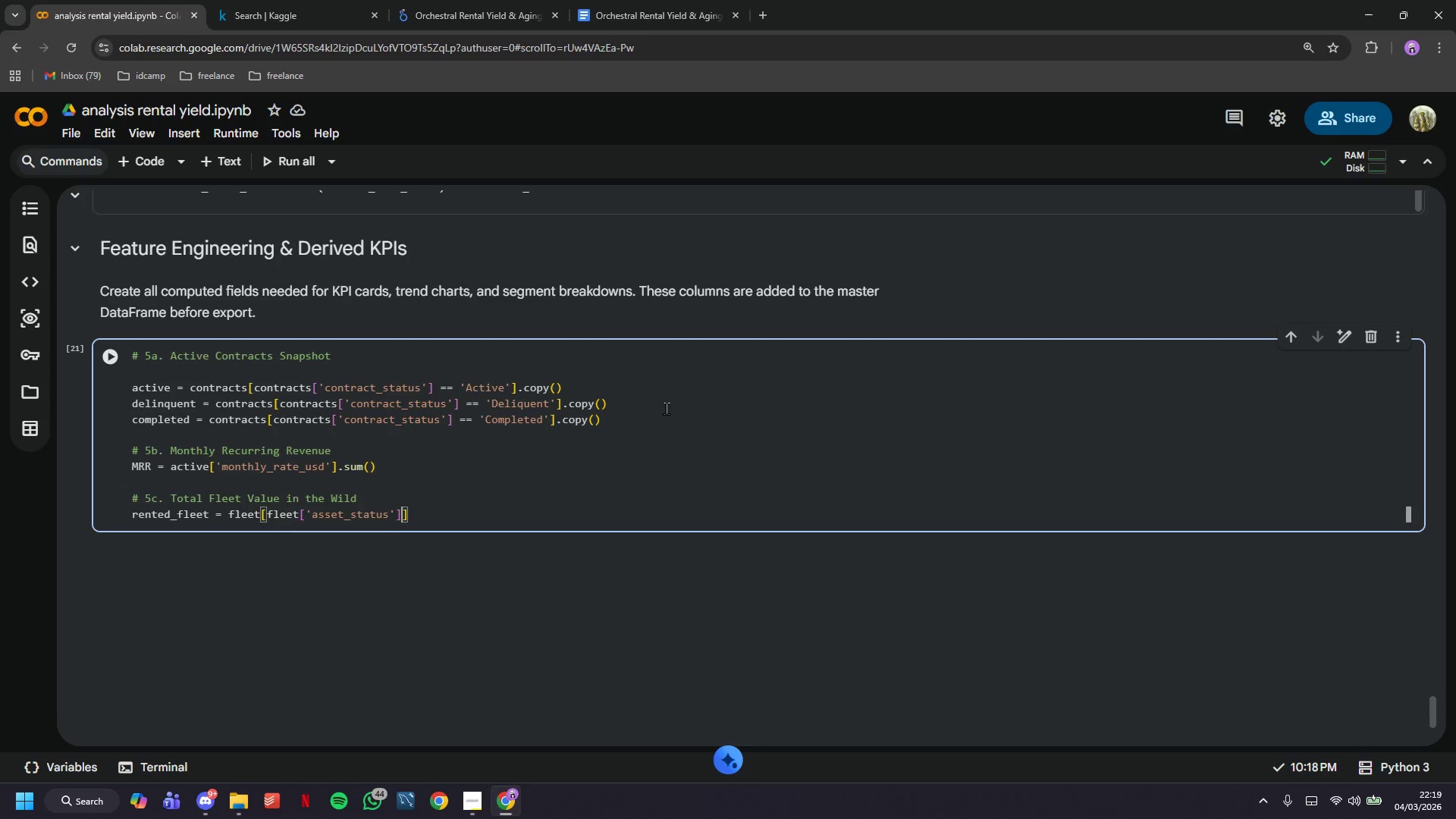 
type( == 'Ret)
key(Backspace)
type(nted)
 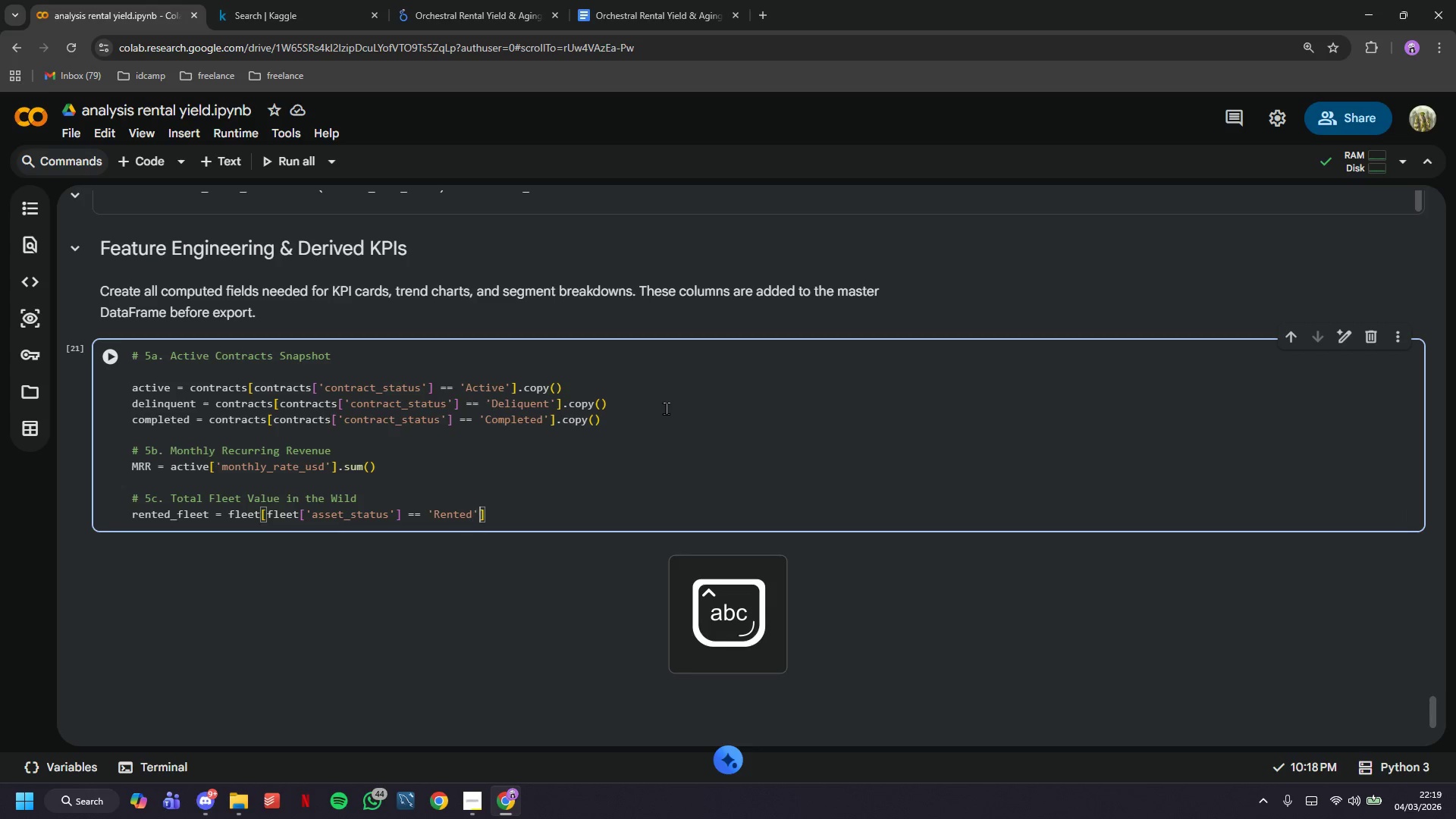 
key(ArrowRight)
 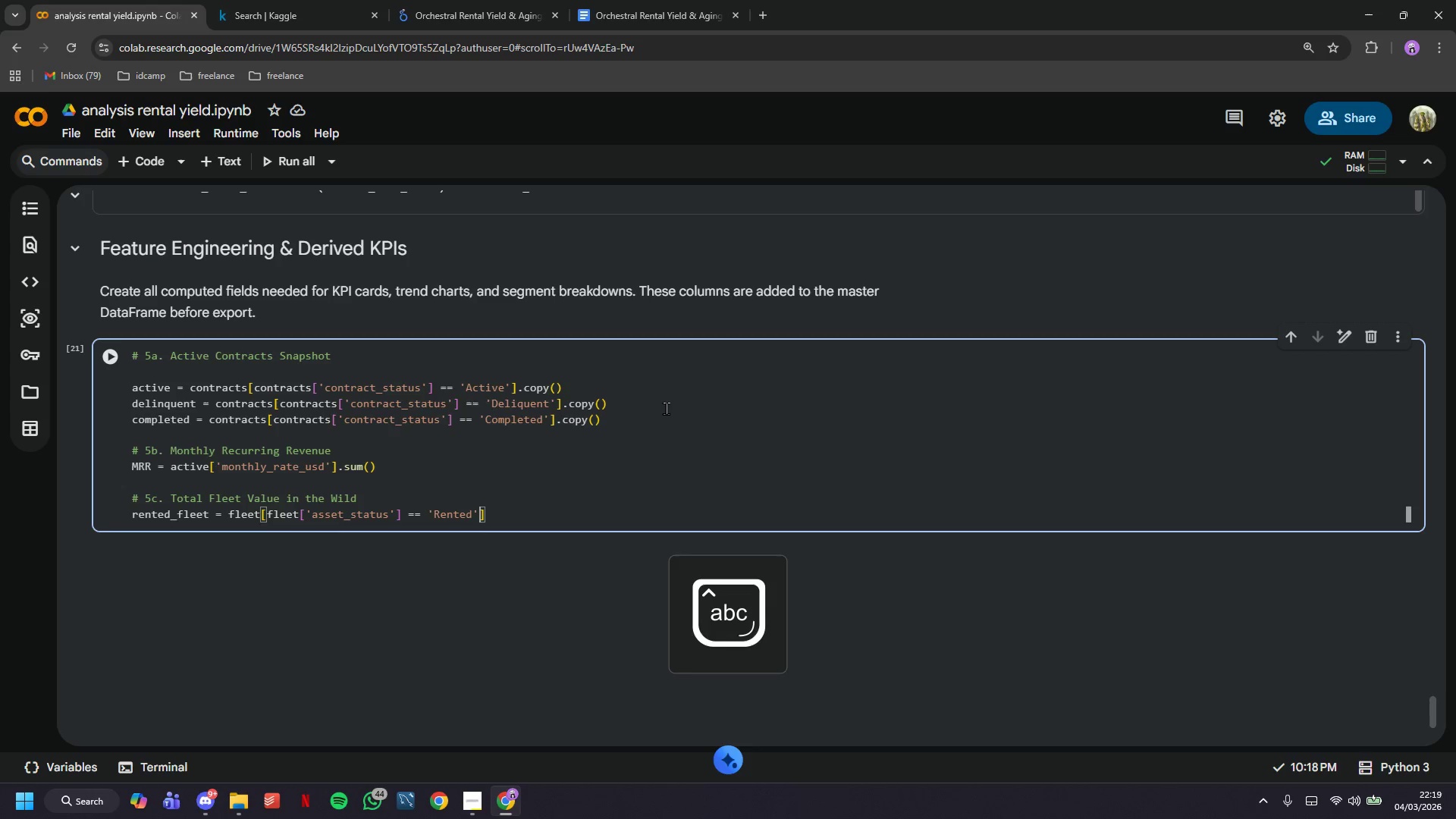 
key(ArrowRight)
 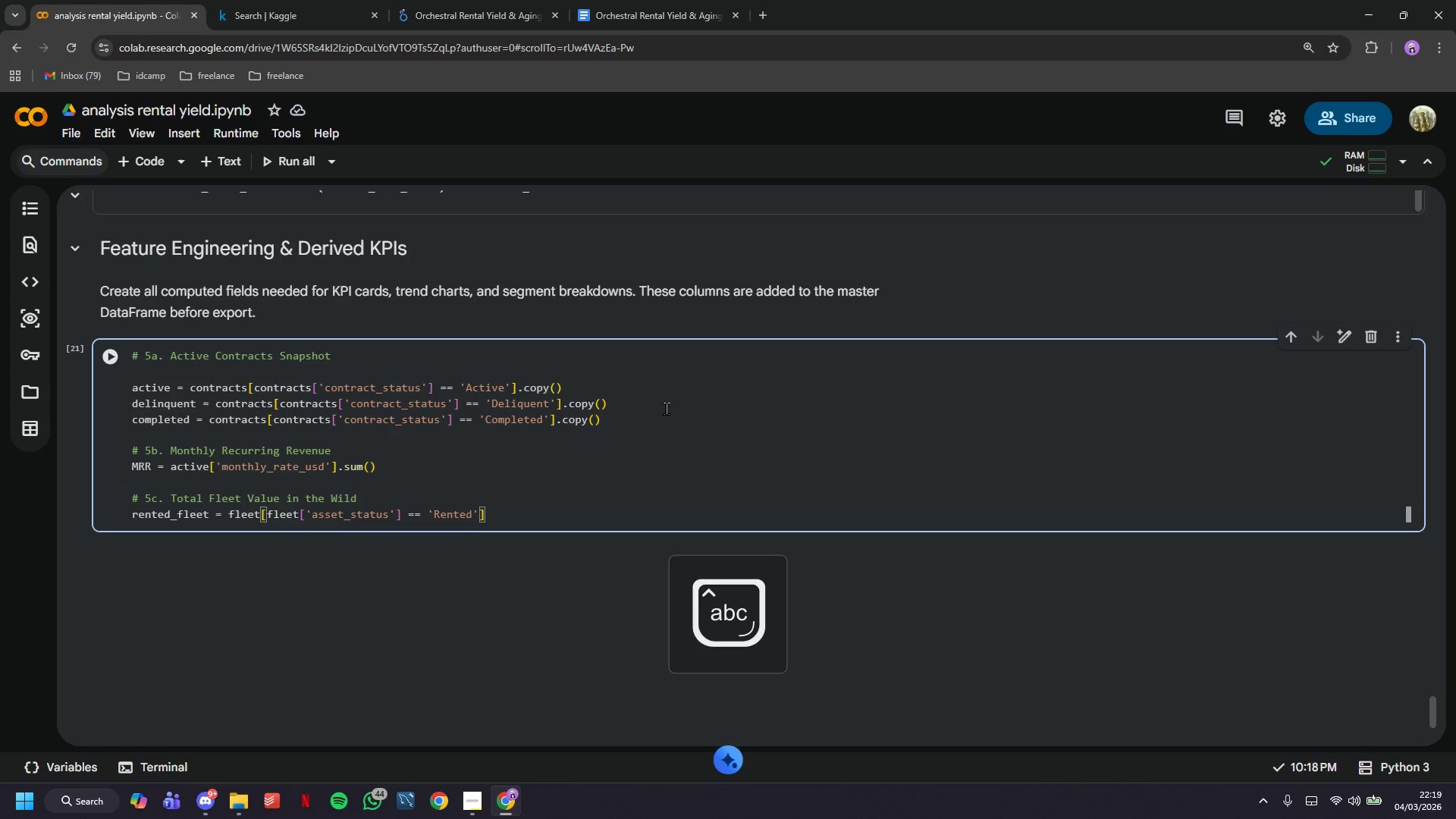 
key(Enter)
 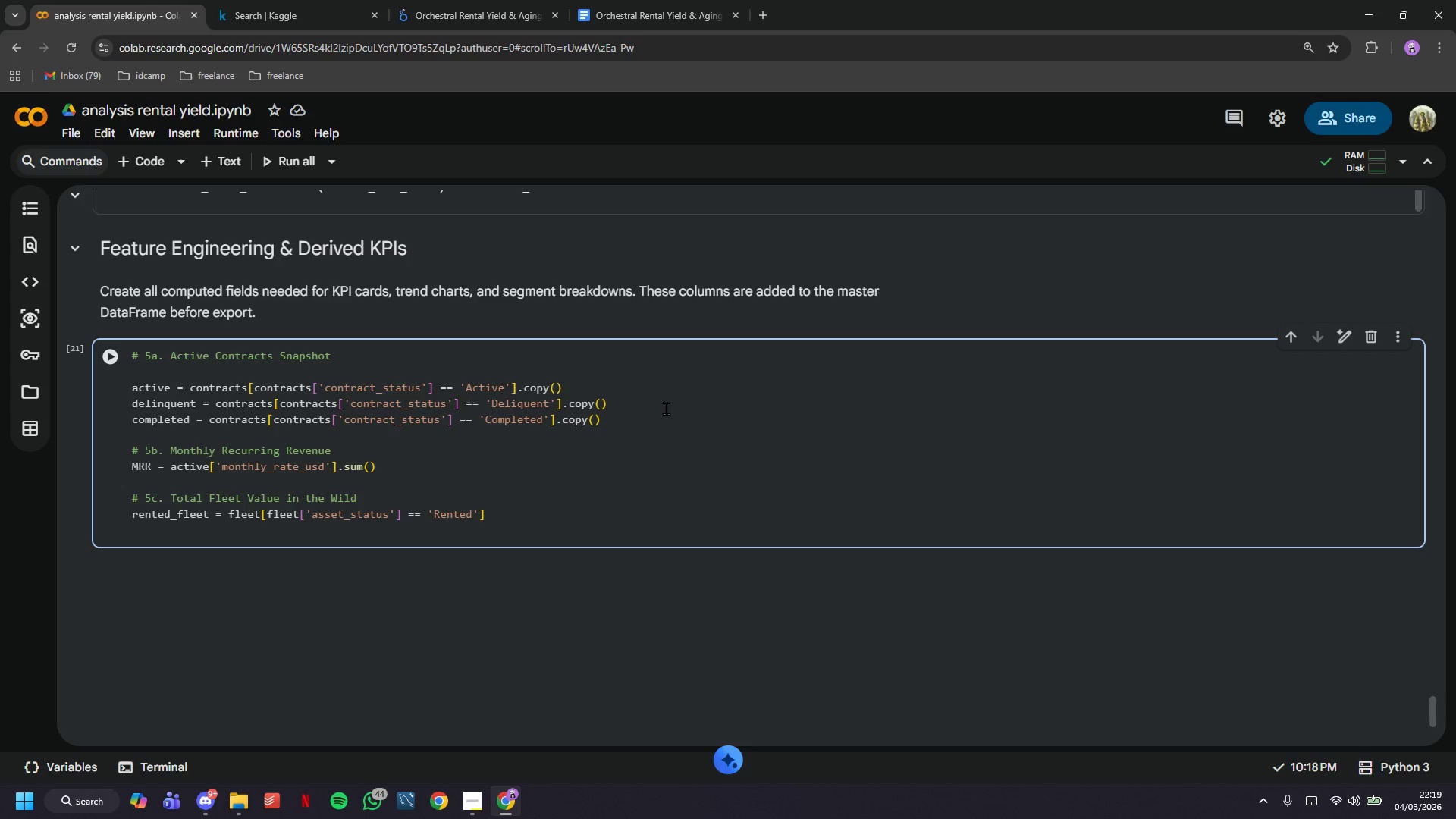 
type(FLEE_VALUE_IN_WILD = rented_fleet['current_book_value)
 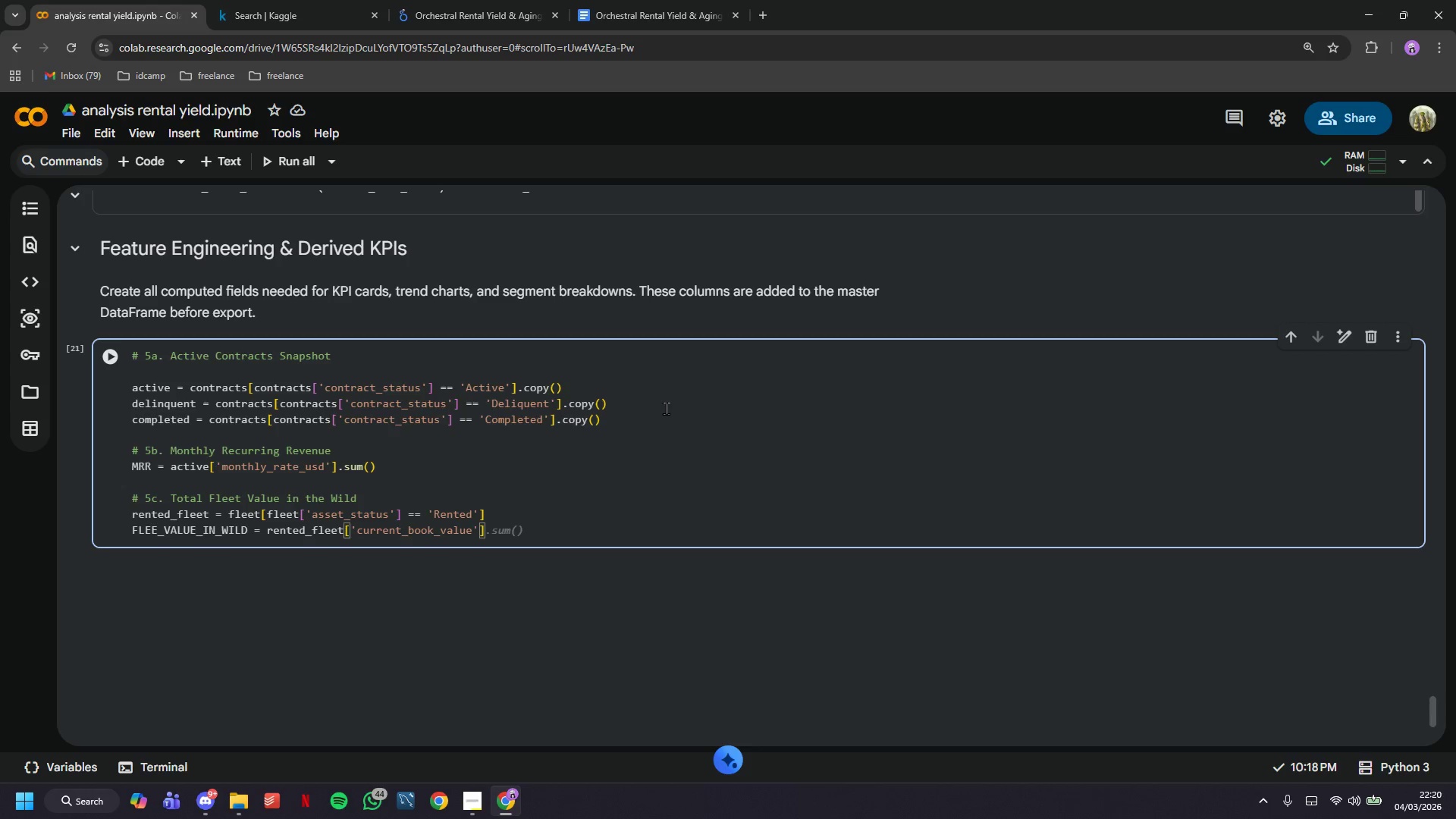 
key(ArrowRight)
 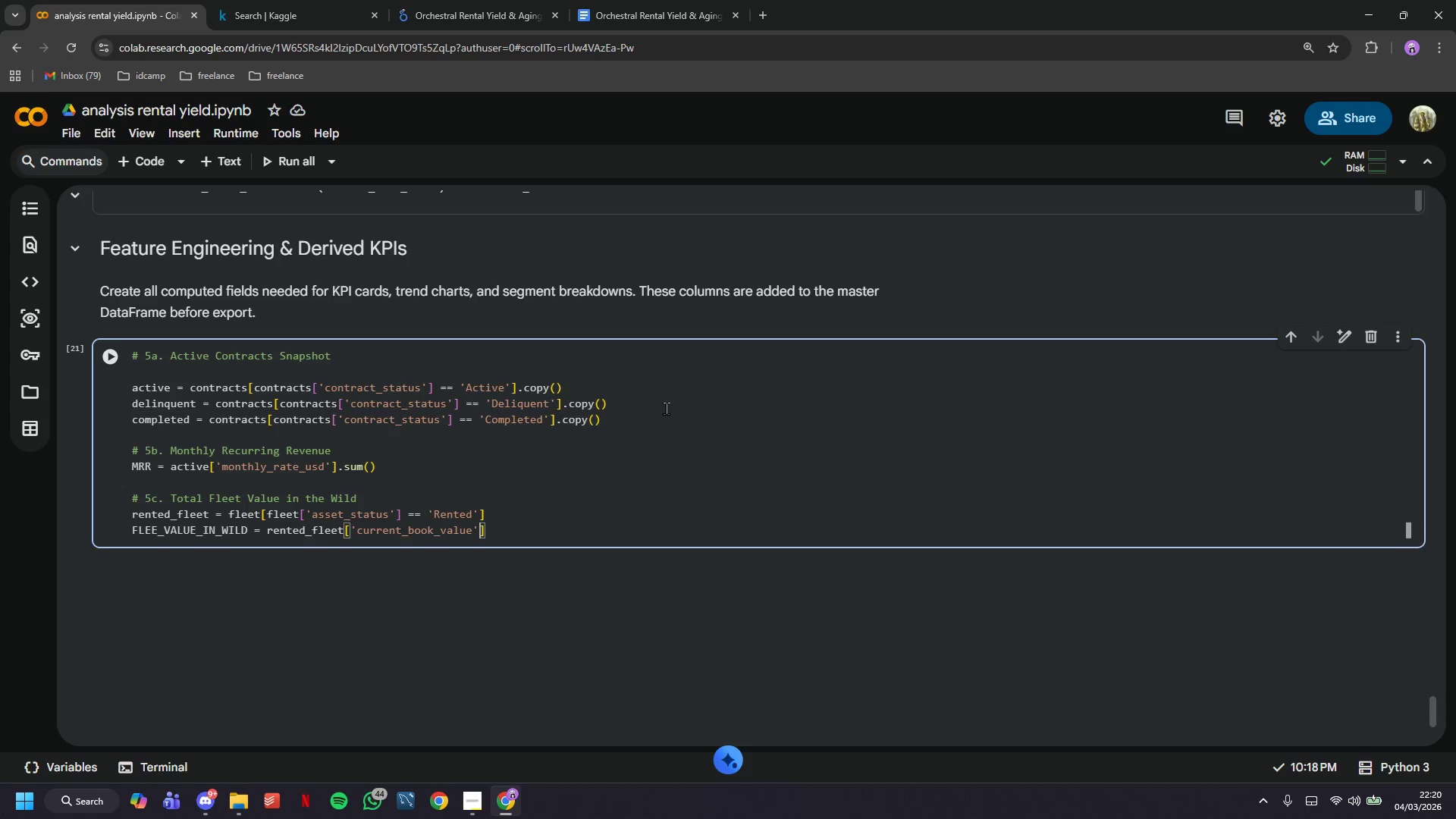 
key(ArrowRight)
 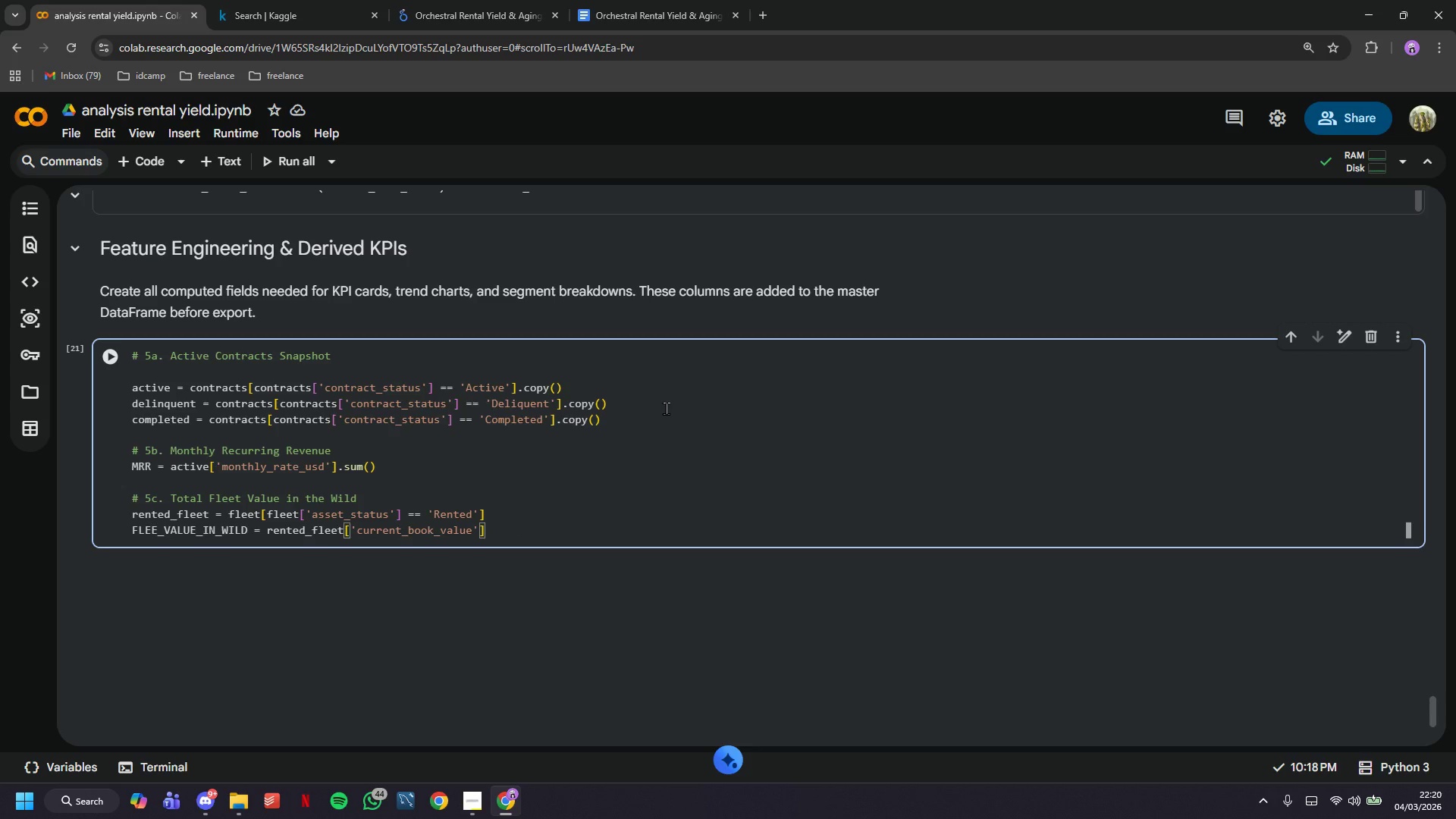 
wait(6.28)
 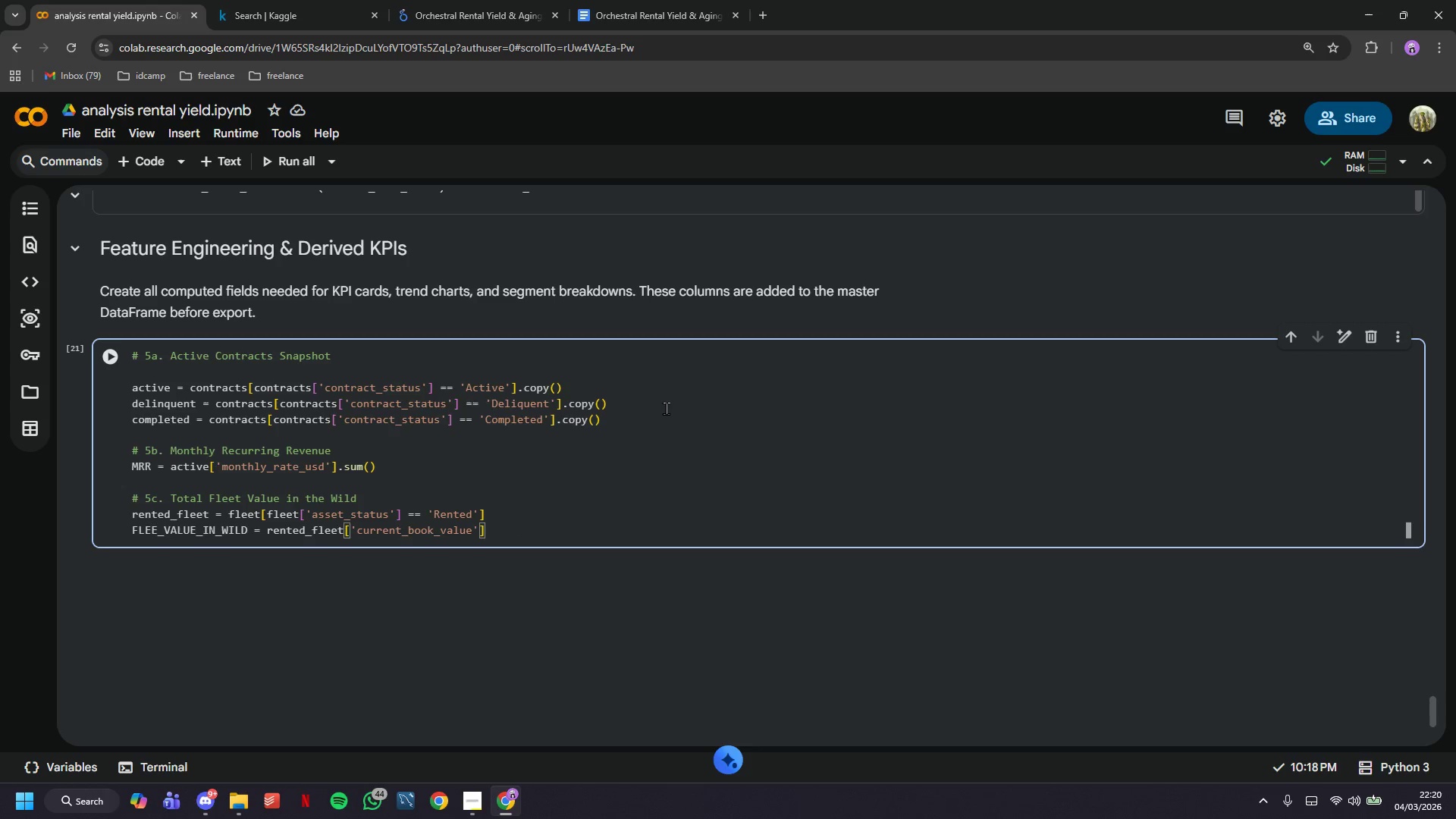 
type(.sum()
 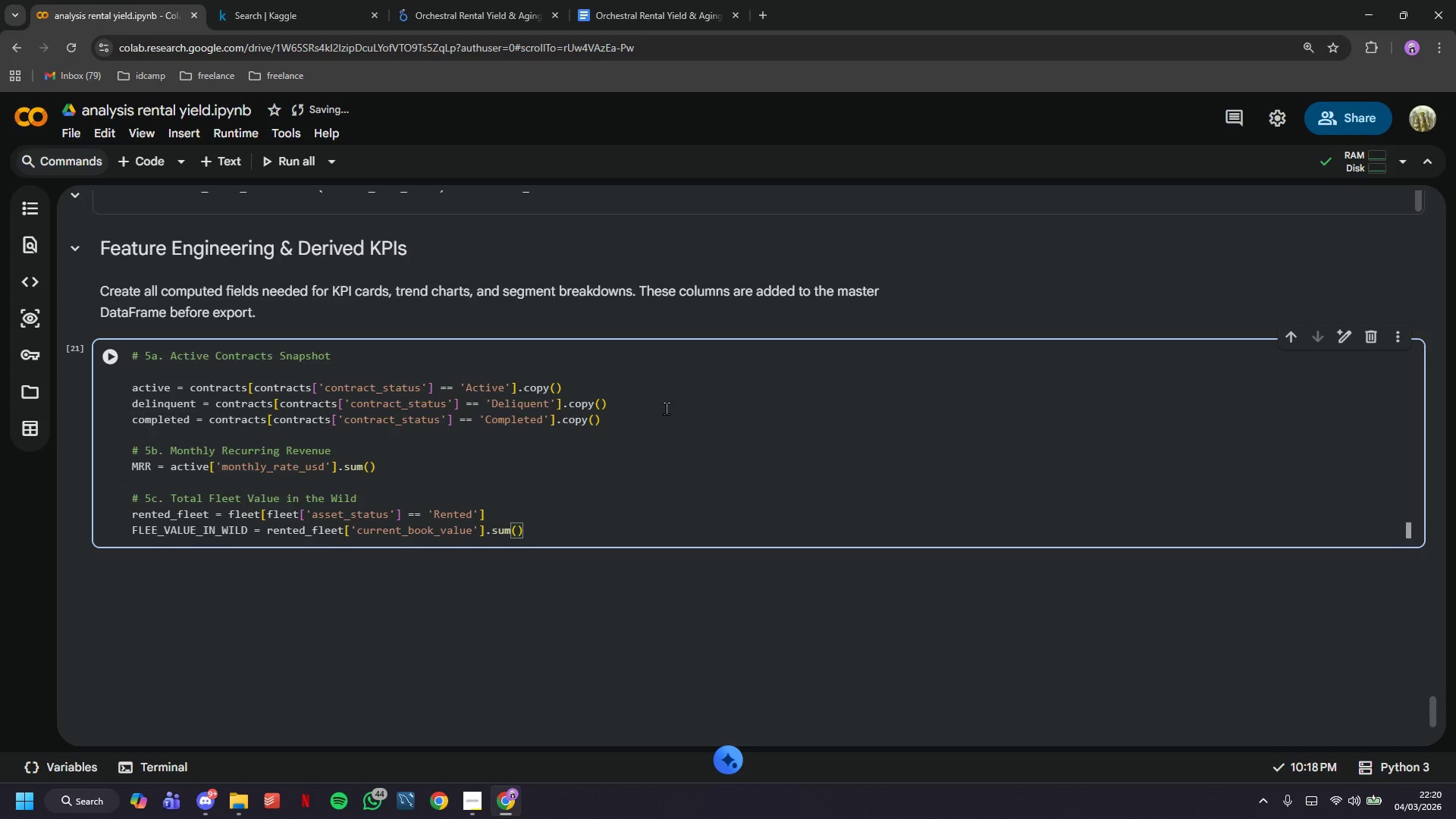 
key(ArrowRight)
 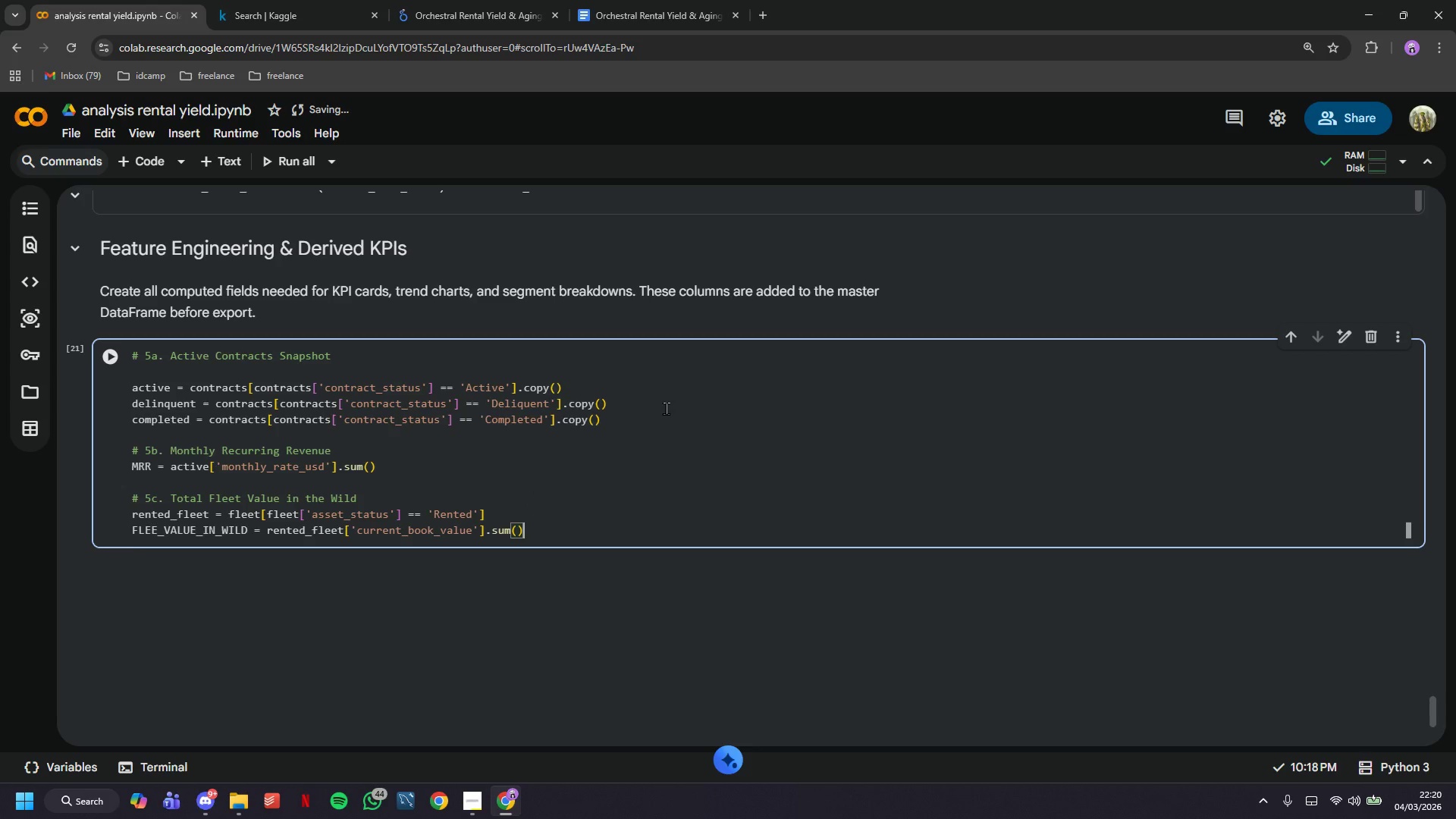 
key(Enter)
 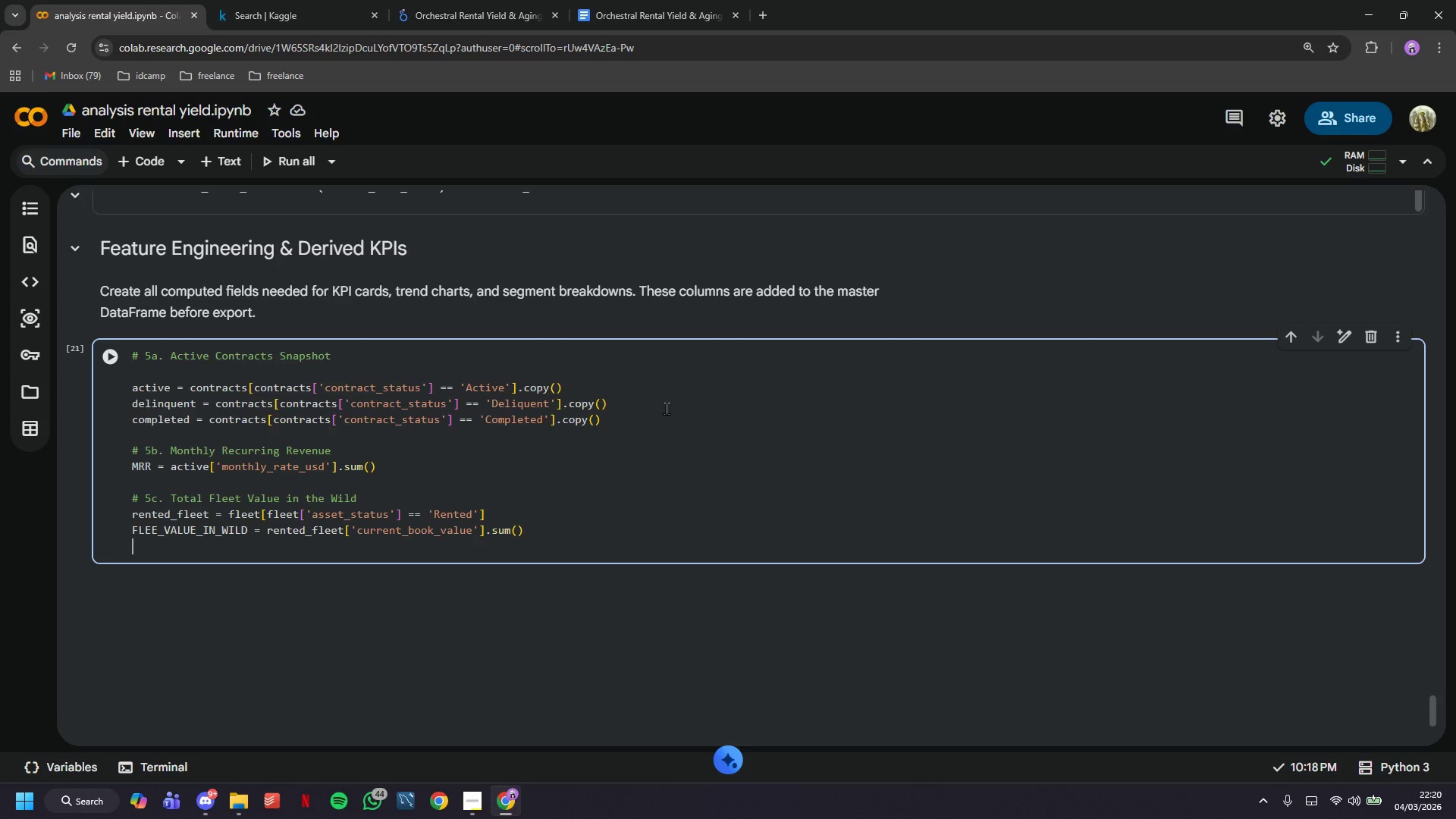 
wait(6.47)
 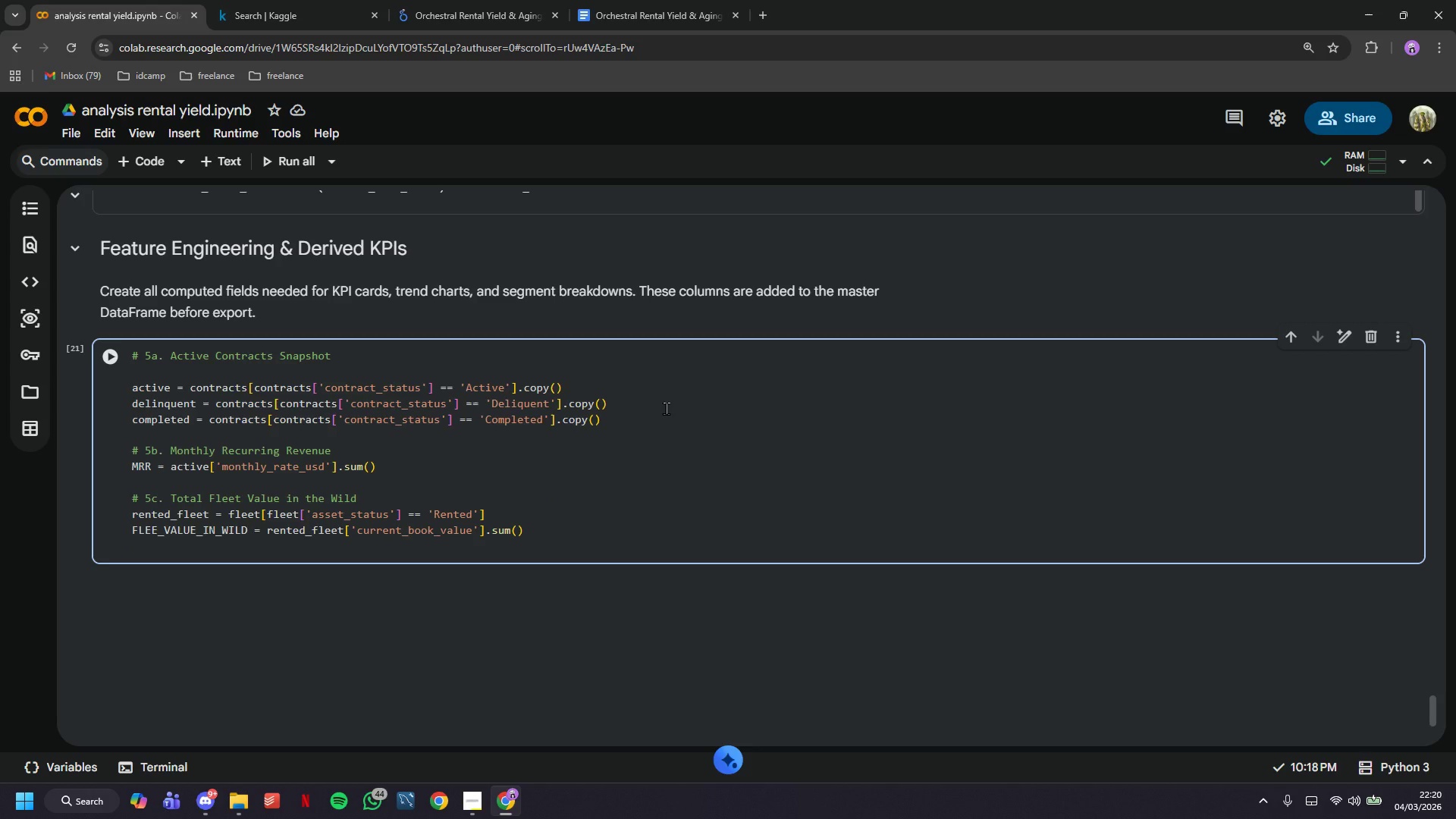 
type(ORIGINAL_FLEET_COST = rented_fleet['original_cost_usd)
 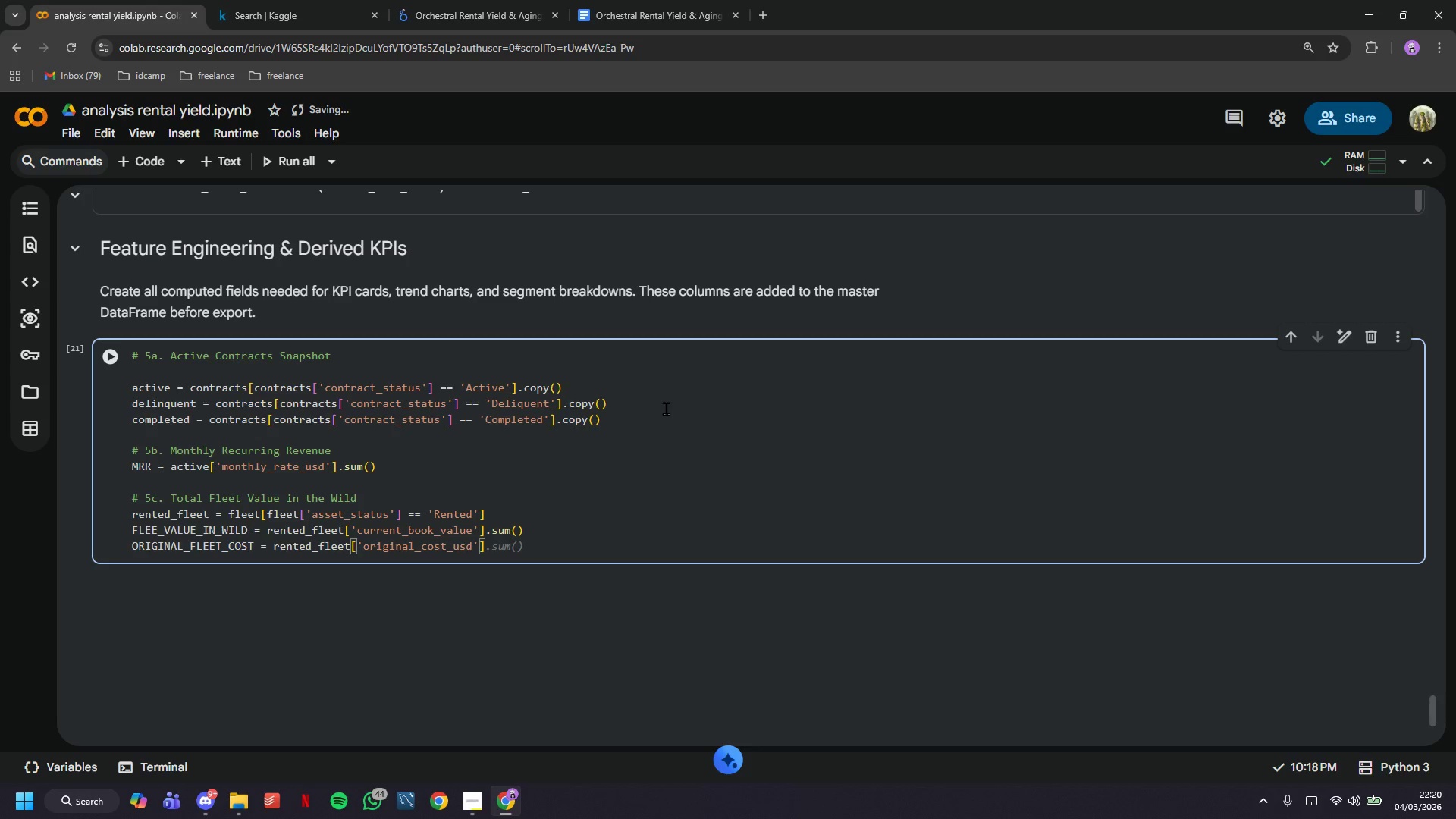 
key(ArrowRight)
 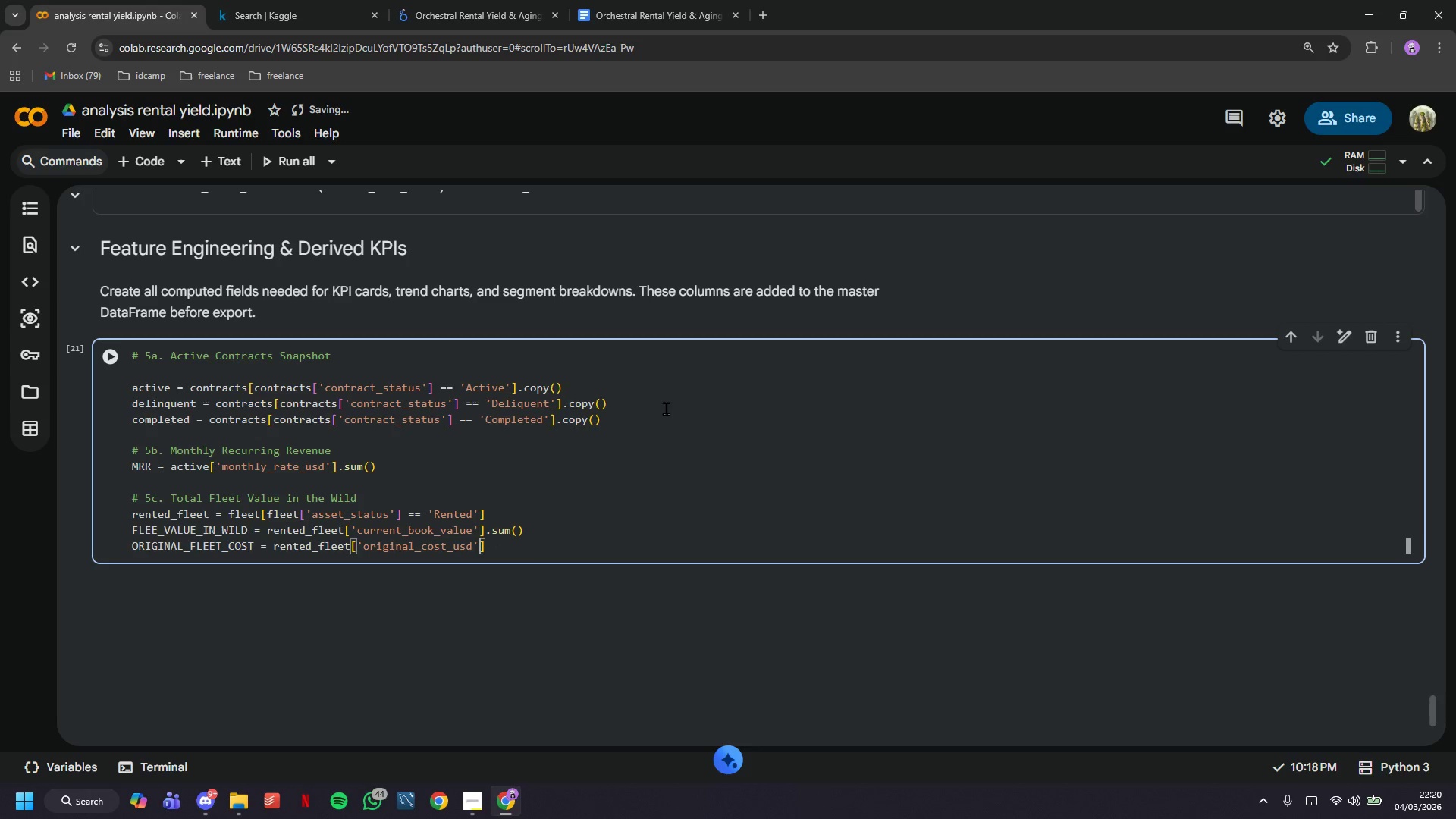 
key(ArrowRight)
 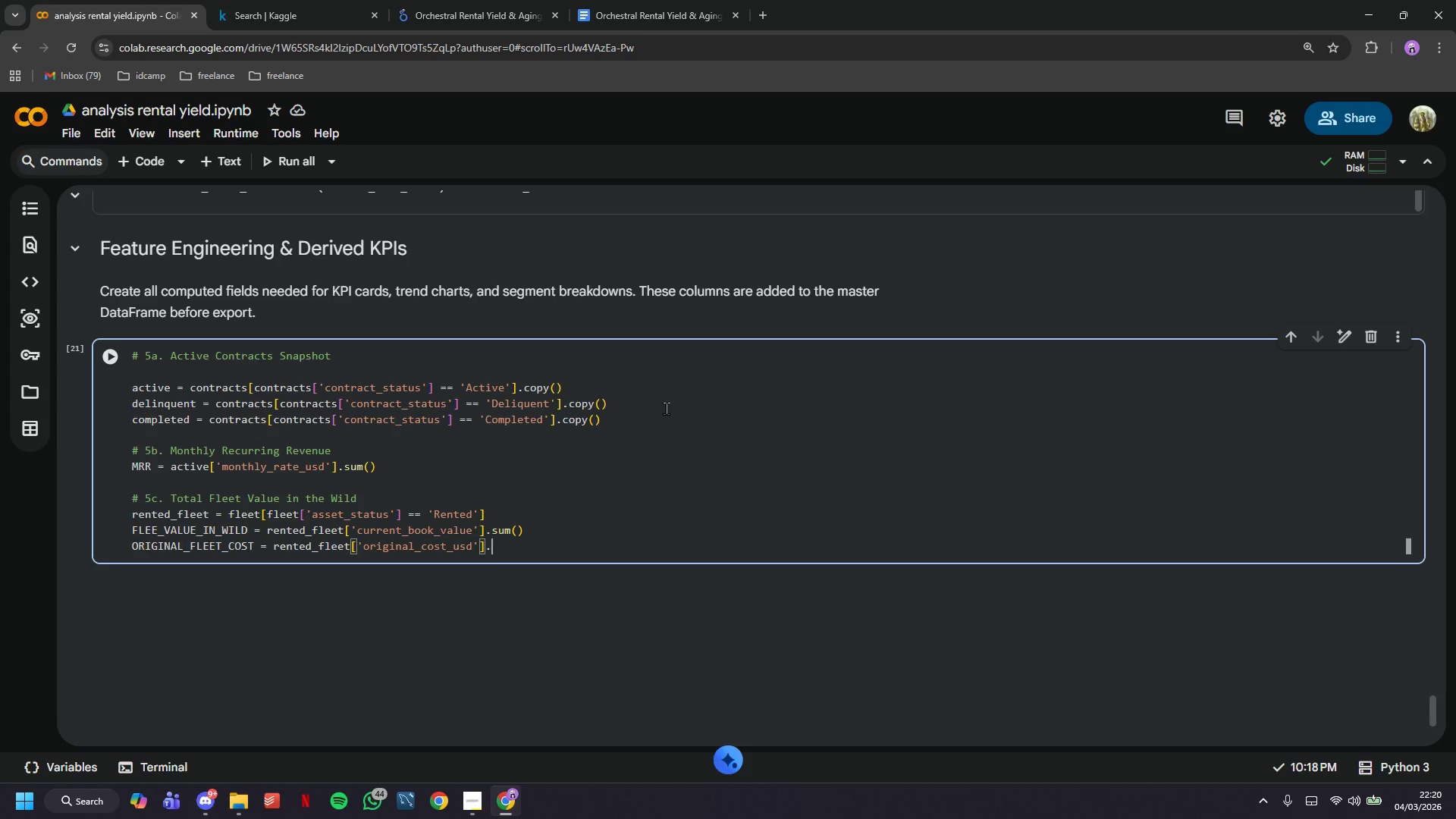 
type(.sum()
 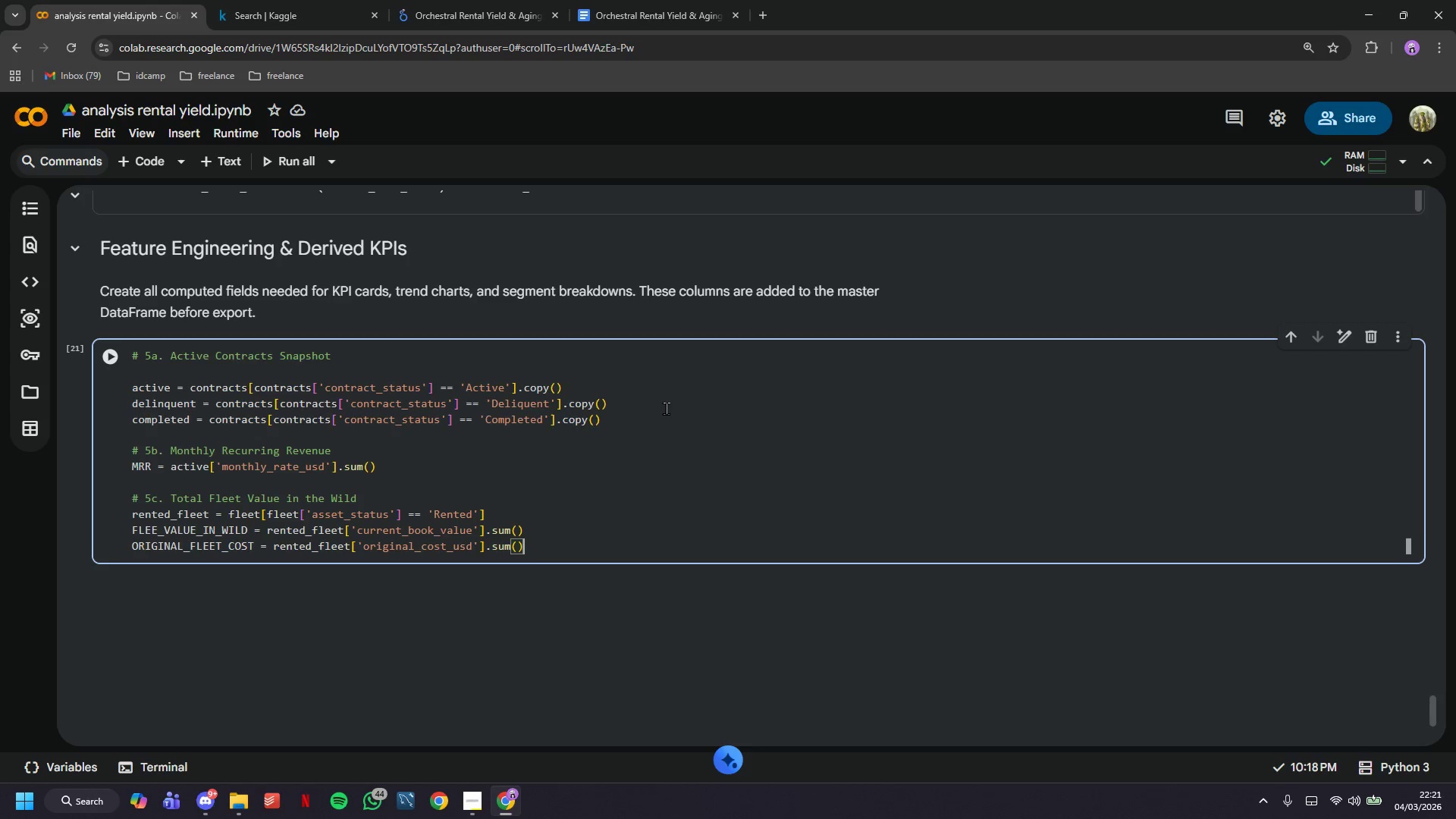 
 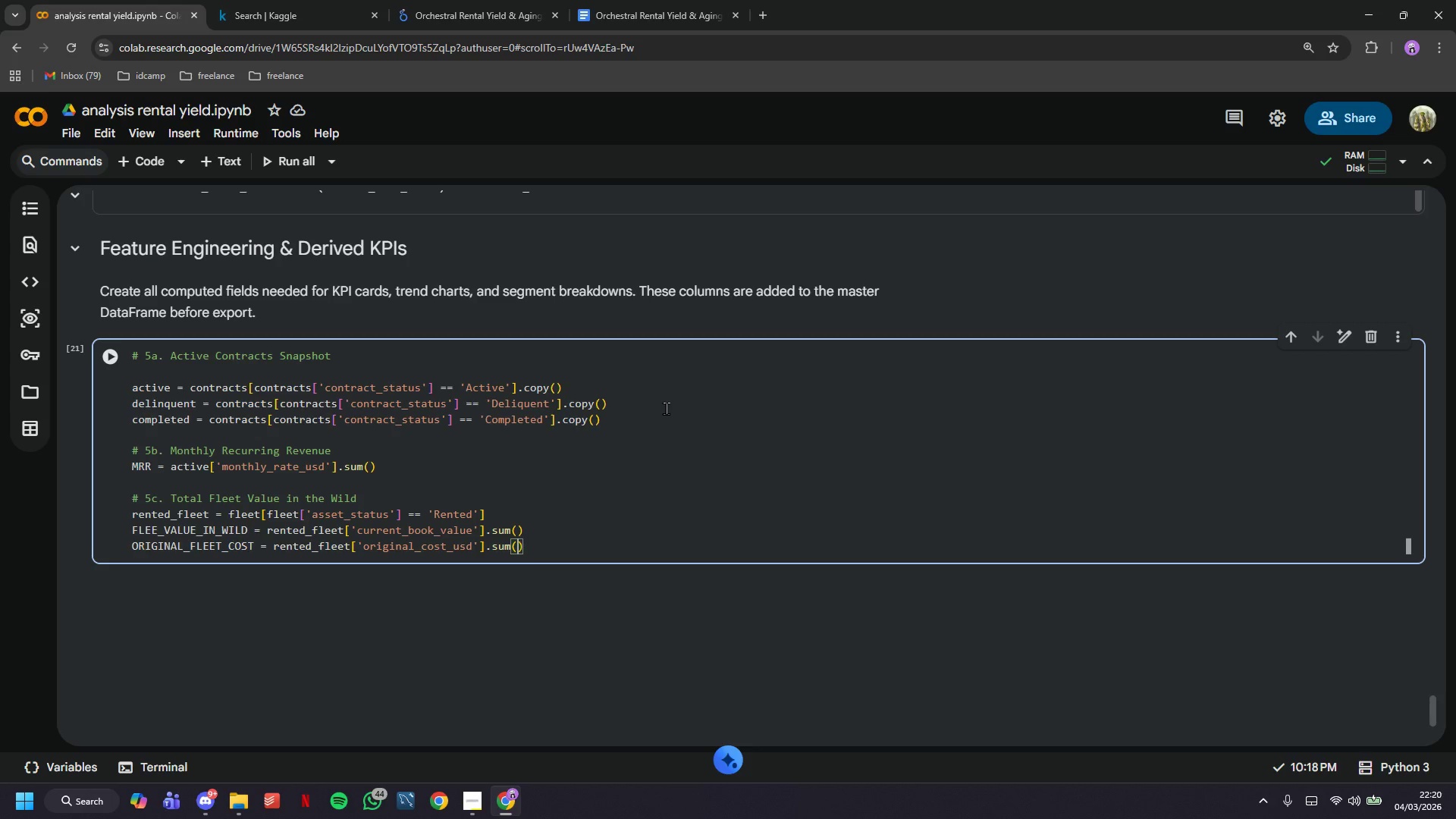 
key(ArrowRight)
 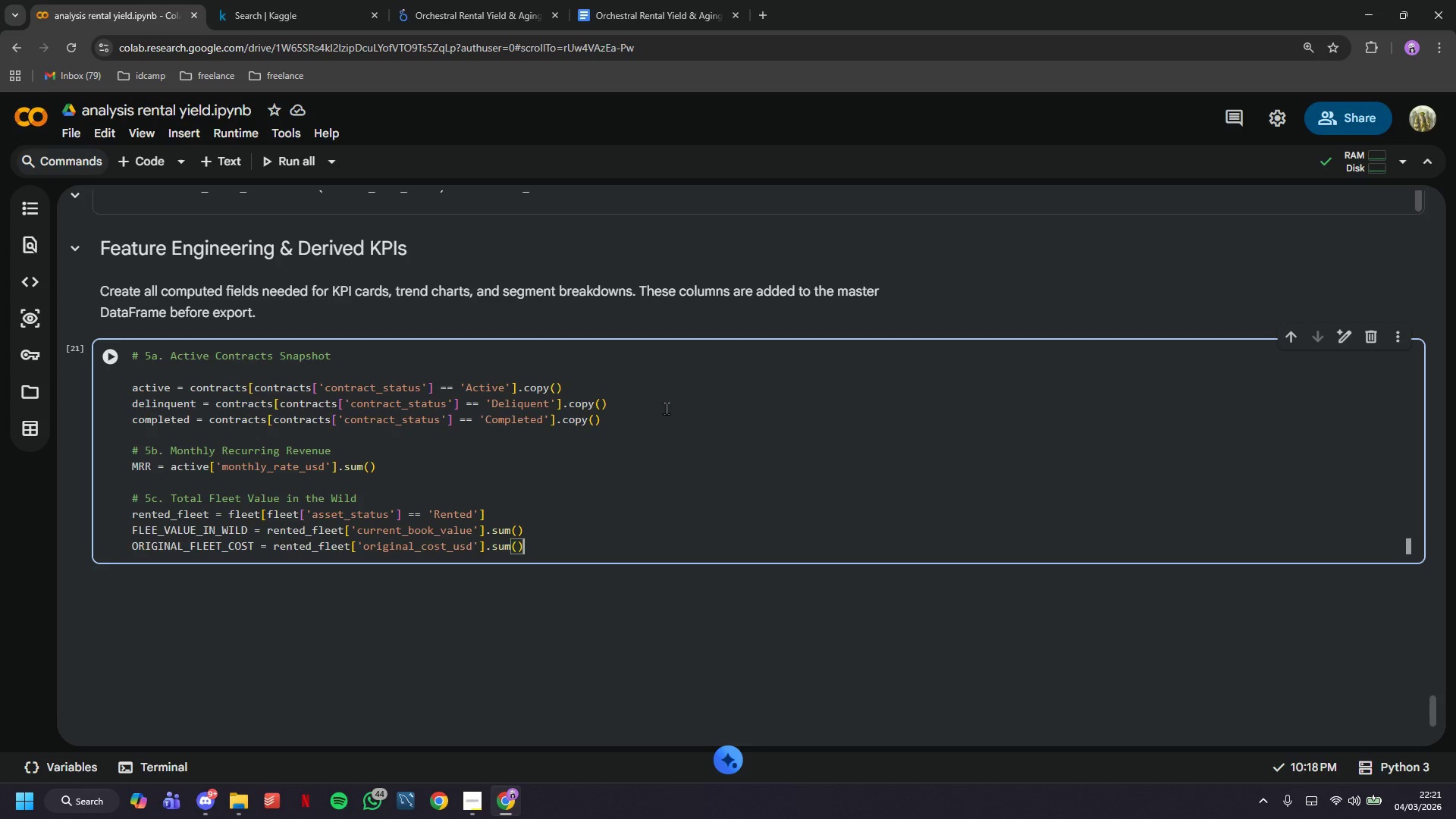 
key(Shift+ShiftRight)
 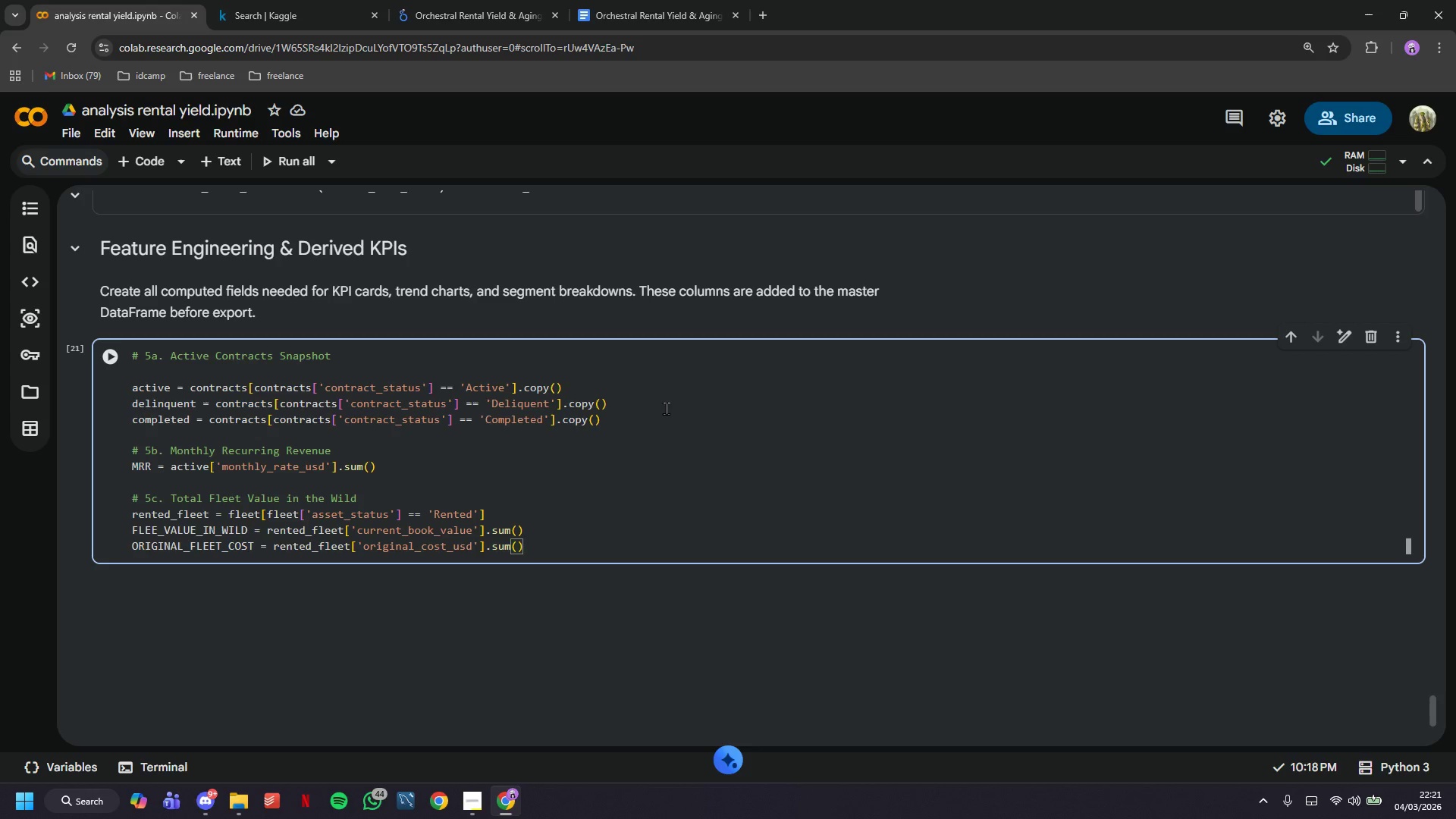 
key(Enter)
 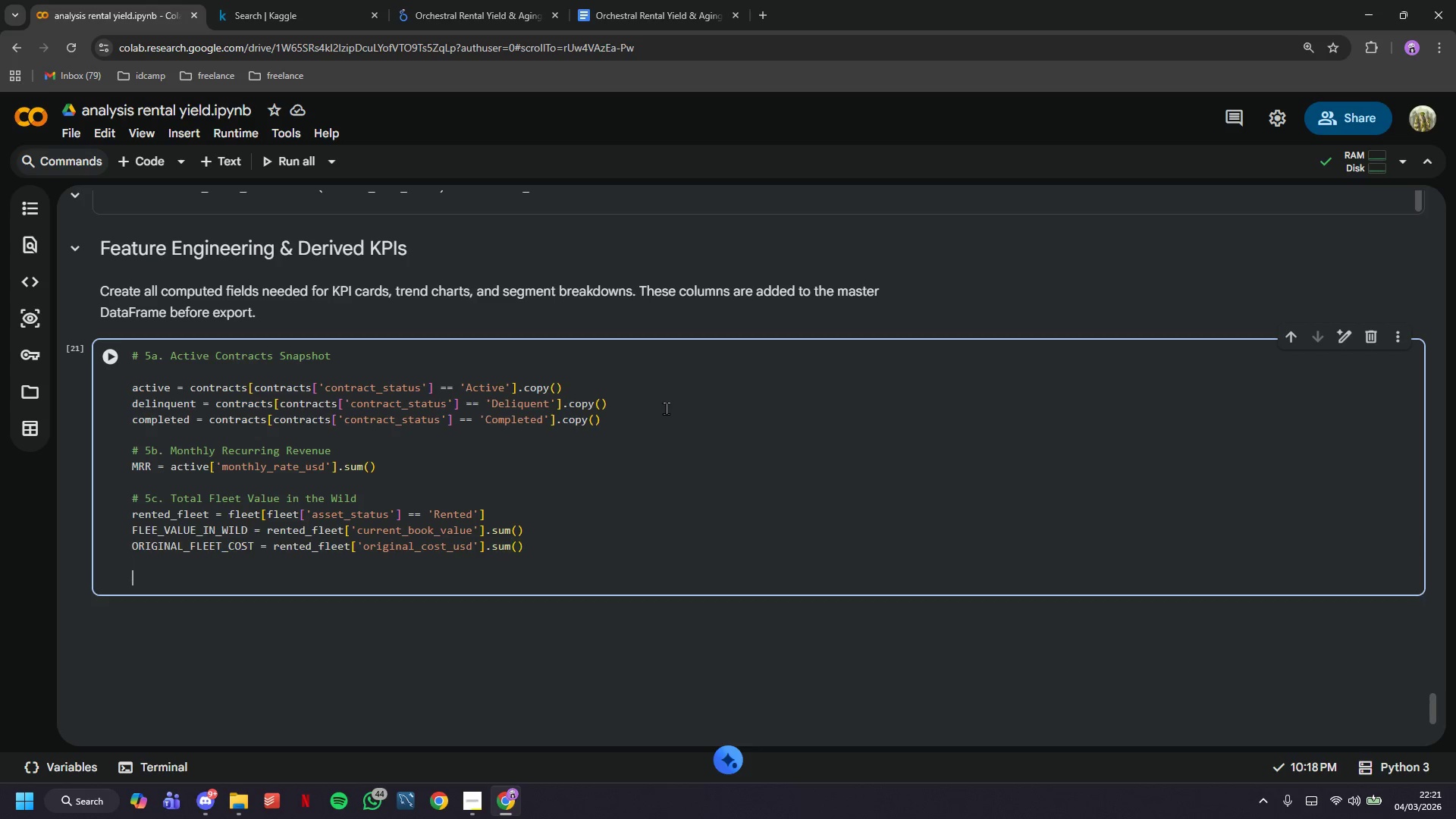 
key(Enter)
 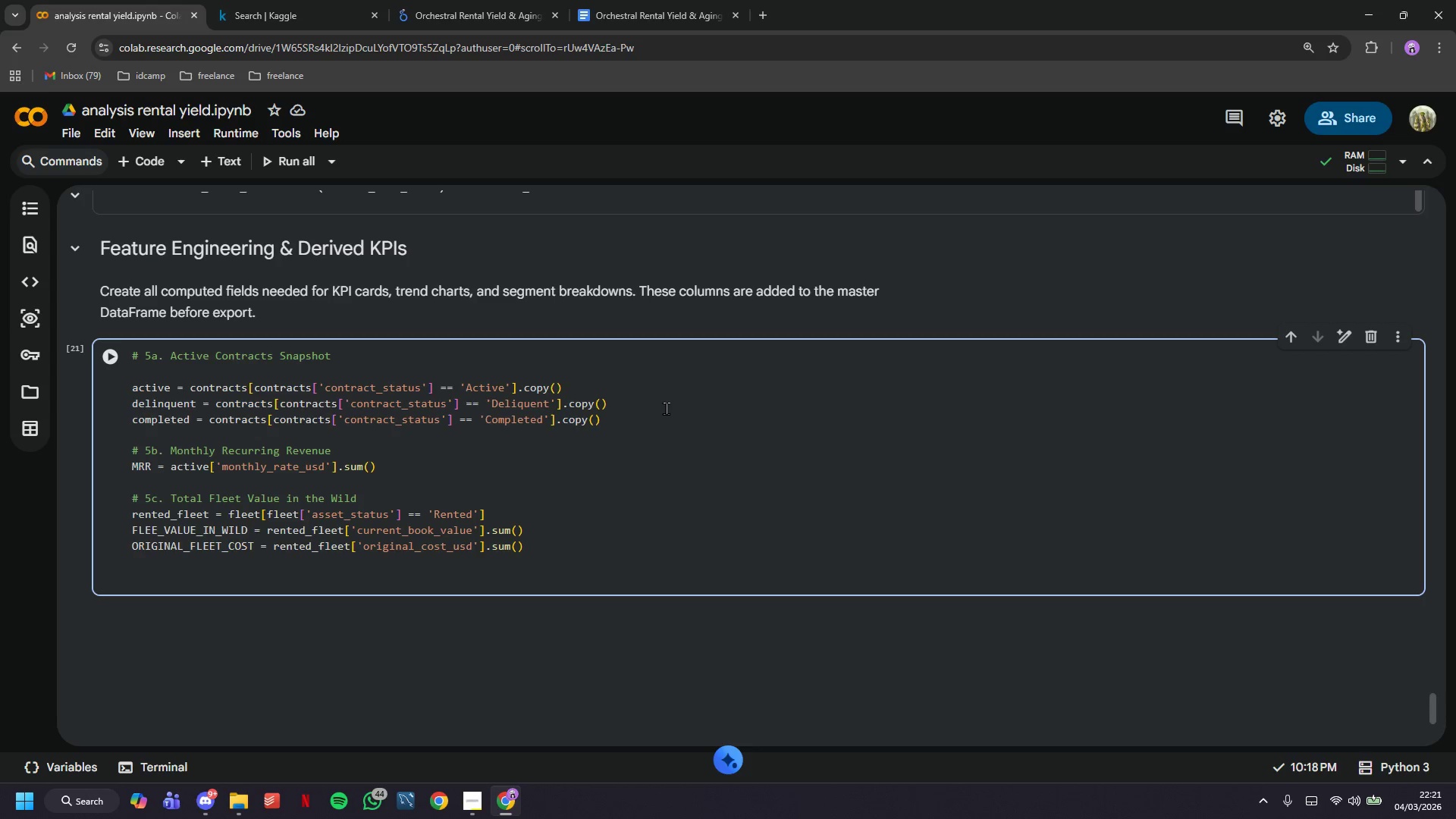 
key(Backspace)
type(TOTAL_DEPCE)
 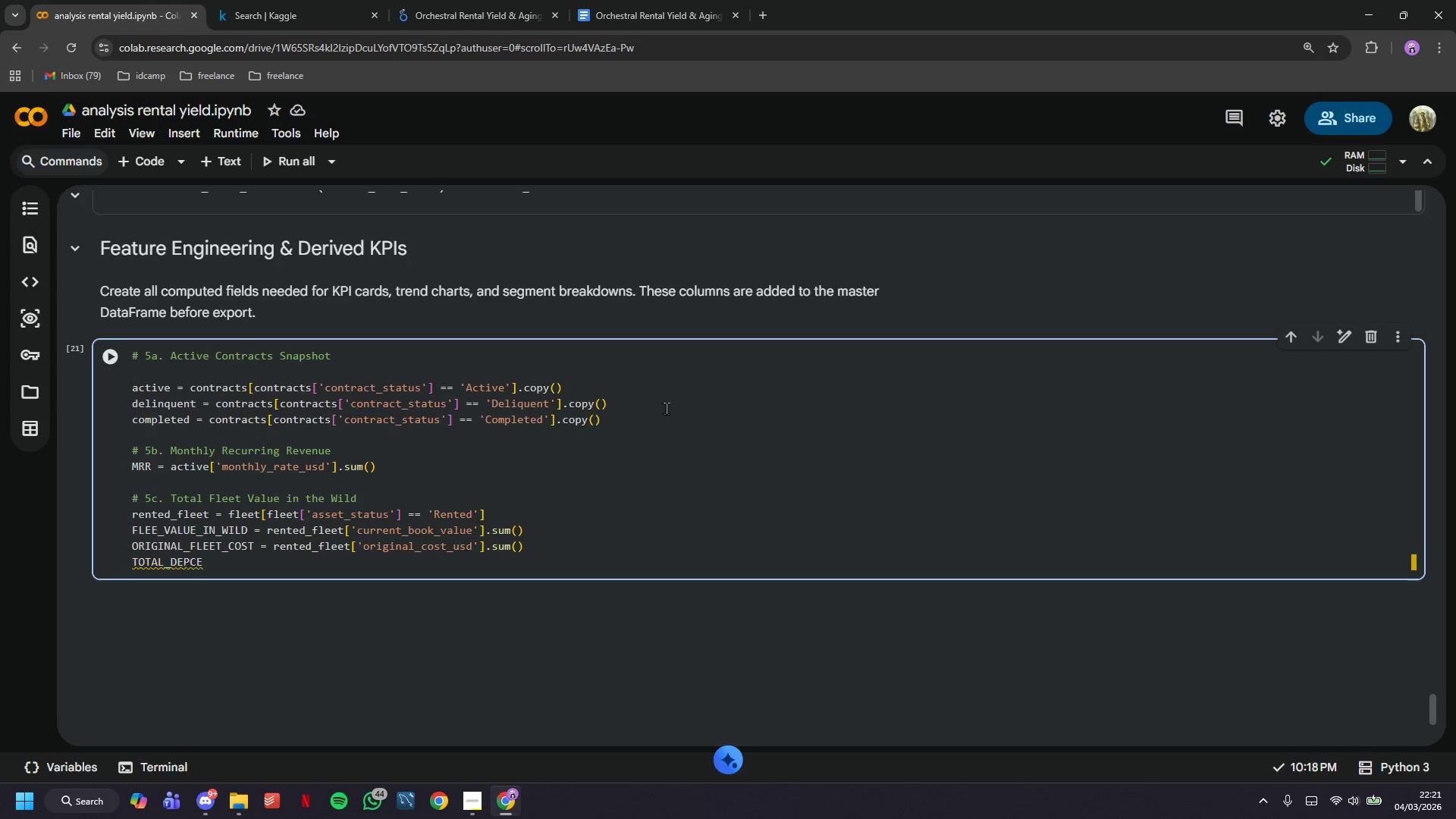 
wait(9.5)
 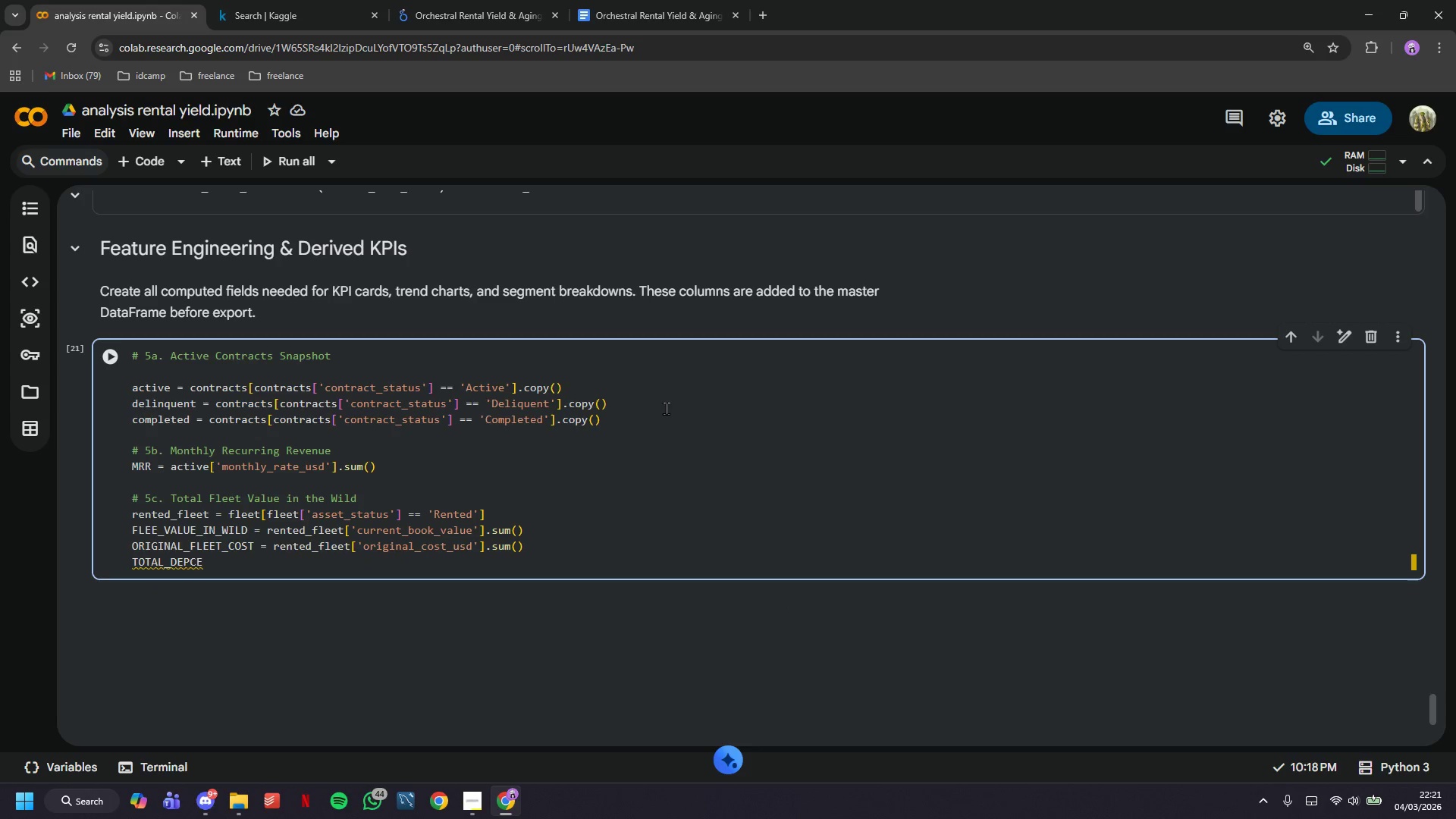 
type(CIATIO )
key(Backspace)
type(N = org)
key(Backspace)
type(igina)
key(Backspace)
key(Backspace)
key(Backspace)
key(Backspace)
key(Backspace)
key(Backspace)
key(Backspace)
type(ORIGI)
key(Backspace)
type(INAL_FLEET_COST - FLEET_VALUE_IN_WILD)
 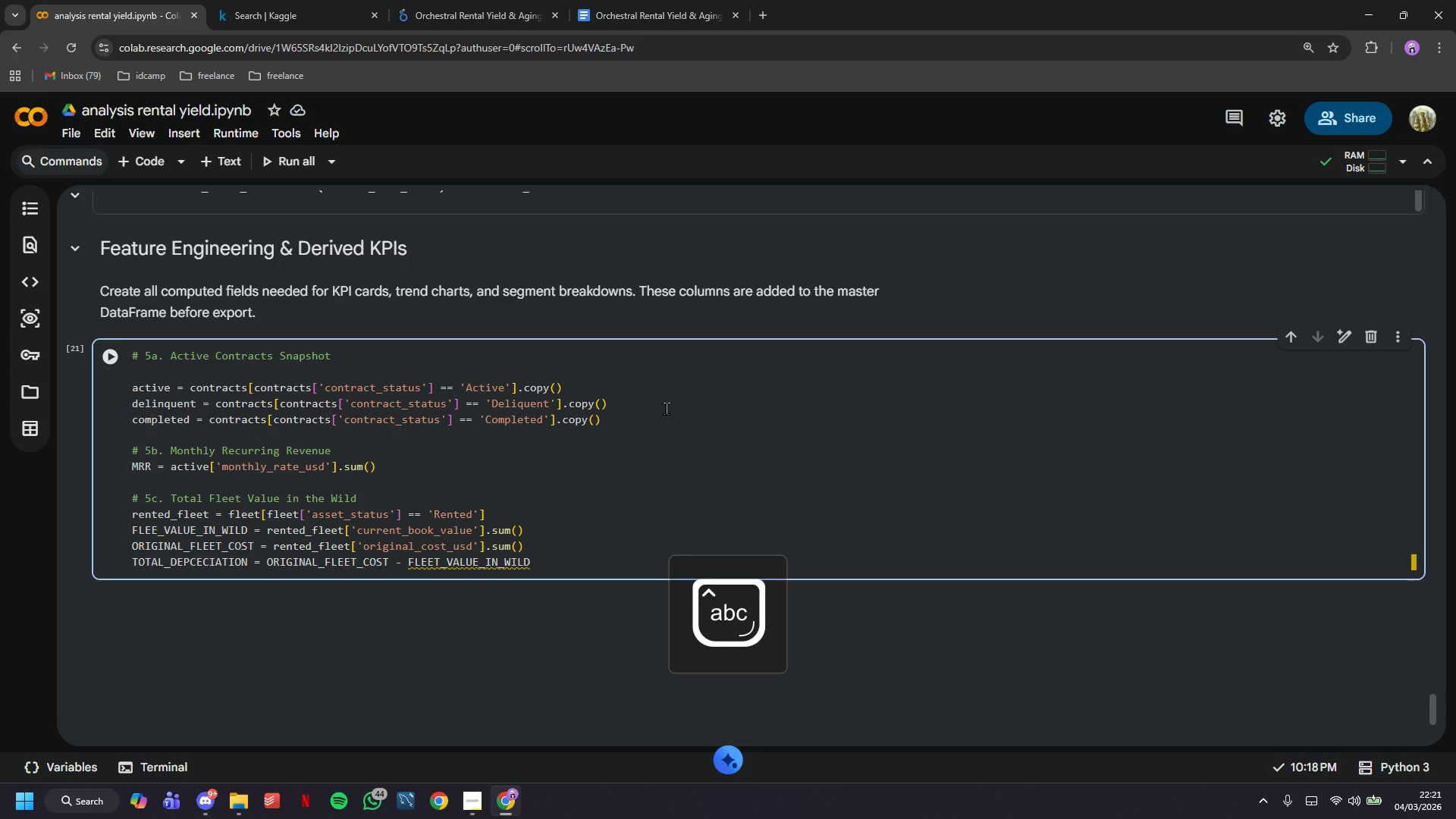 
key(Enter)
 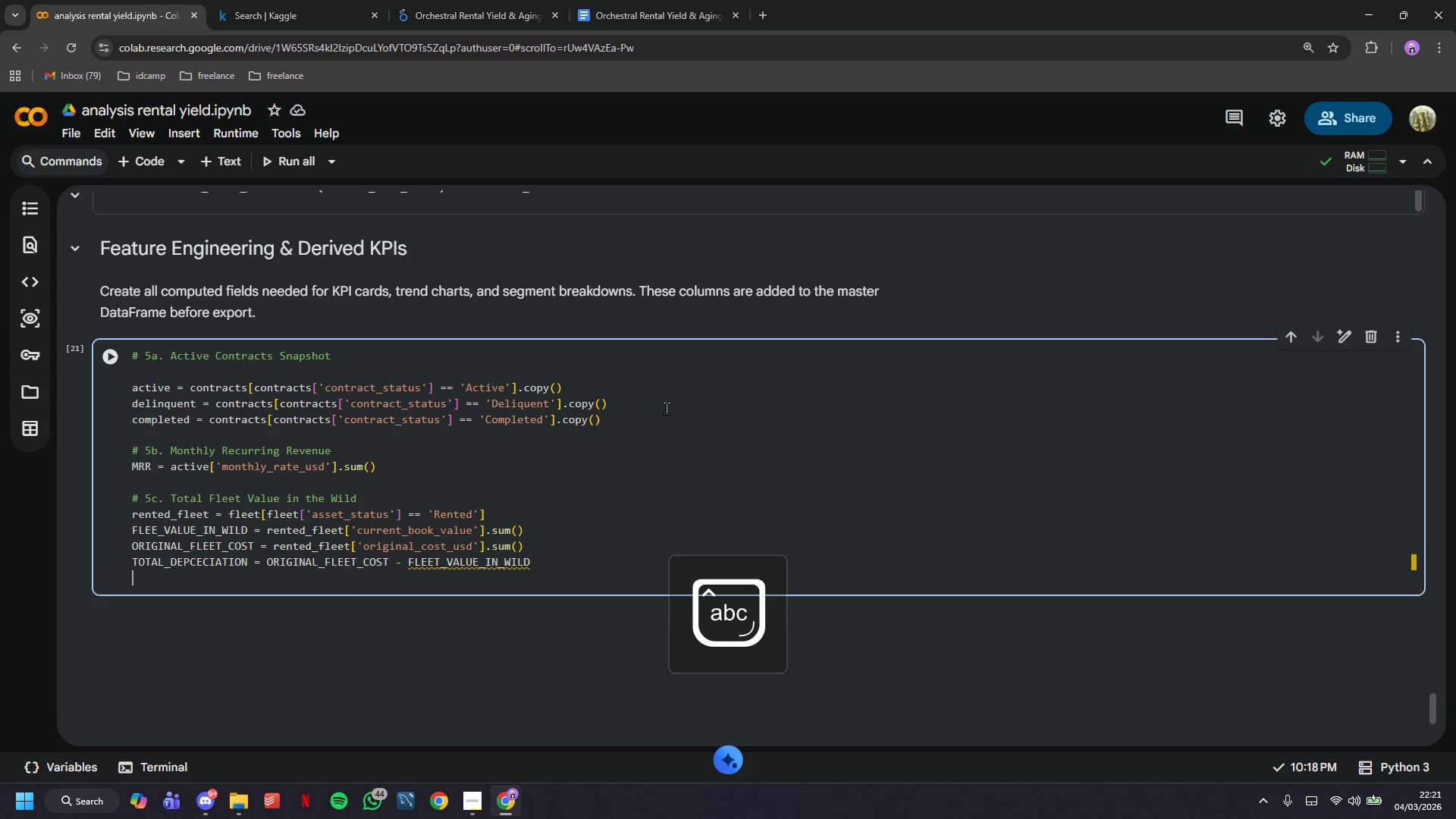 
key(Enter)
 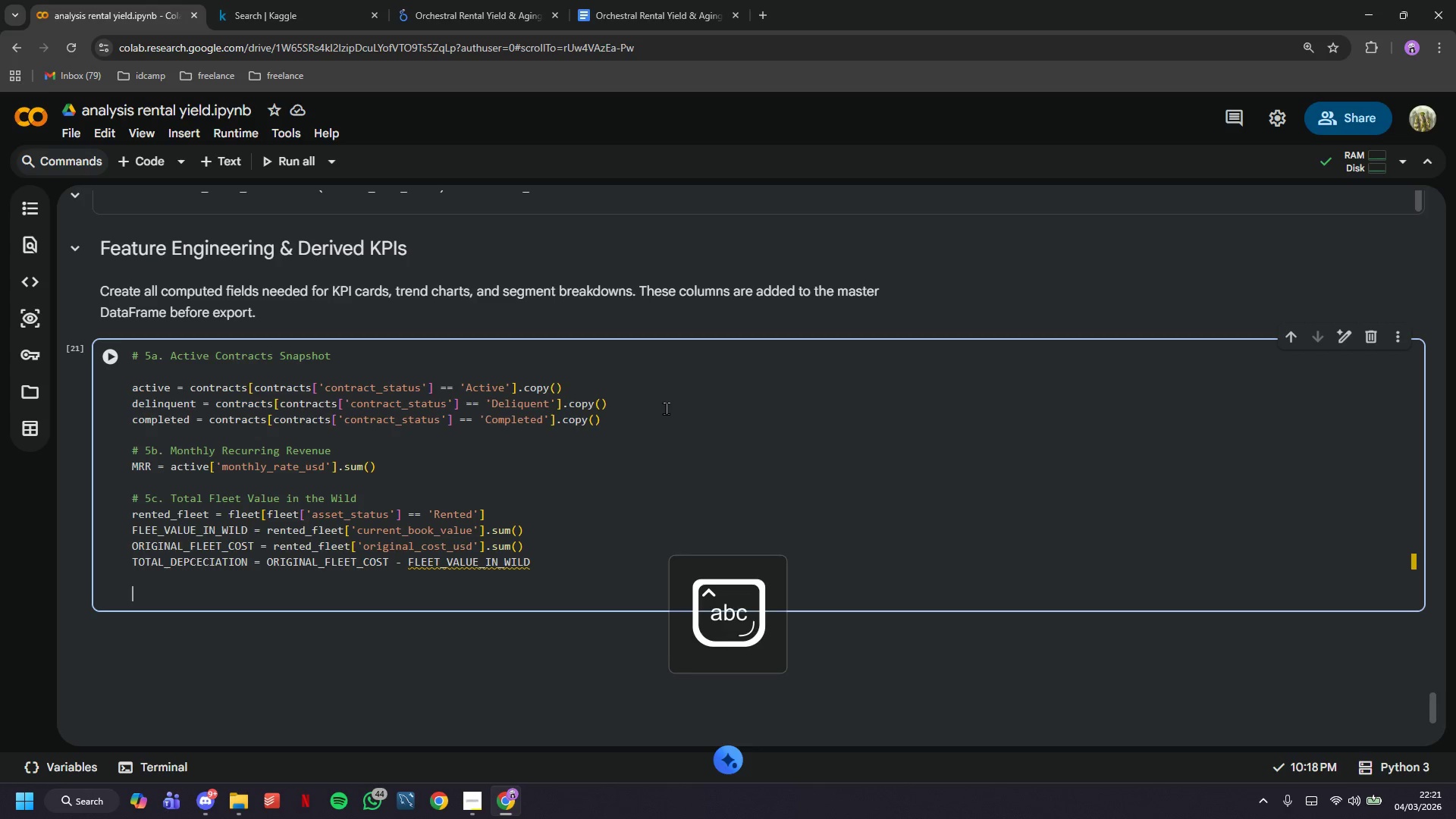 
type(# 5d. Average Time to Ownership Cpmpletion)
 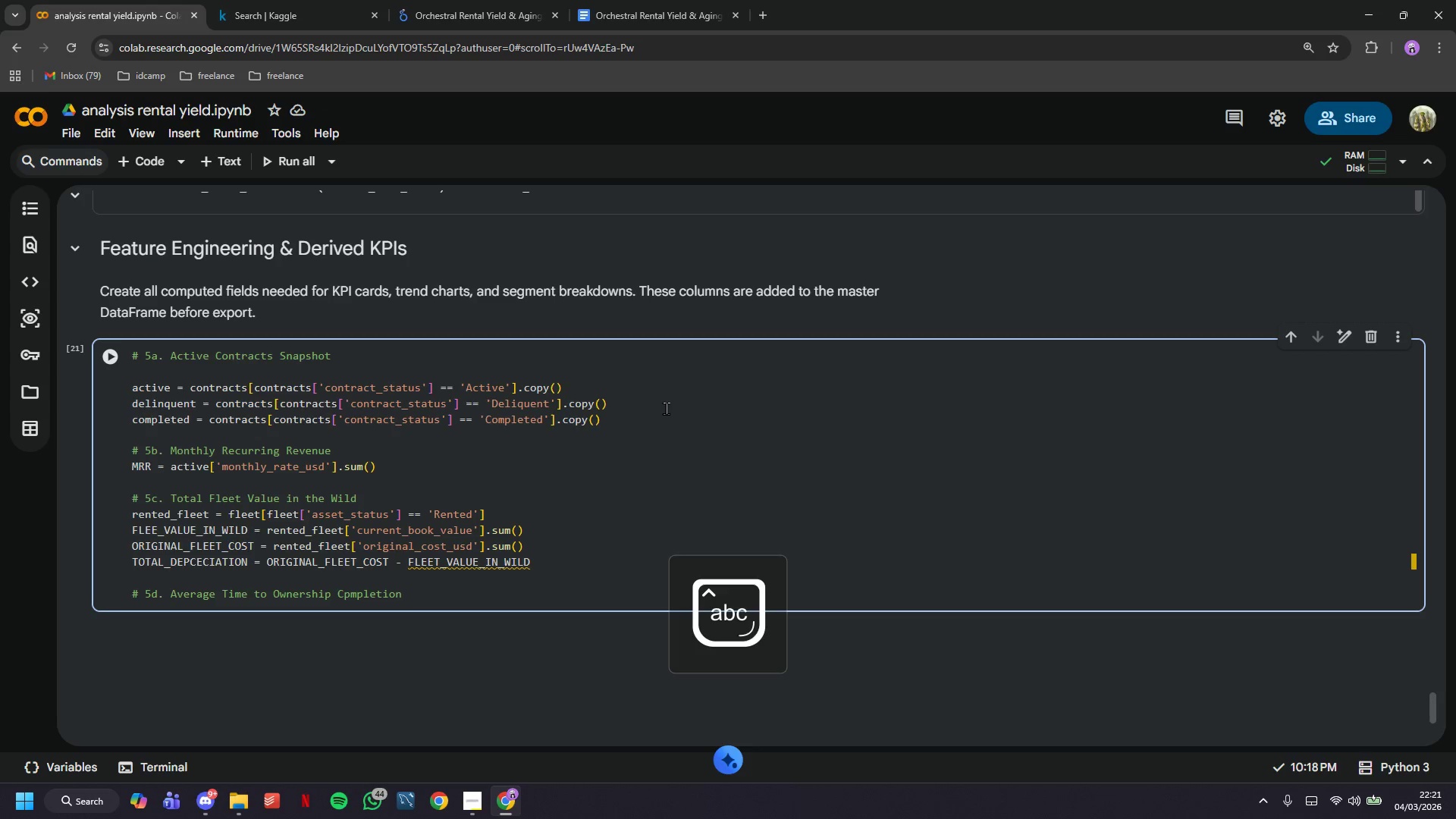 
hold_key(key=ArrowLeft, duration=0.64)
 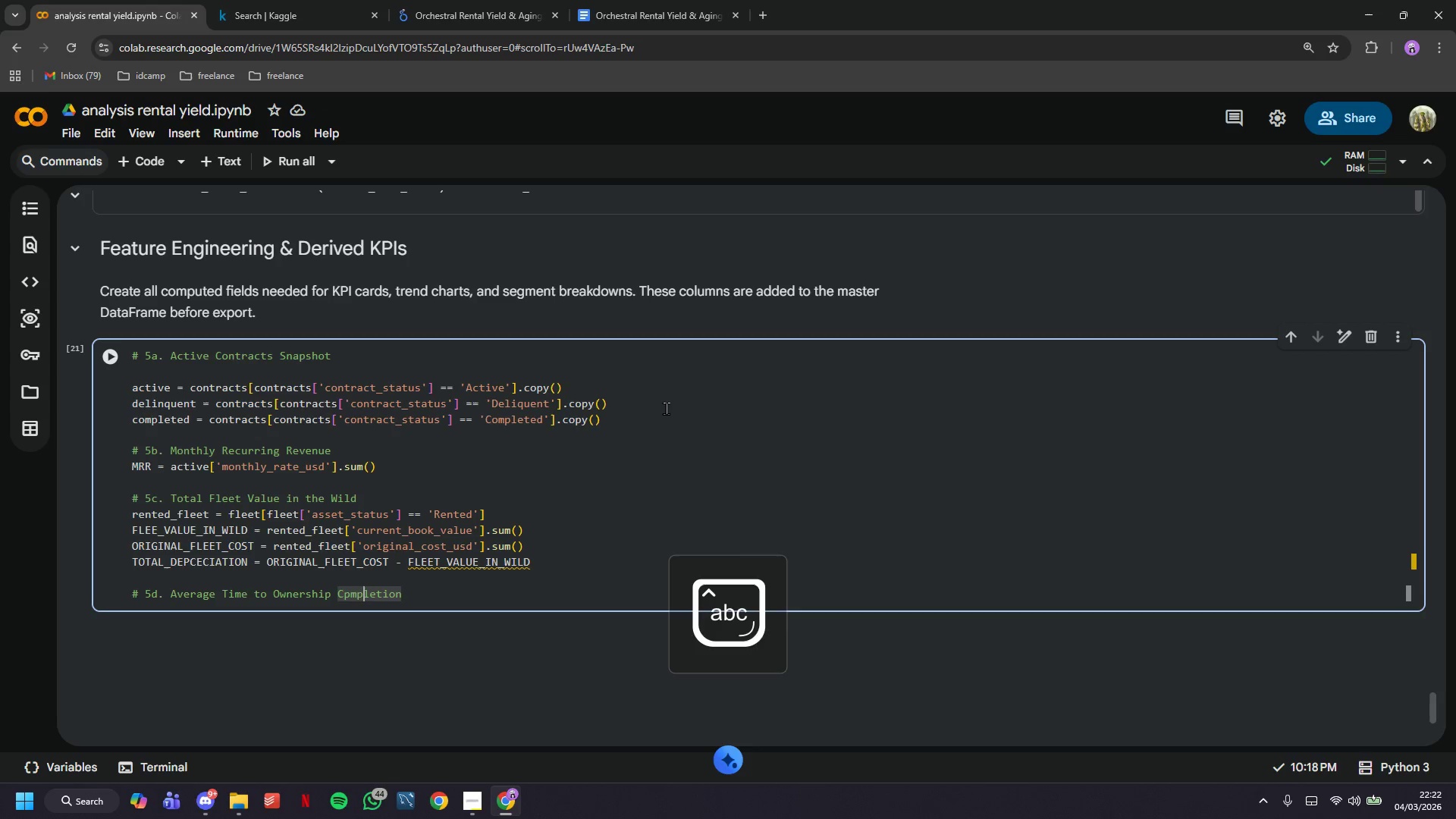 
key(ArrowLeft)
 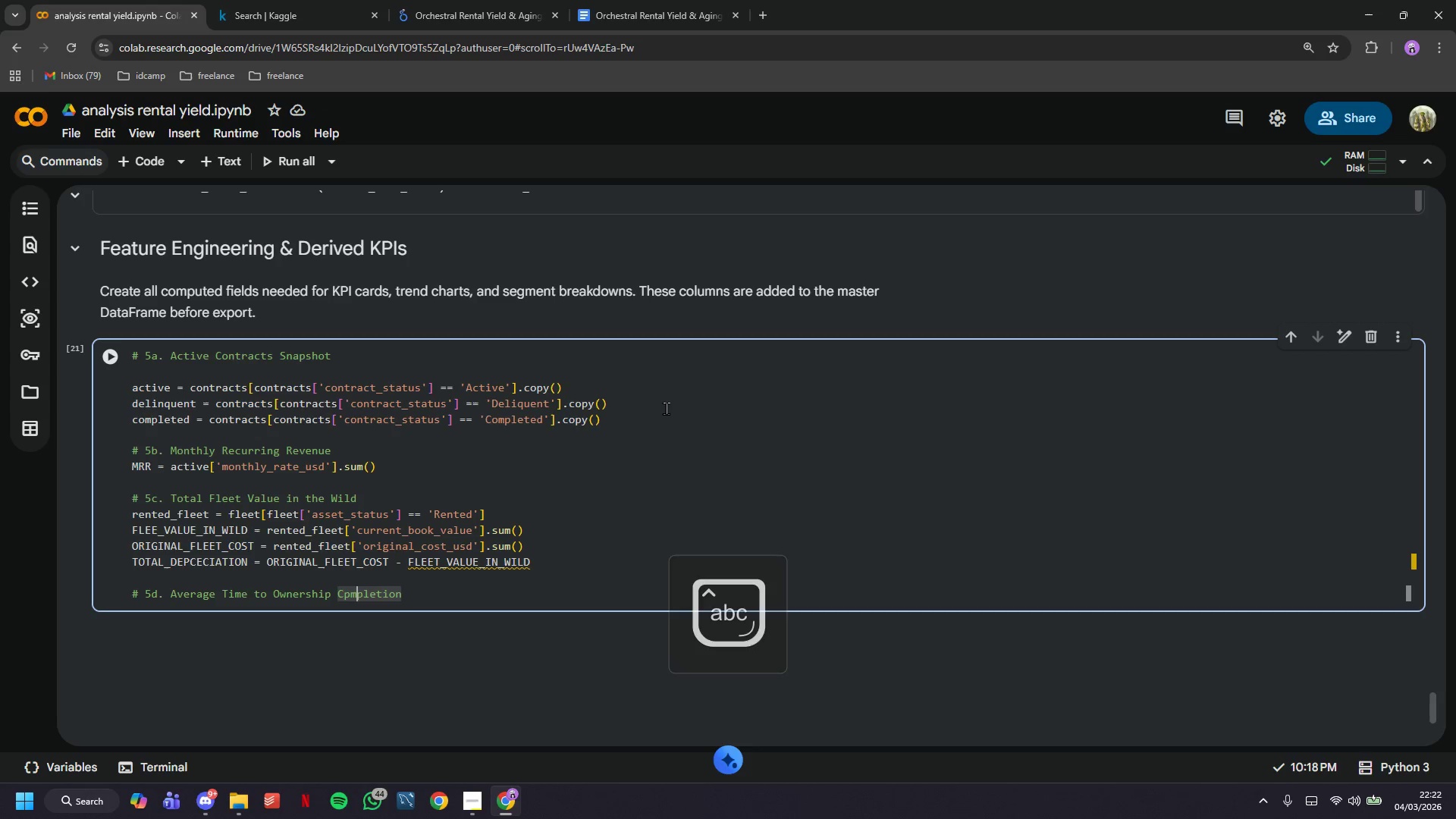 
key(ArrowLeft)
 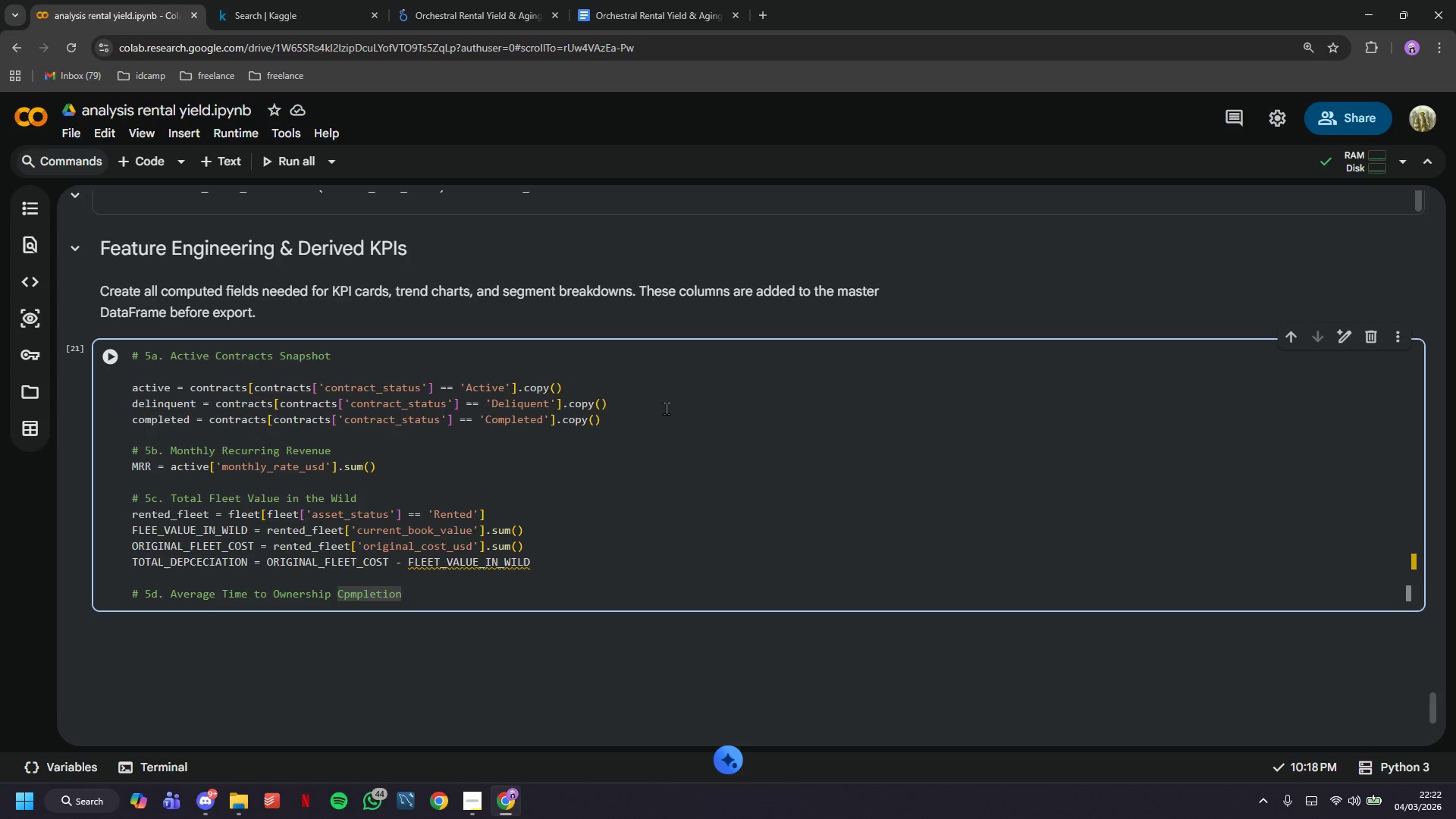 
key(Backspace)
 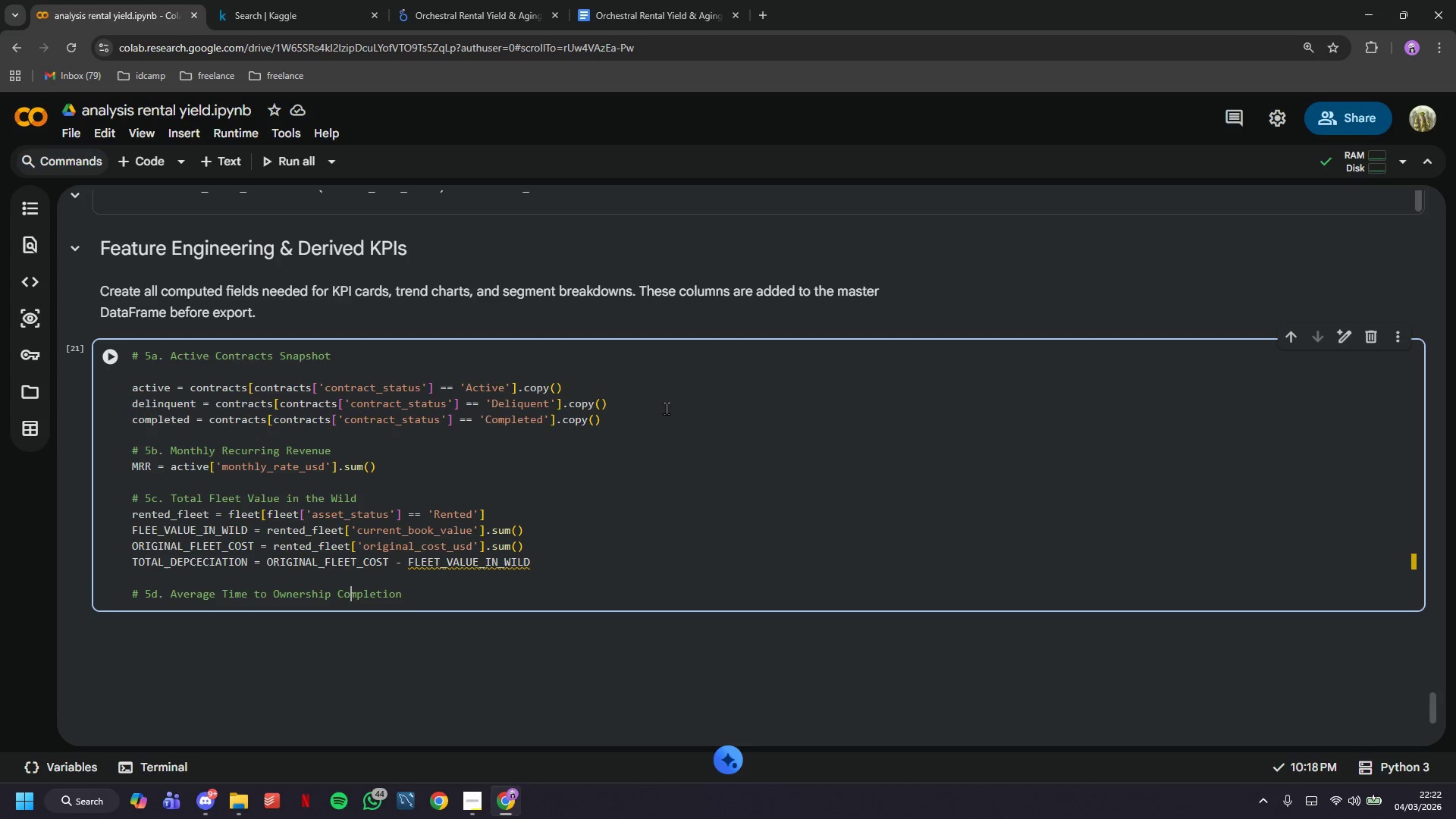 
key(O)
 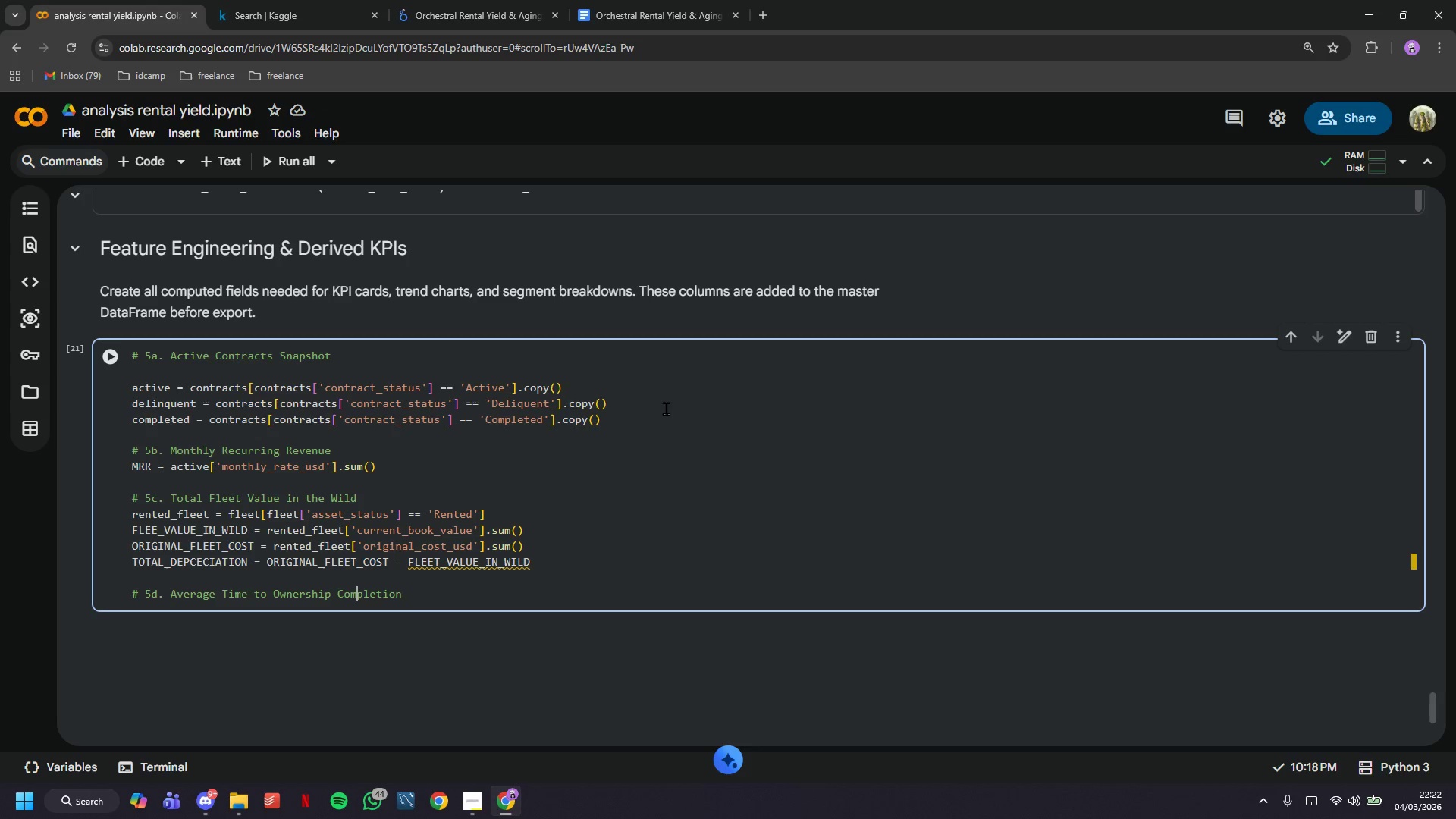 
hold_key(key=ArrowRight, duration=1.23)
 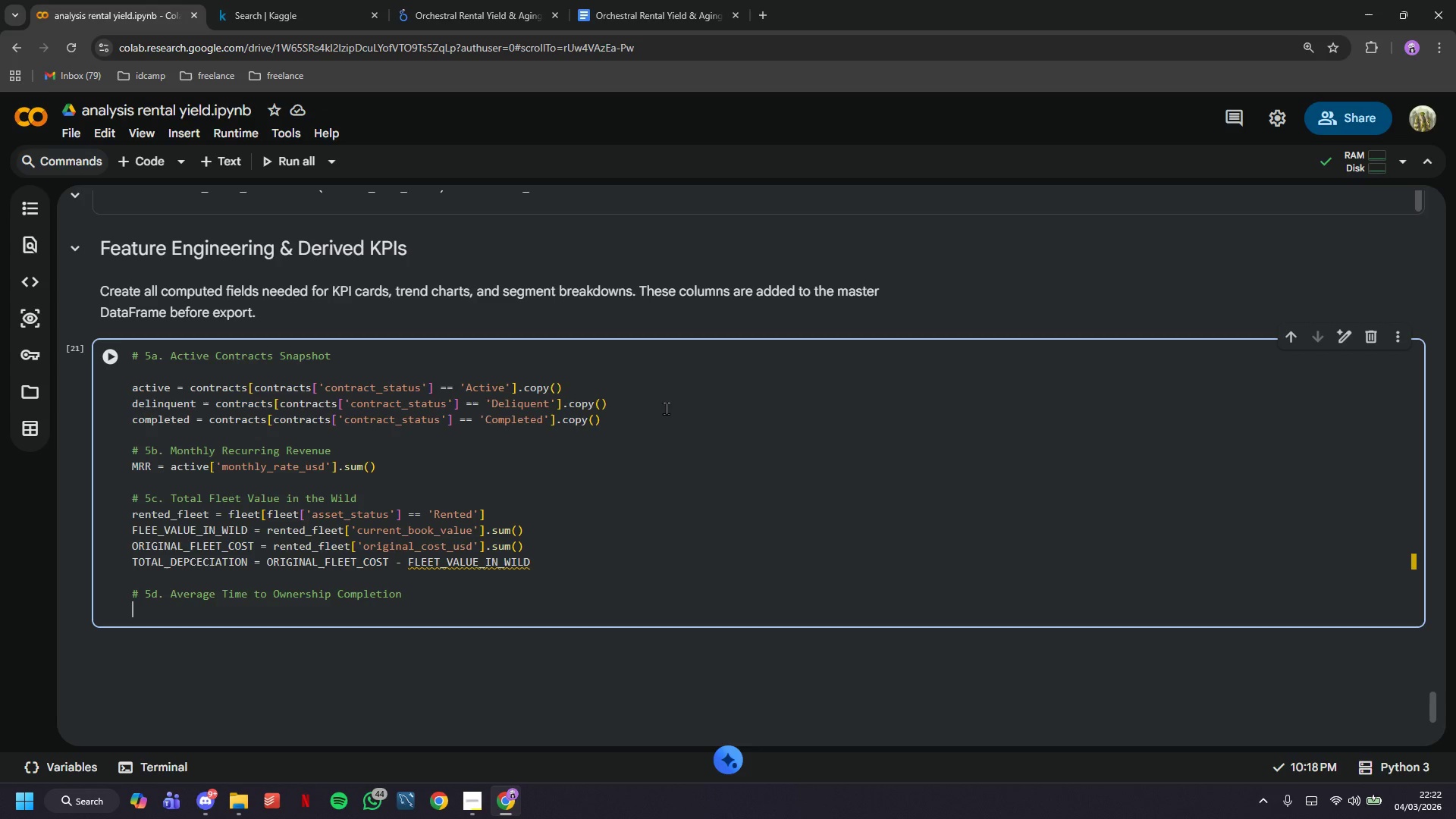 
key(Enter)
 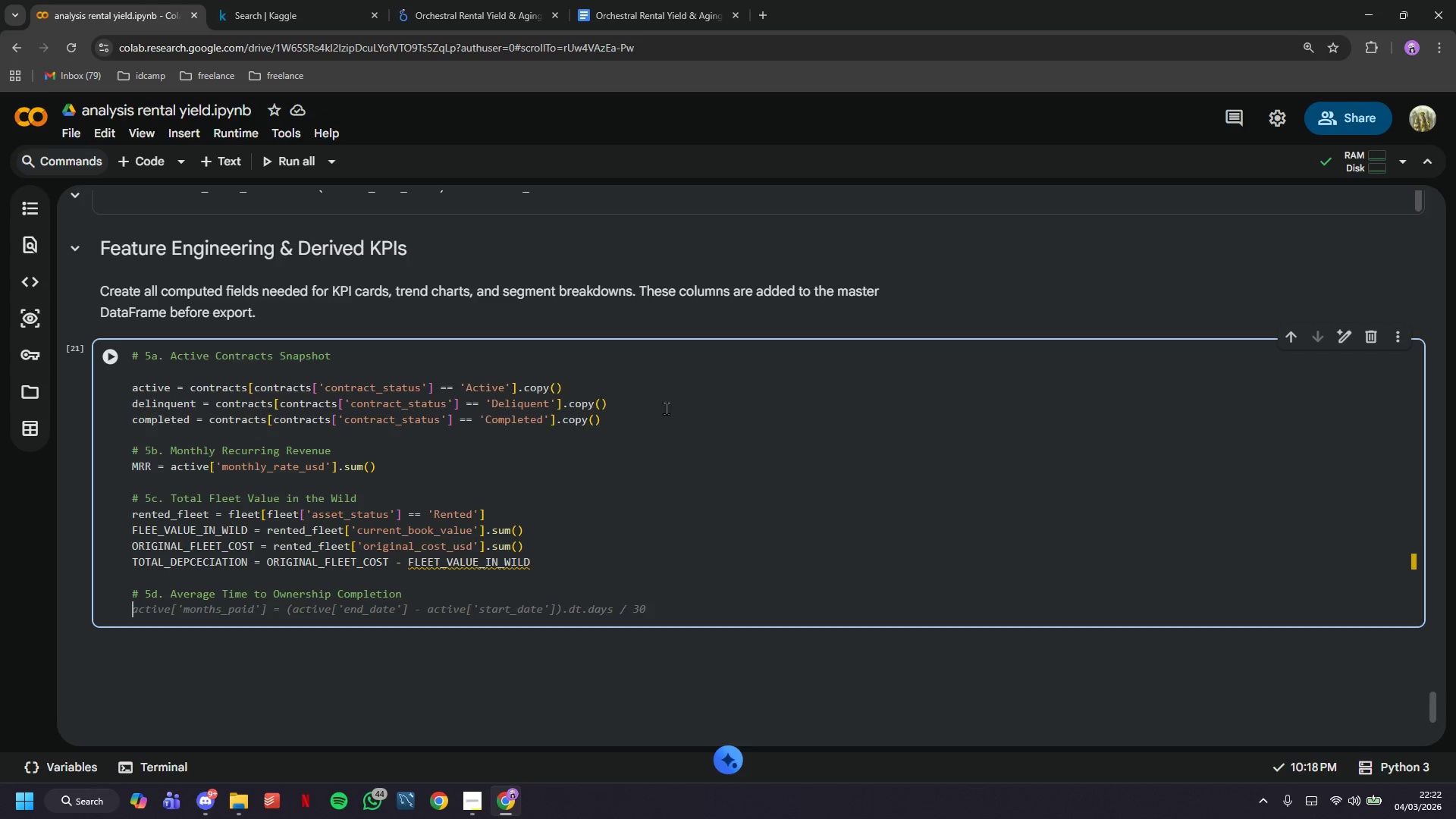 
type(active['month)
 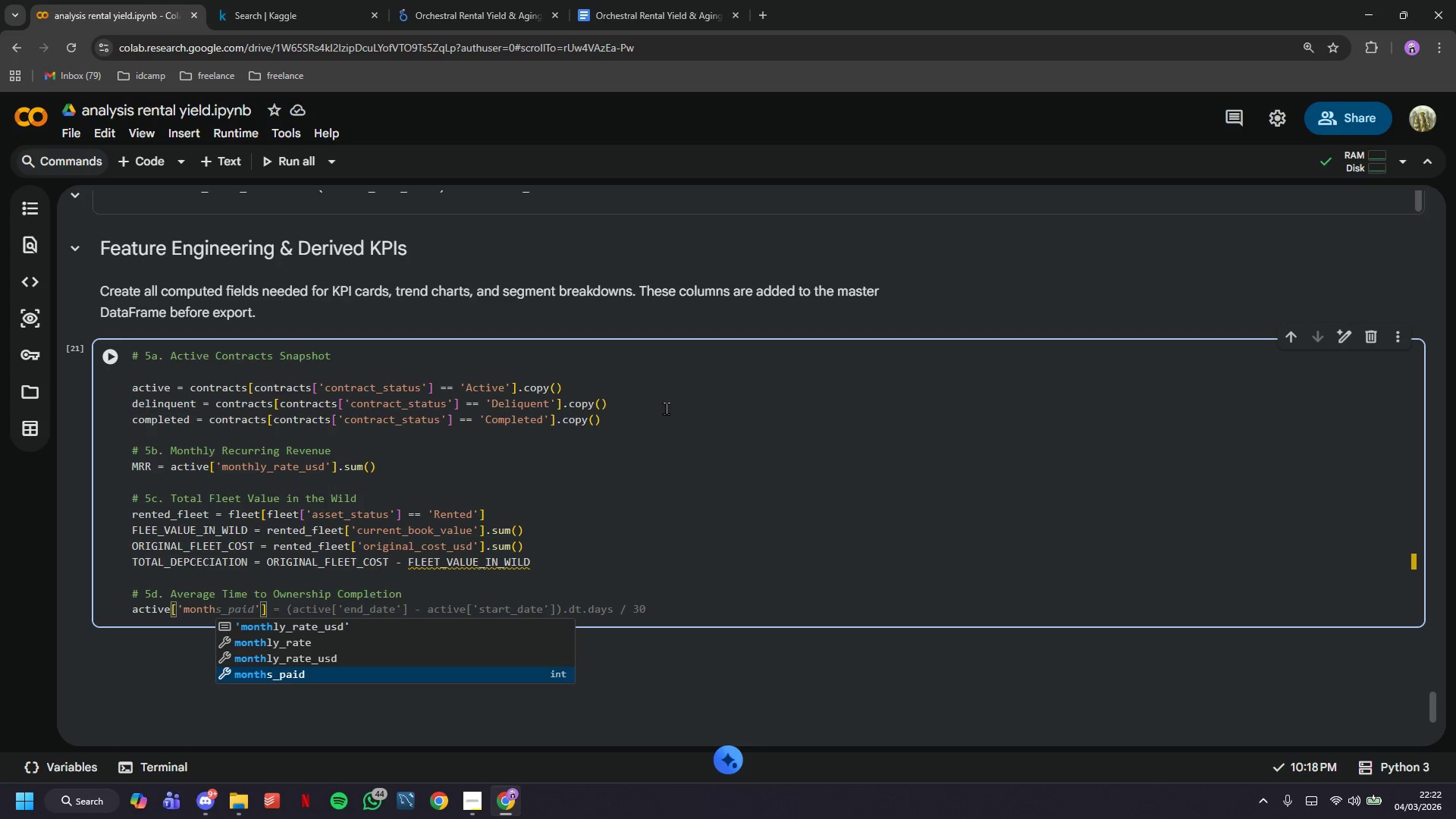 
type(s_remaining)
 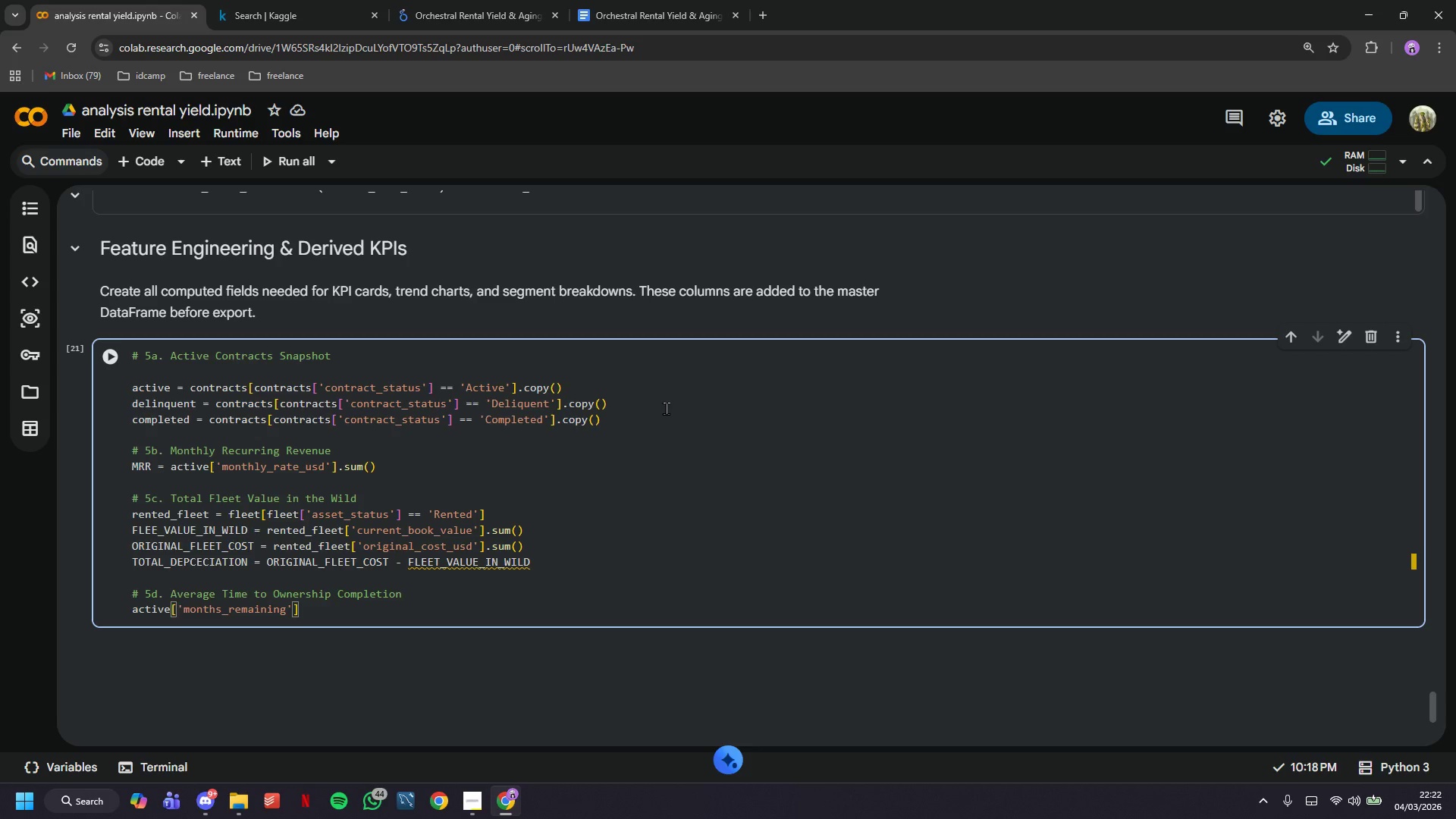 
key(ArrowRight)
 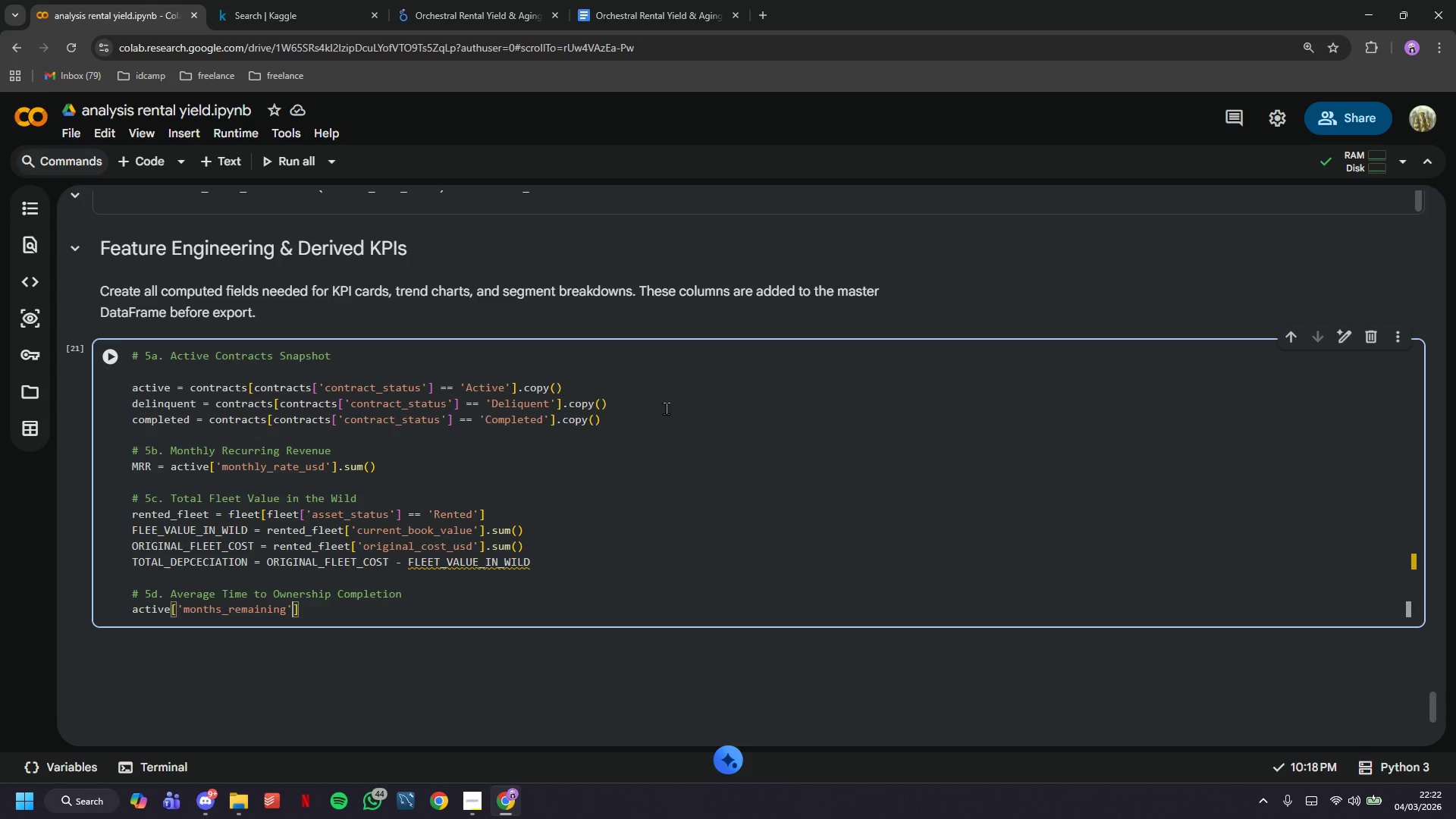 
key(ArrowRight)
 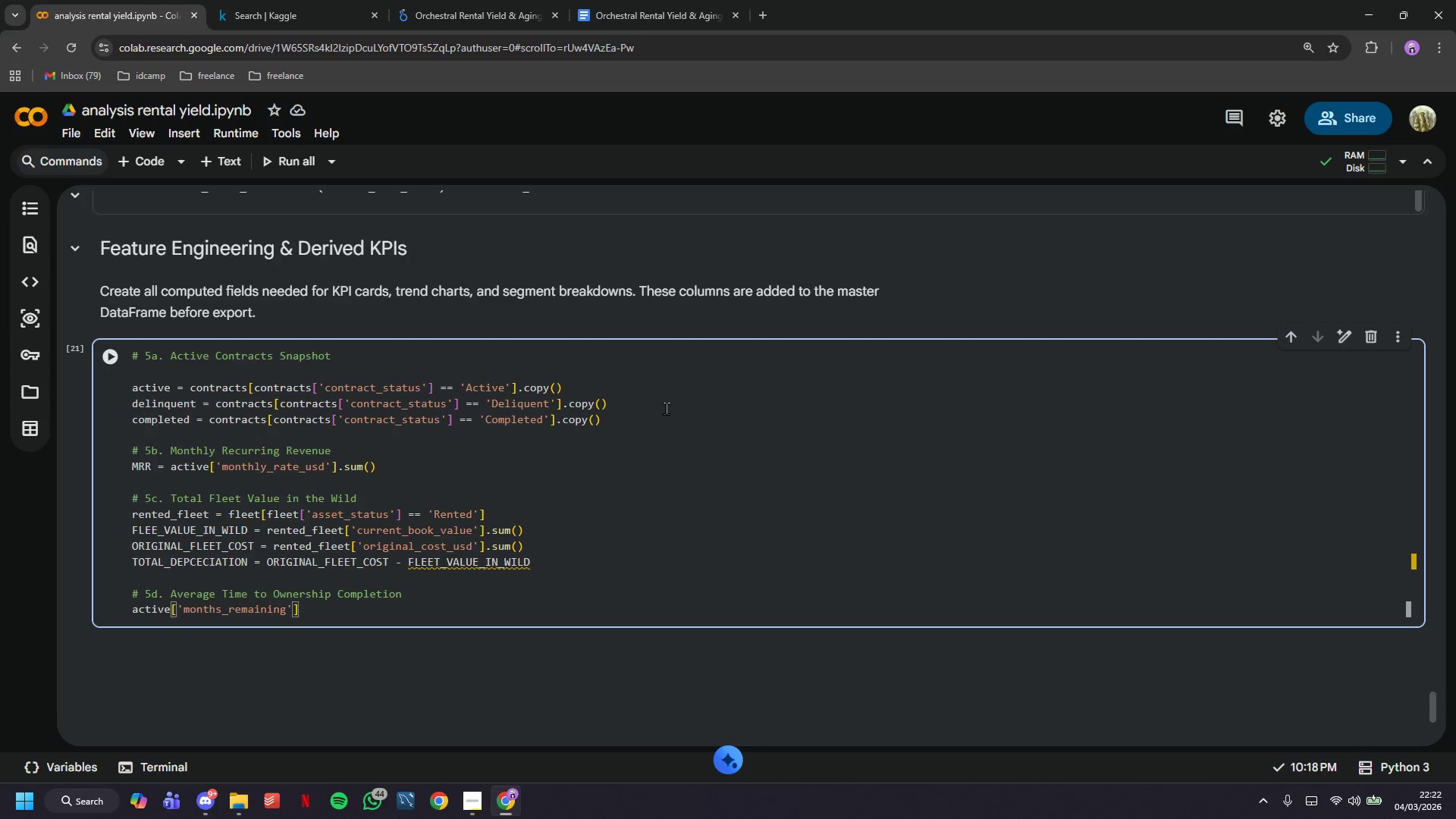 
wait(6.25)
 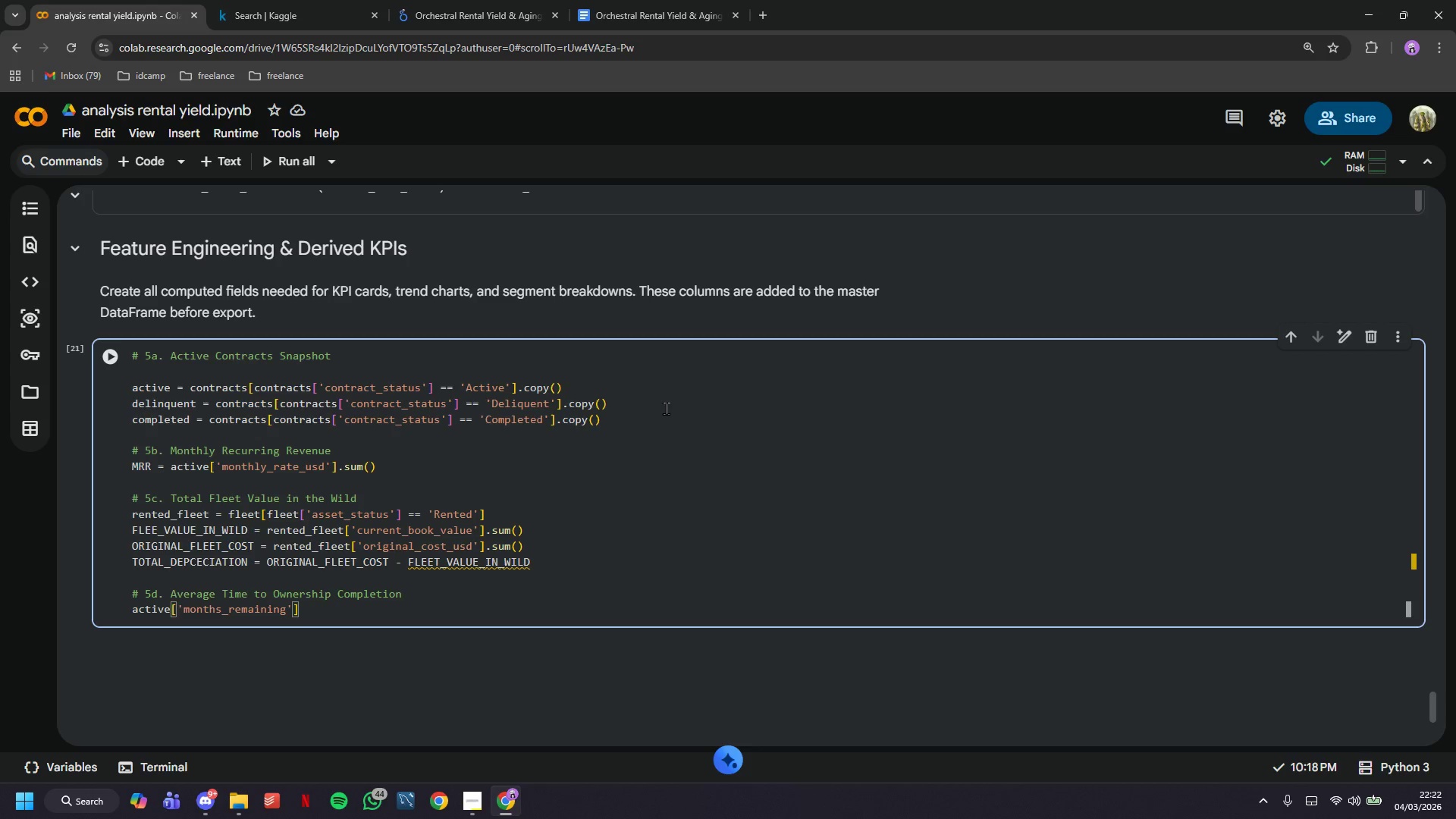 
type( = active['term_months)
 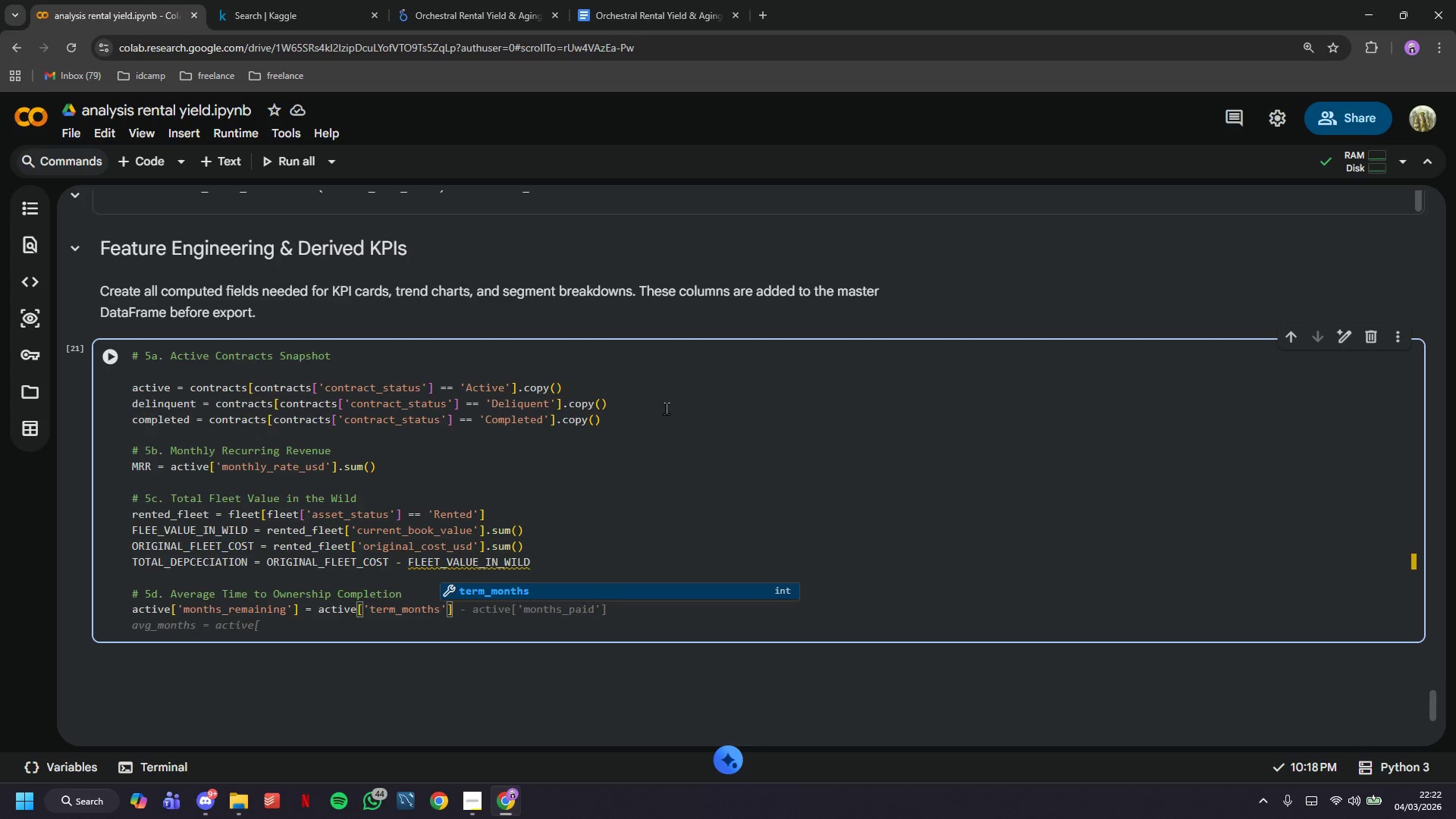 
key(ArrowRight)
 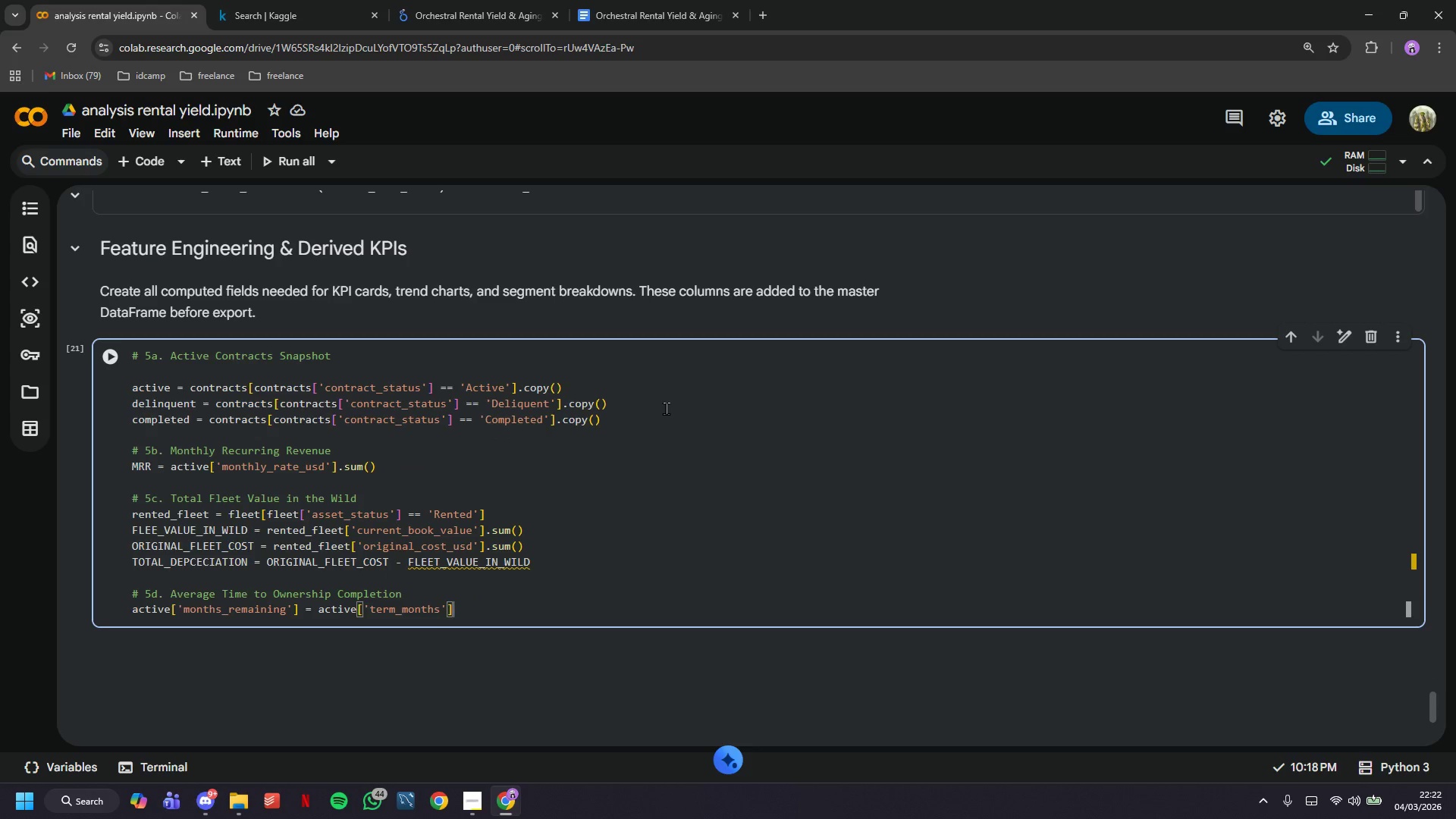 
key(ArrowRight)
 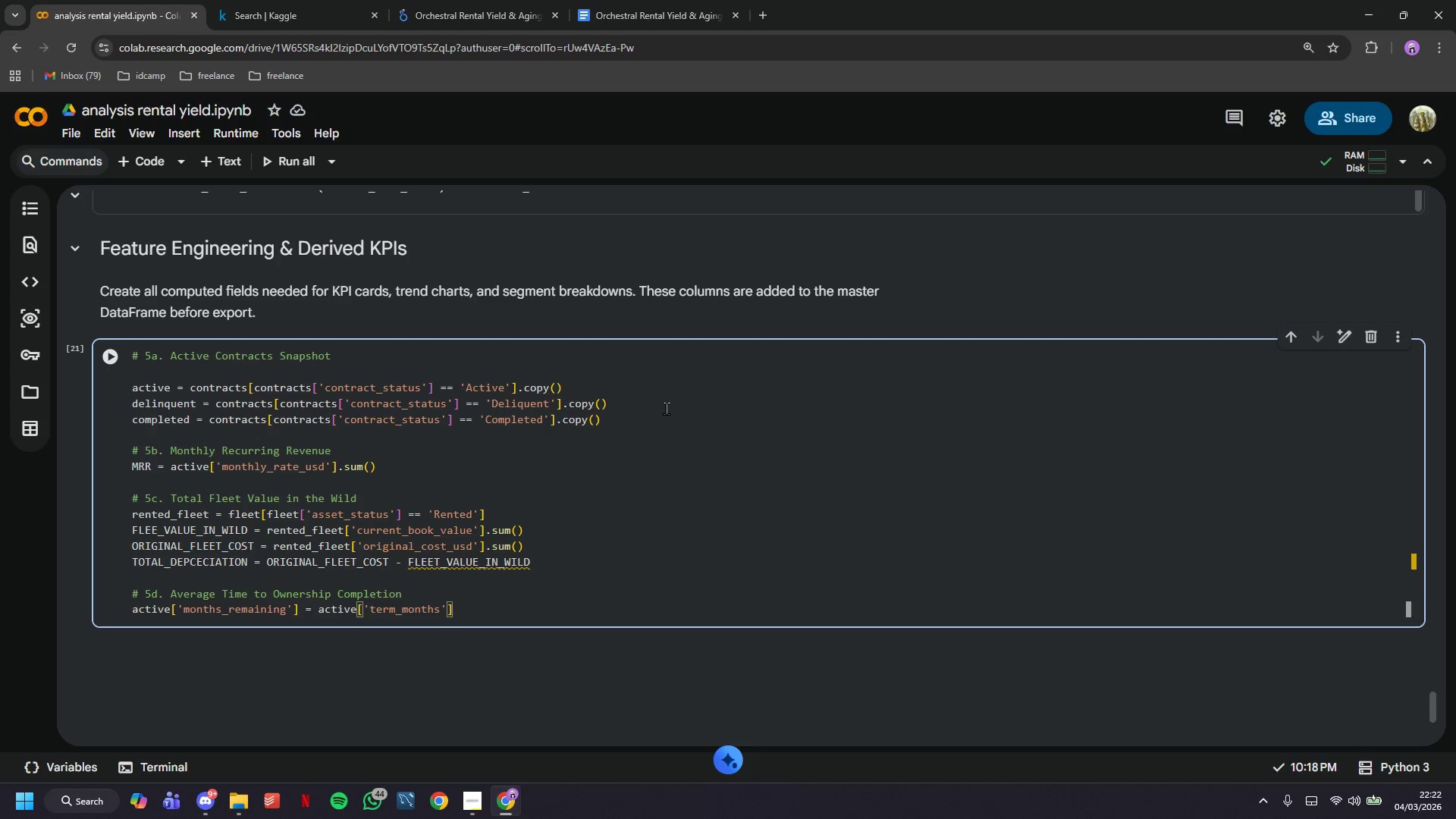 
type( - active['months-paid)
 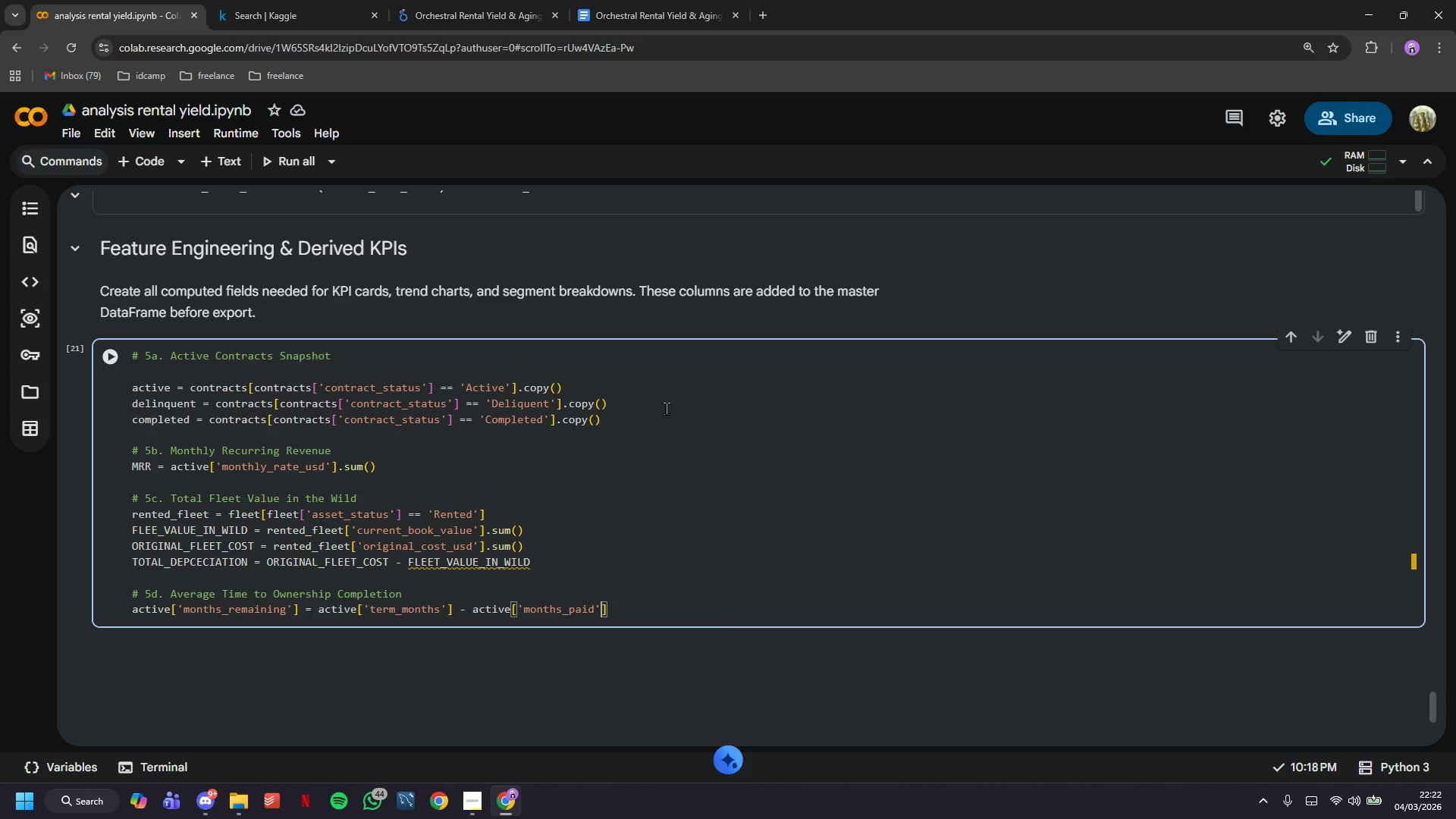 
 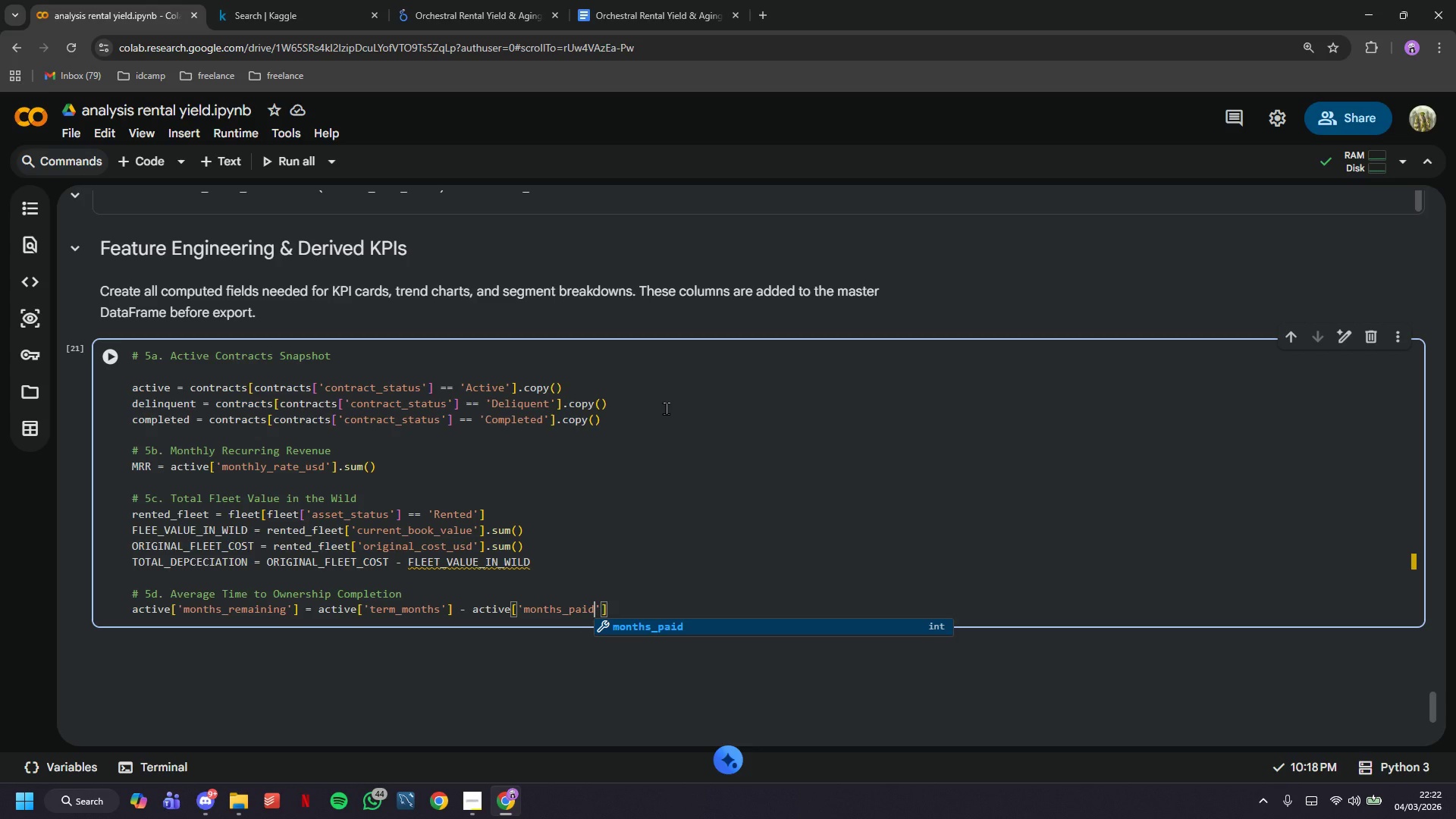 
key(ArrowRight)
 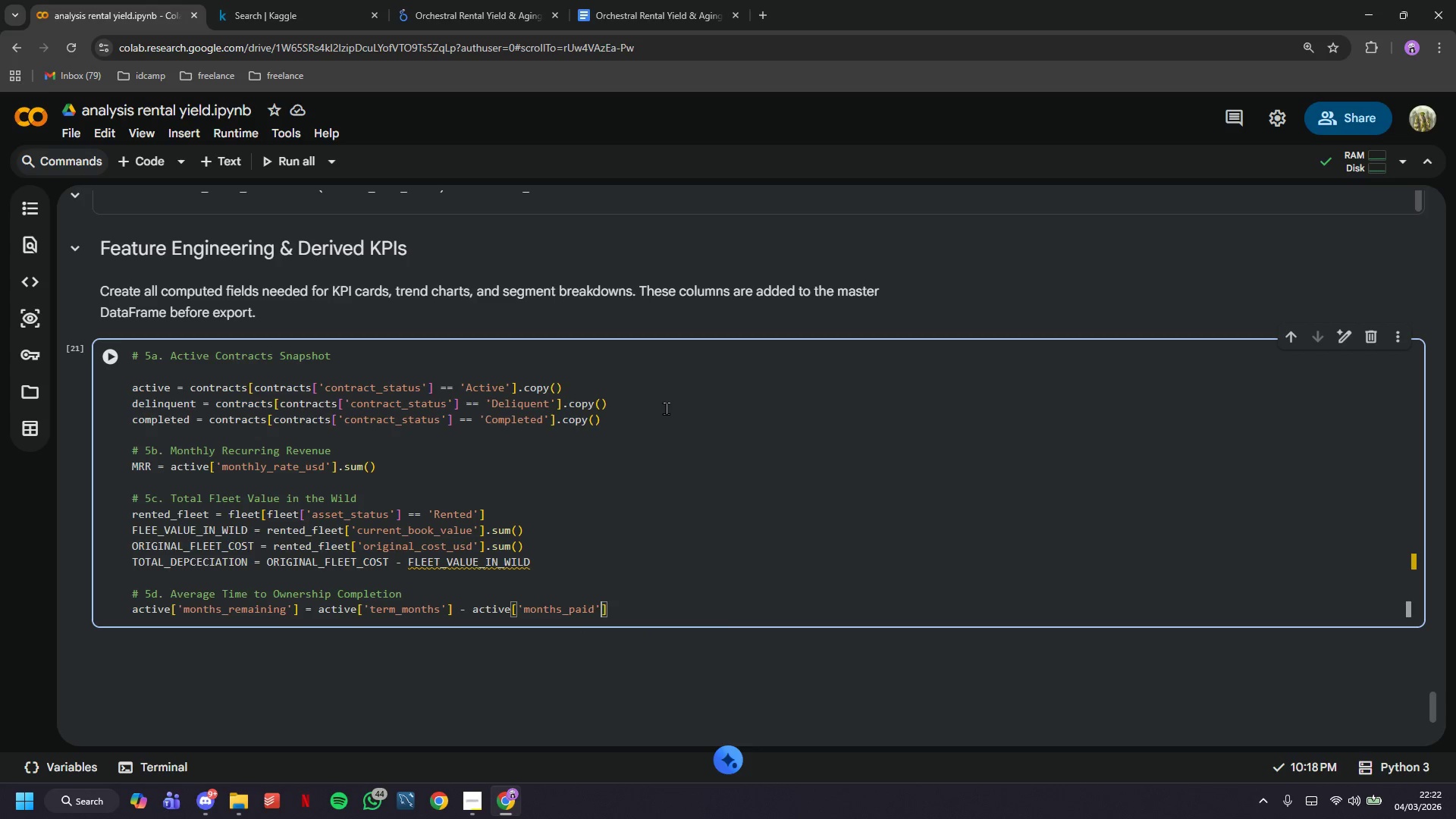 
key(ArrowRight)
 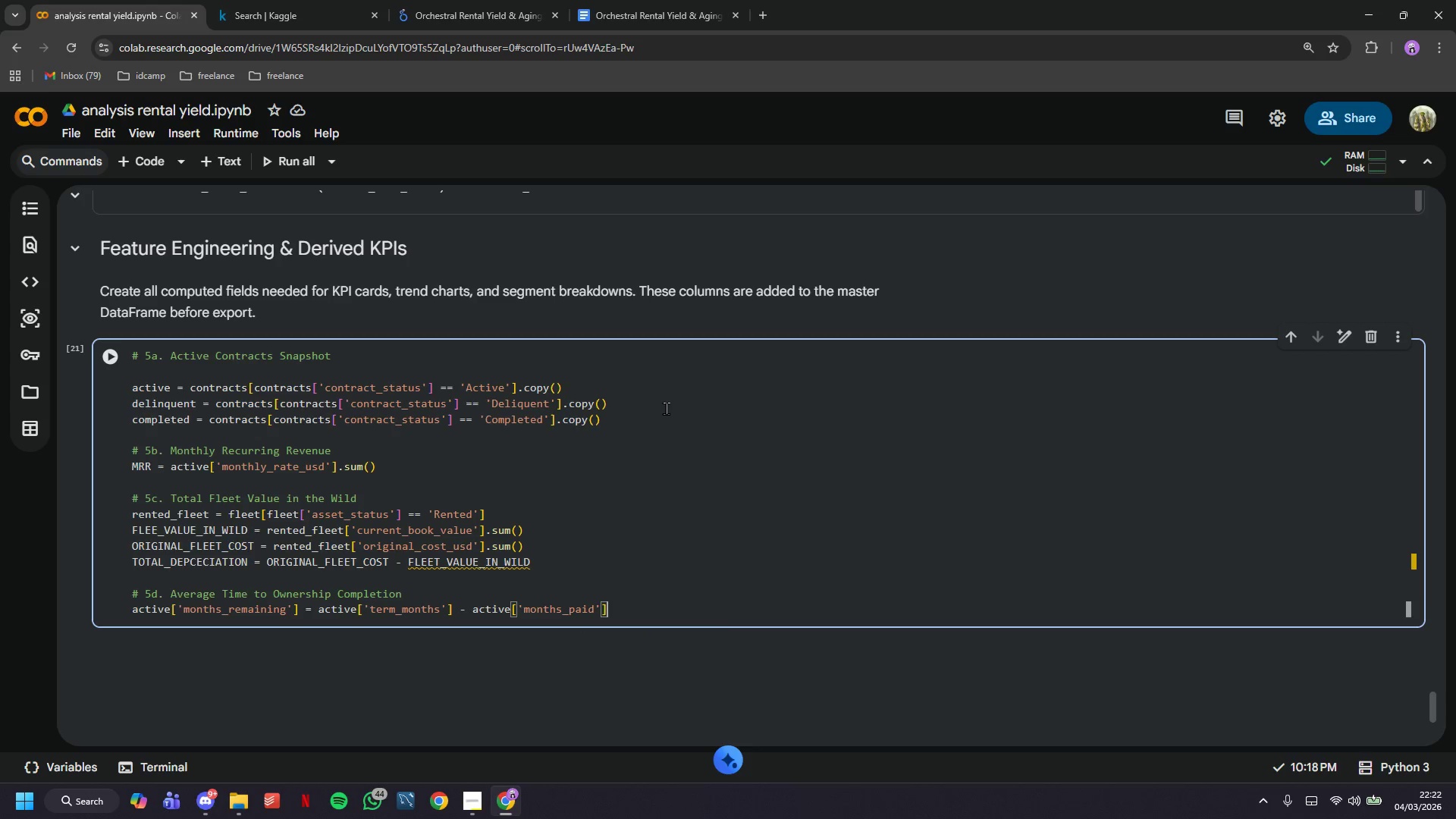 
key(ArrowRight)
 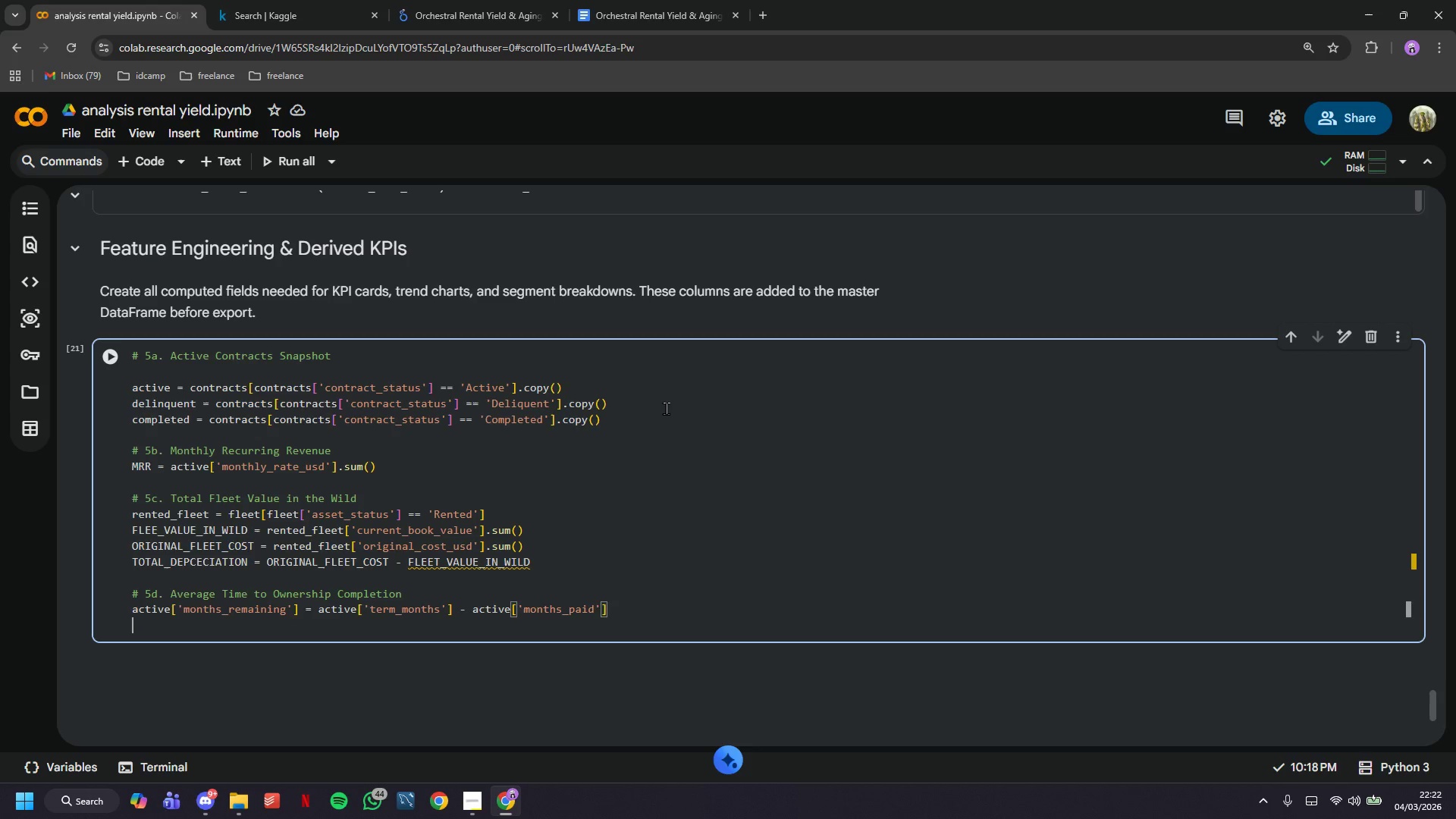 
key(Enter)
 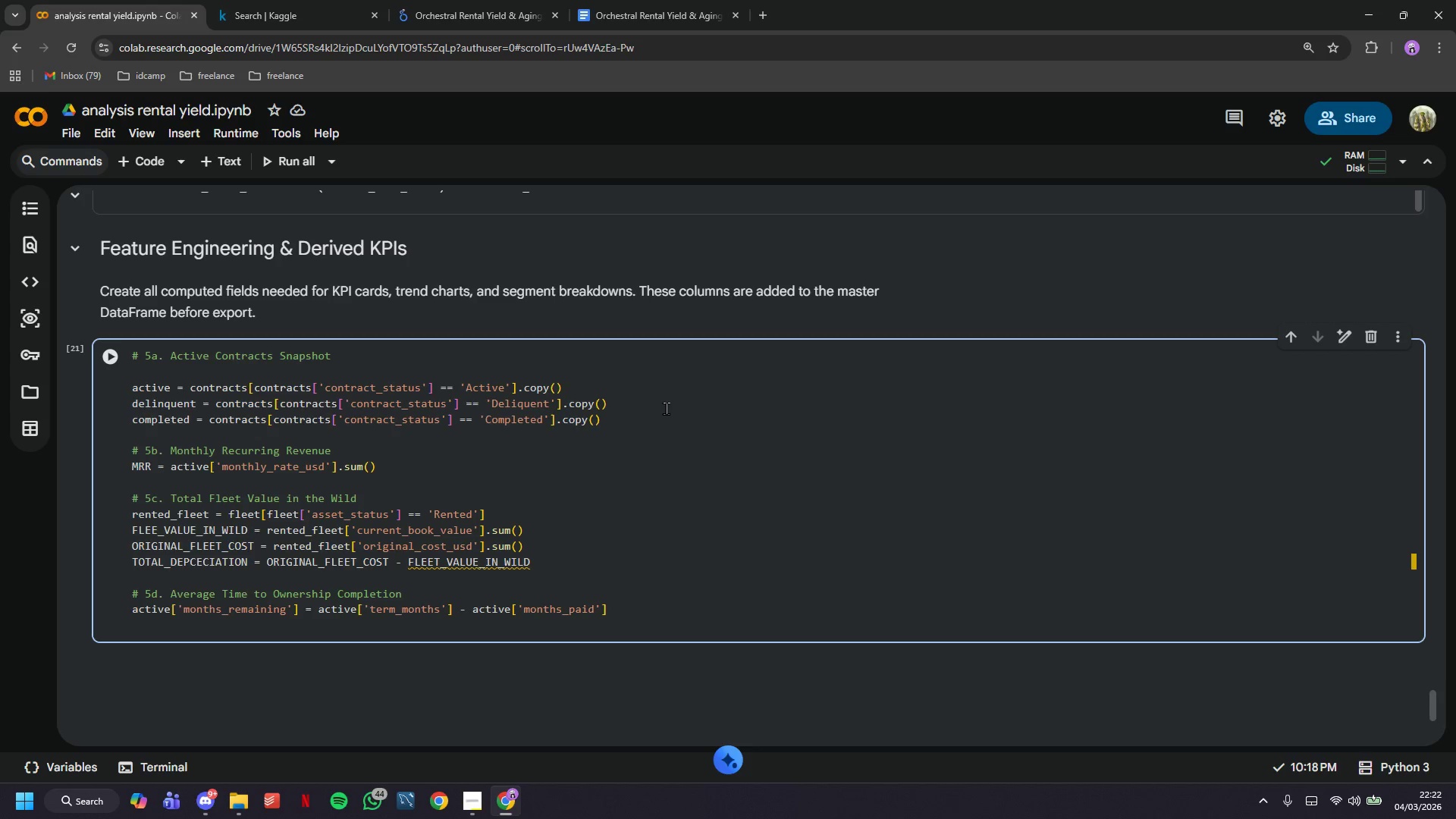 
type(AVG_MONTHS_TO_COMPLETION = active['months_remaining)
 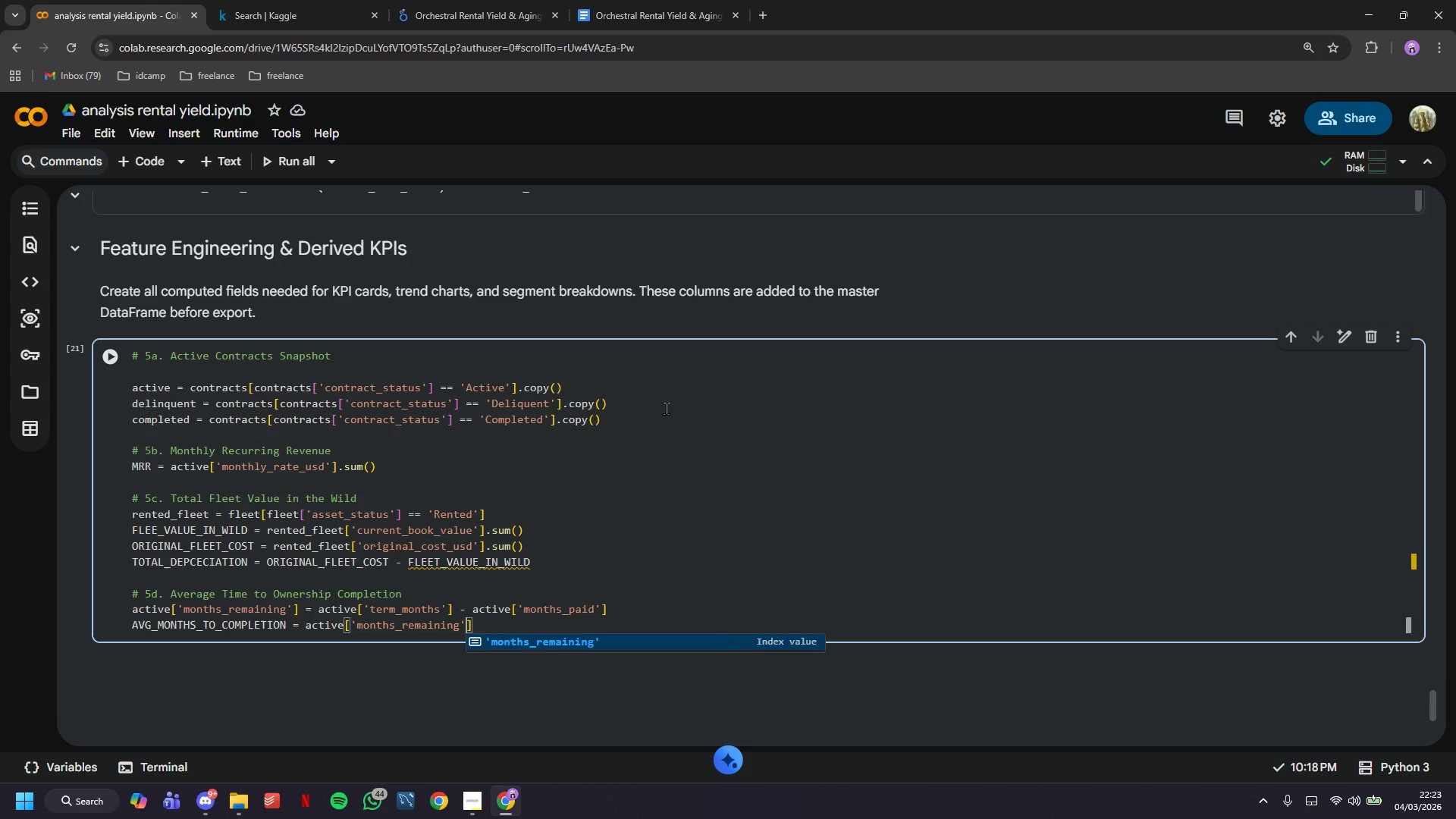 
 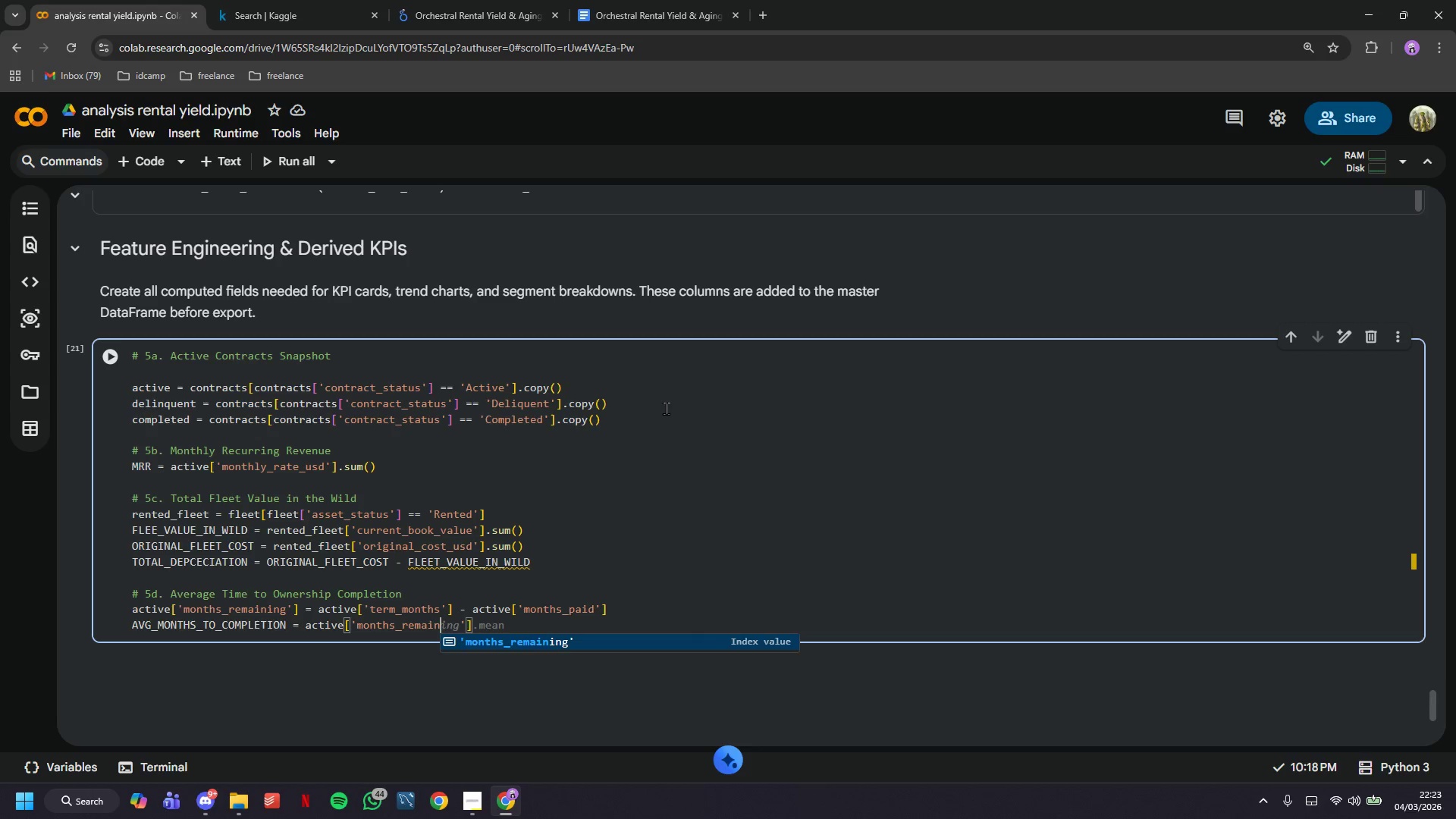 
key(ArrowRight)
 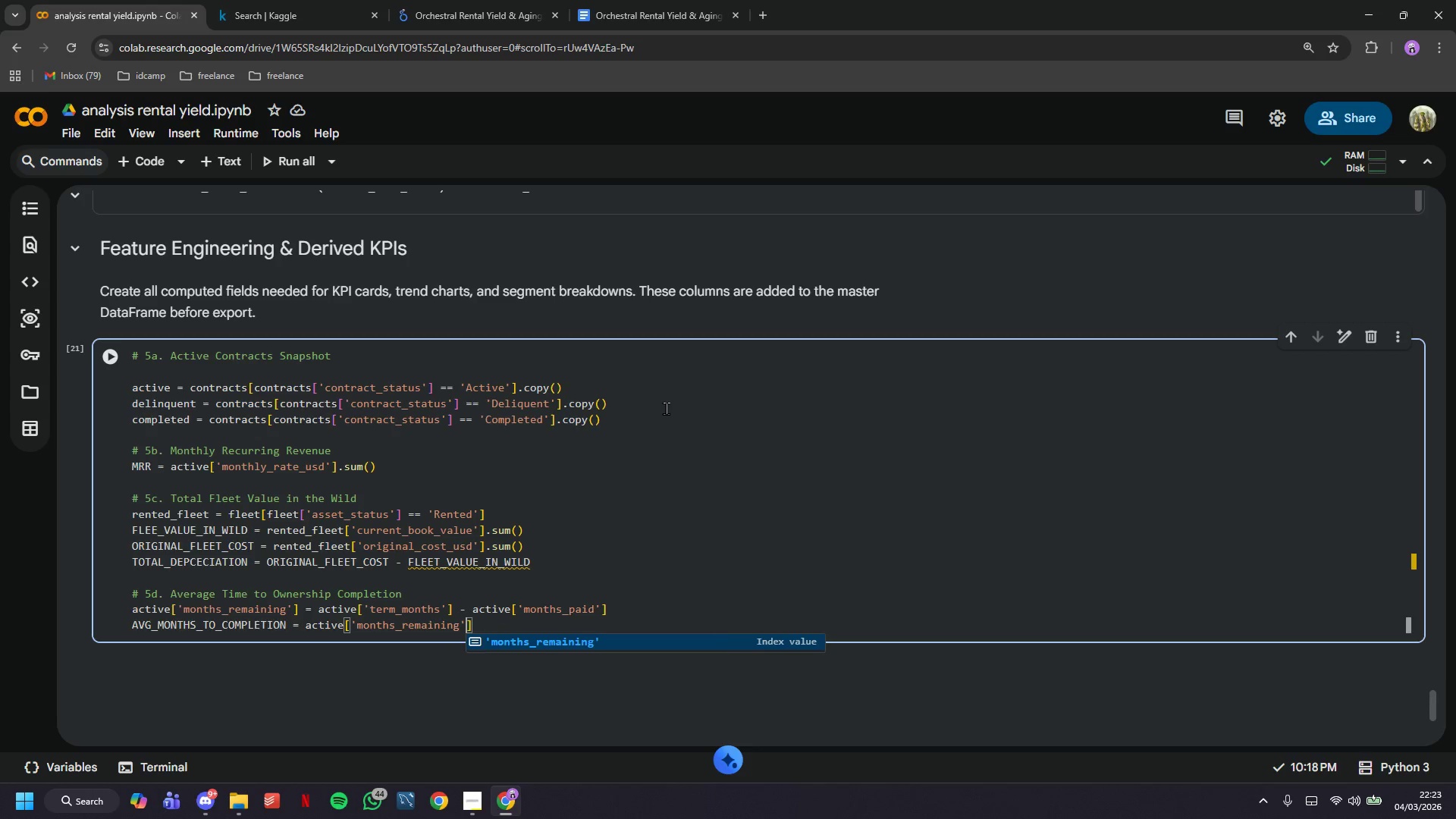 
key(ArrowRight)
 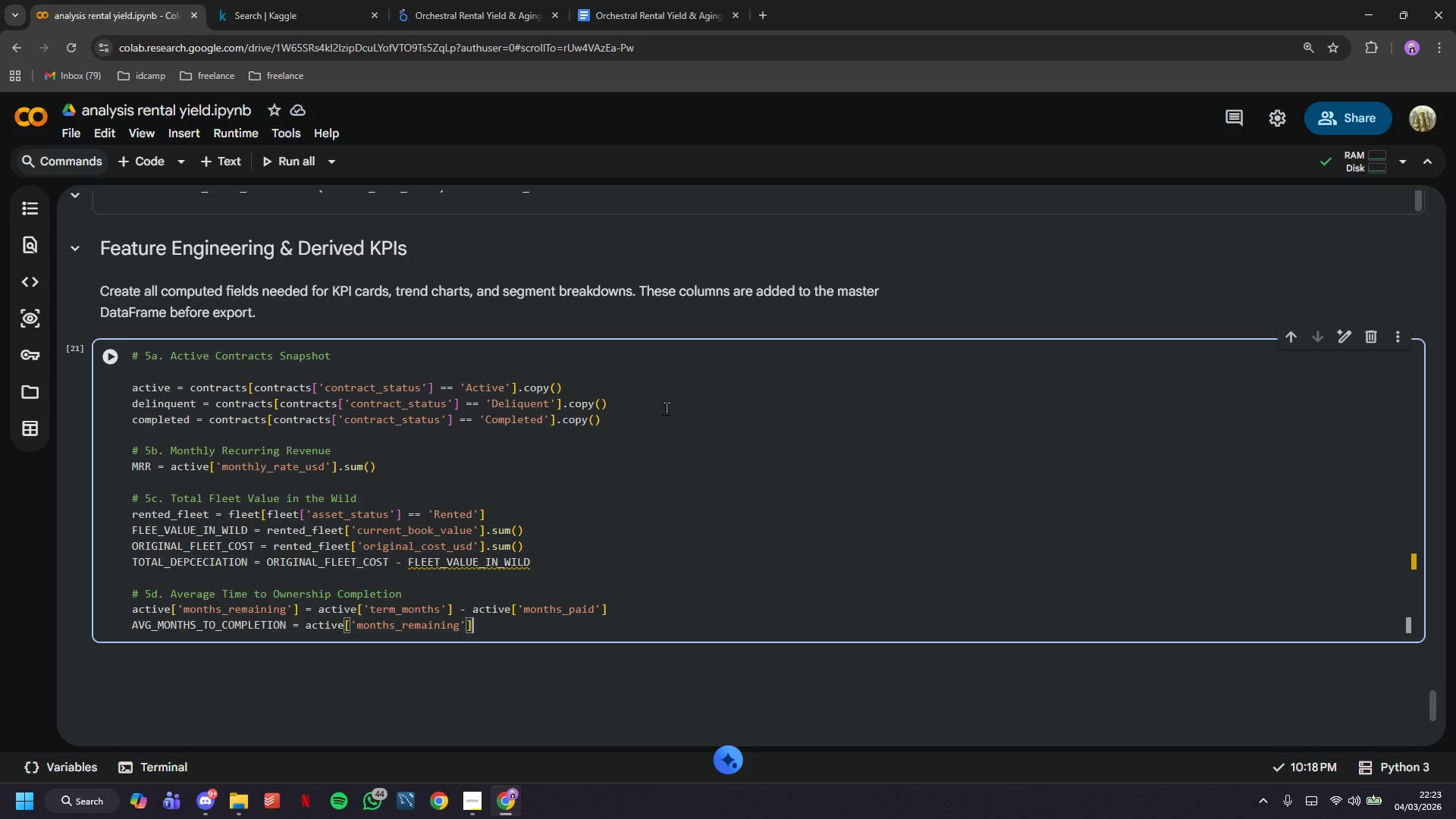 
type(.mean()
 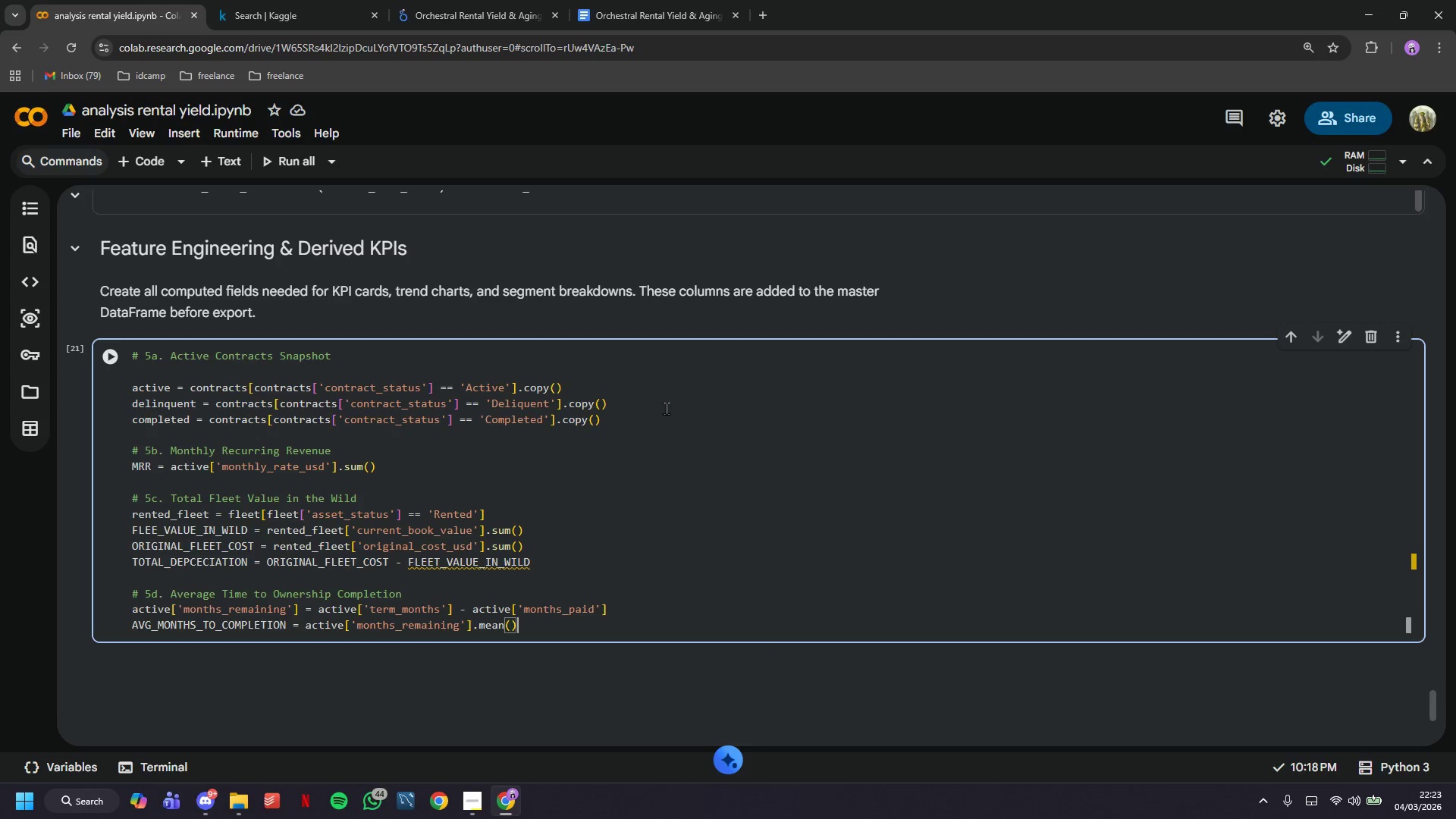 
 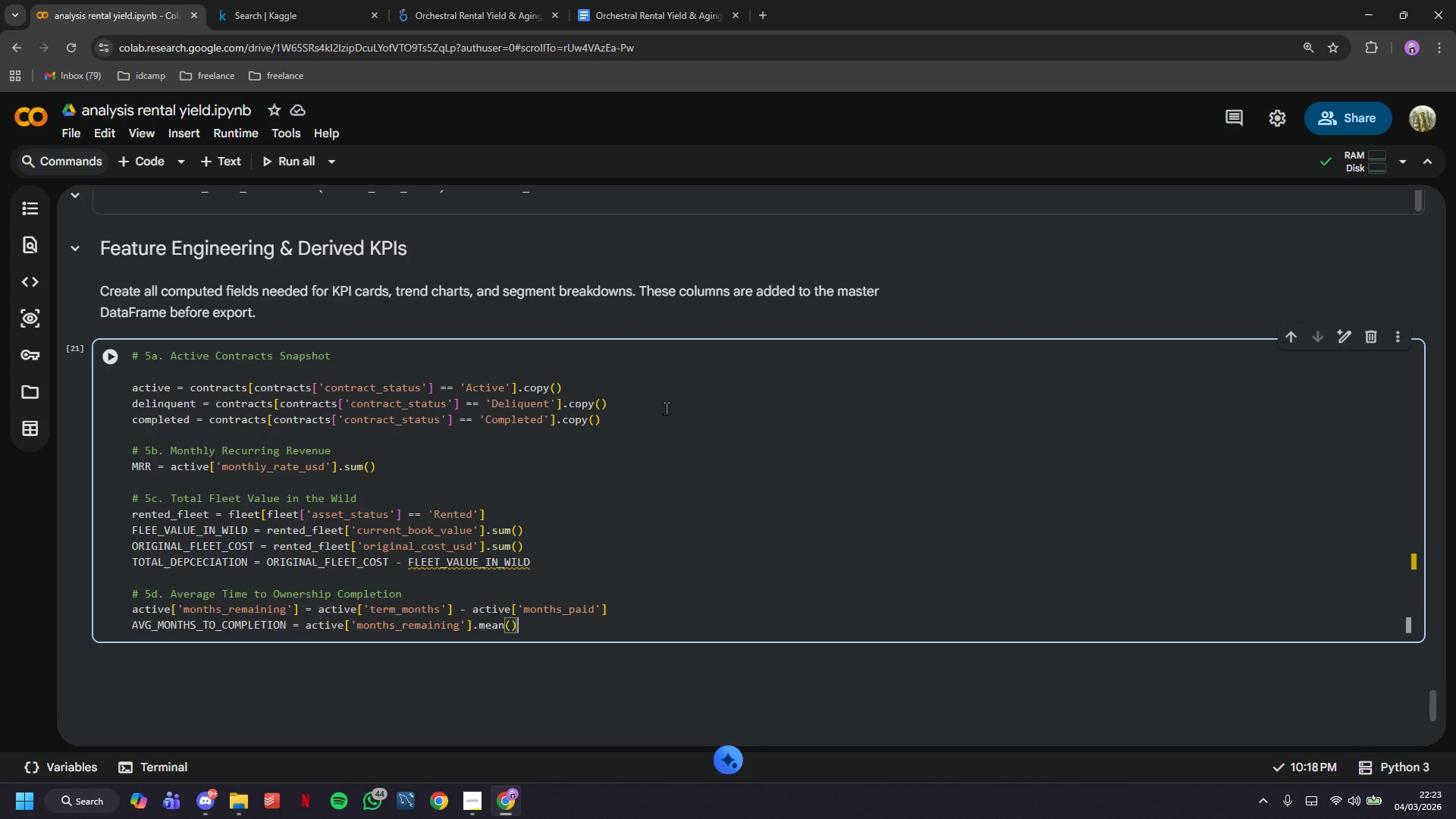 
key(ArrowRight)
 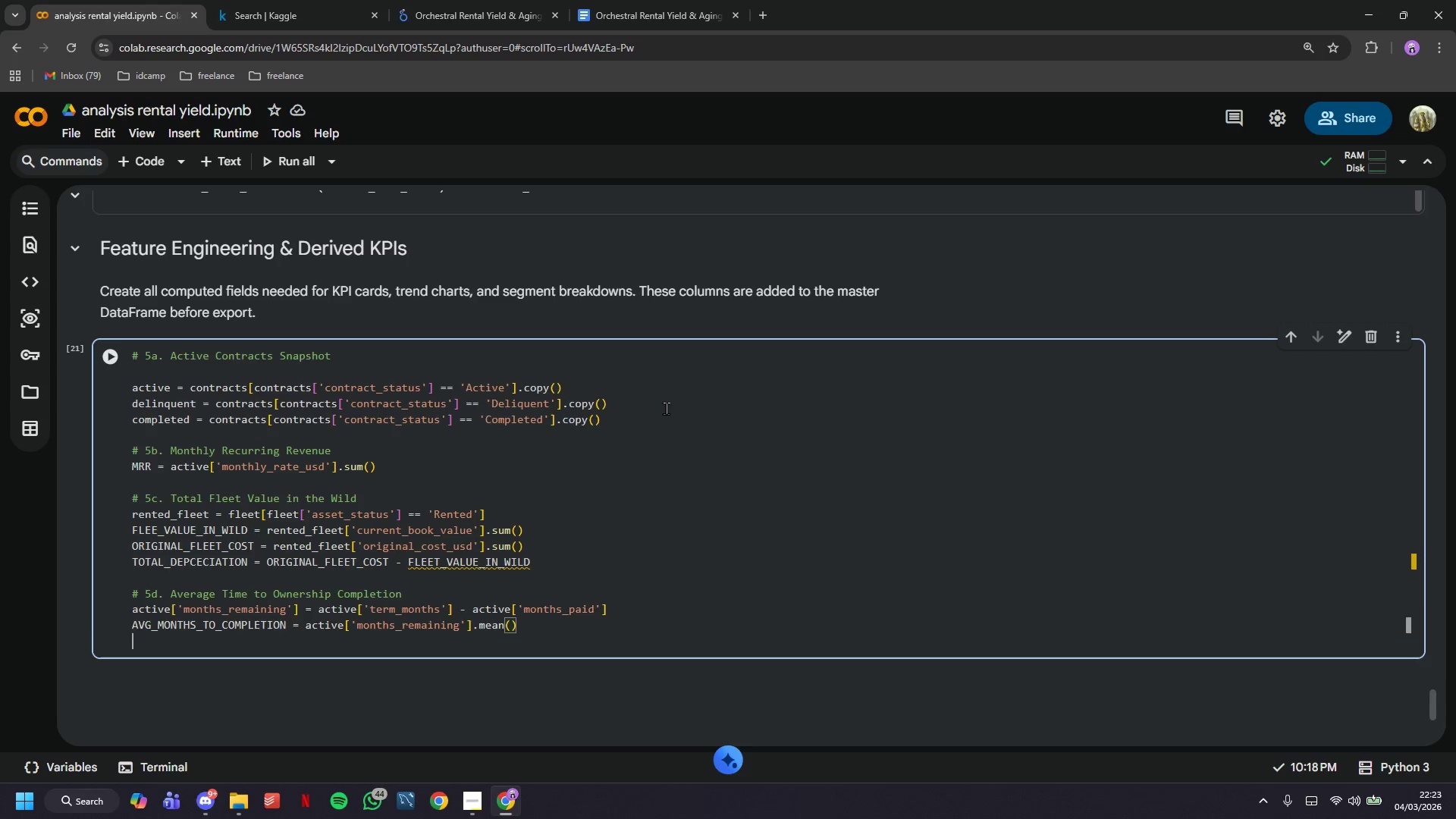 
key(Enter)
 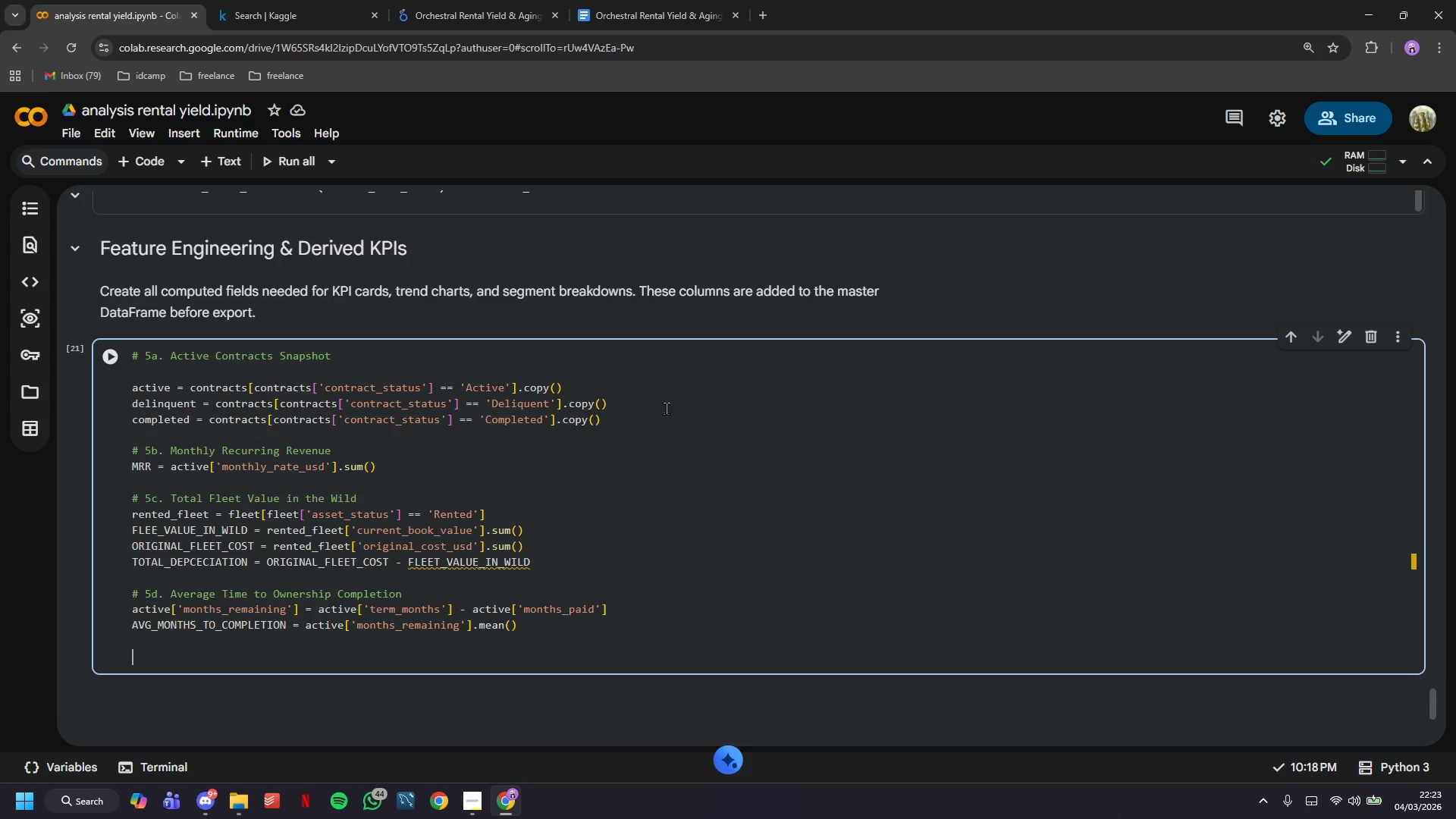 
key(Enter)
 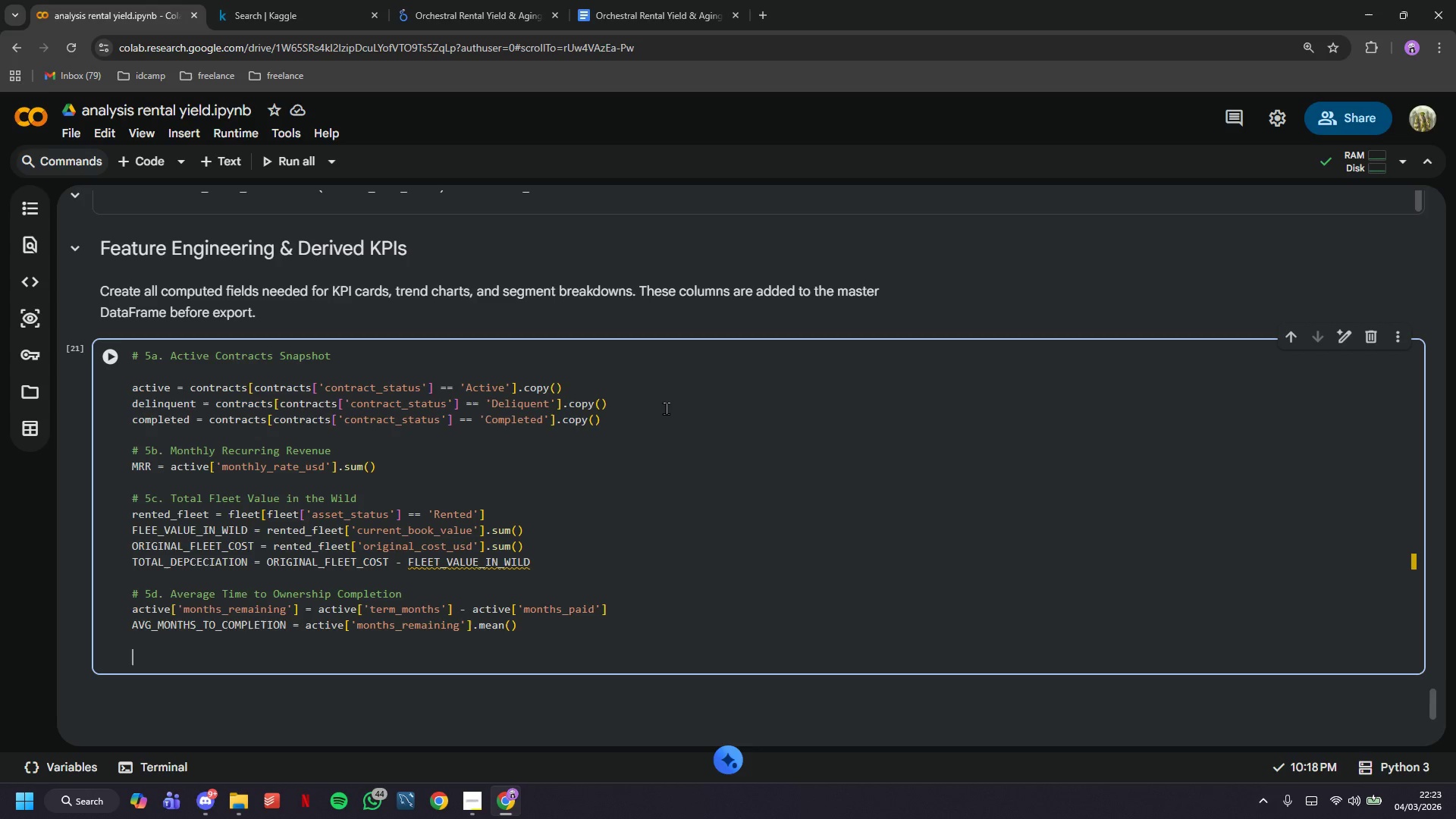 
type(# 5e. Delinquency Rate)
 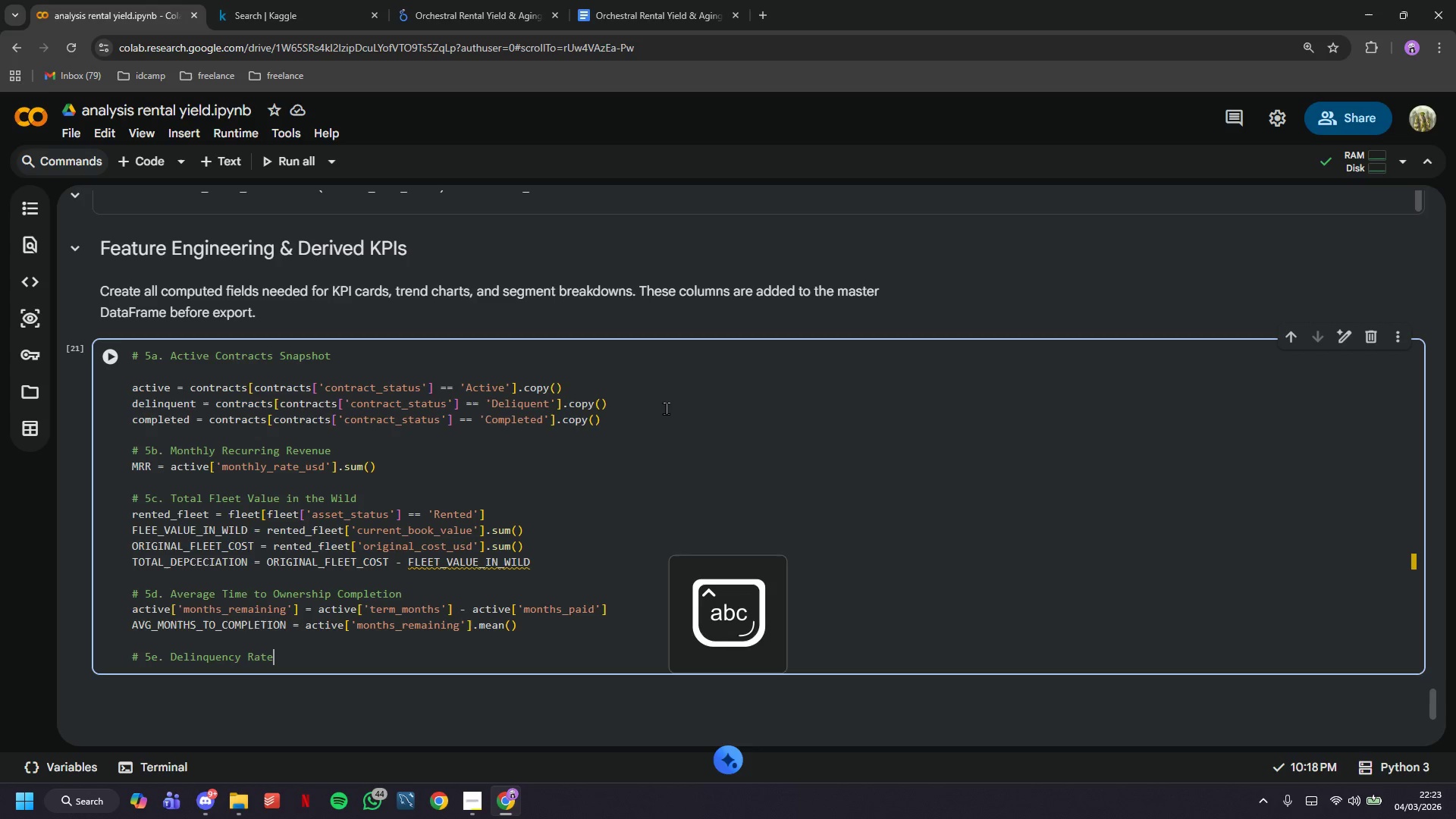 
key(Enter)
 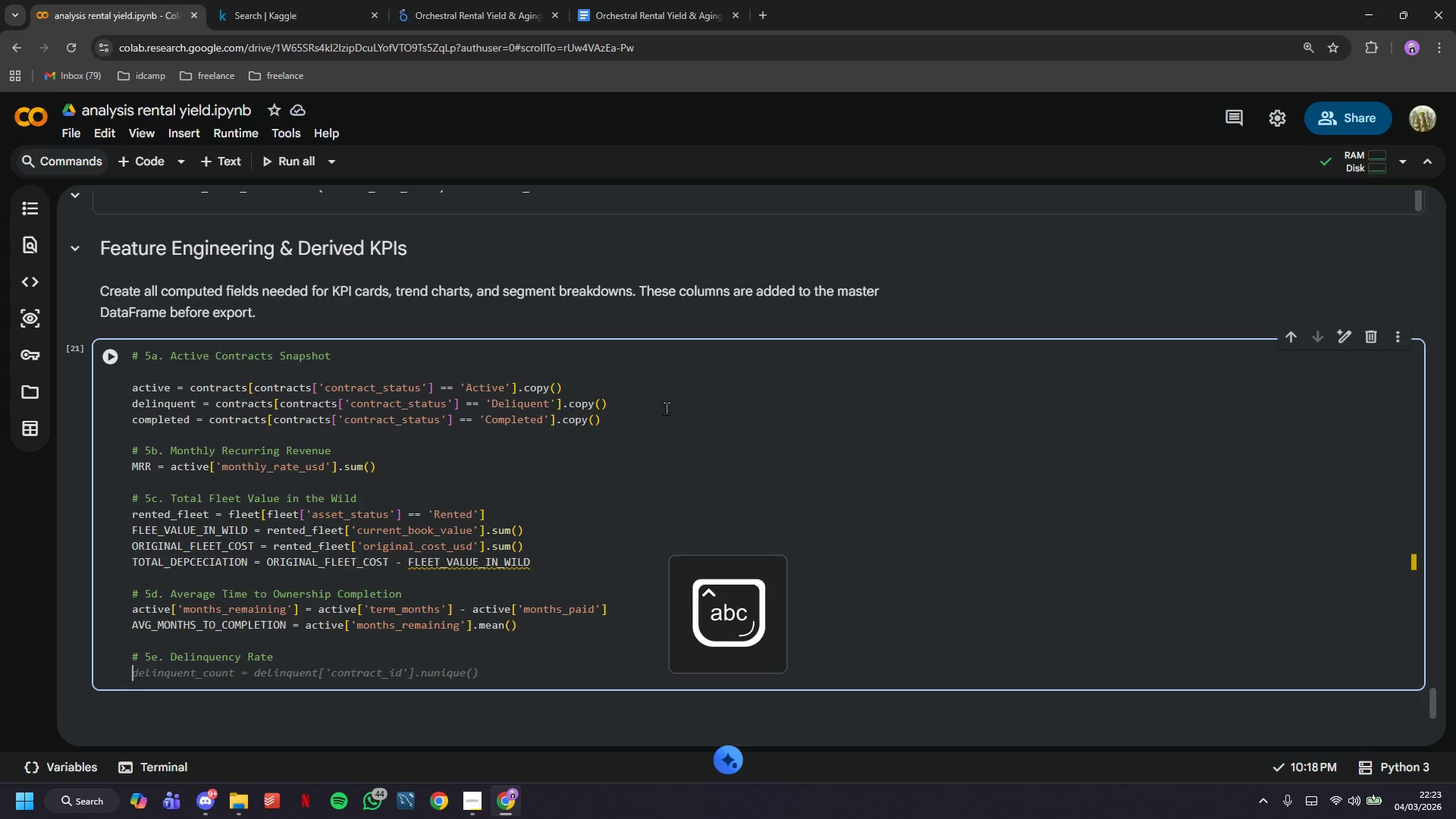 
type(TOTAL_CONTRACTS == l)
key(Backspace)
key(Backspace)
type( )
key(Backspace)
key(Backspace)
type( len(contracts)
 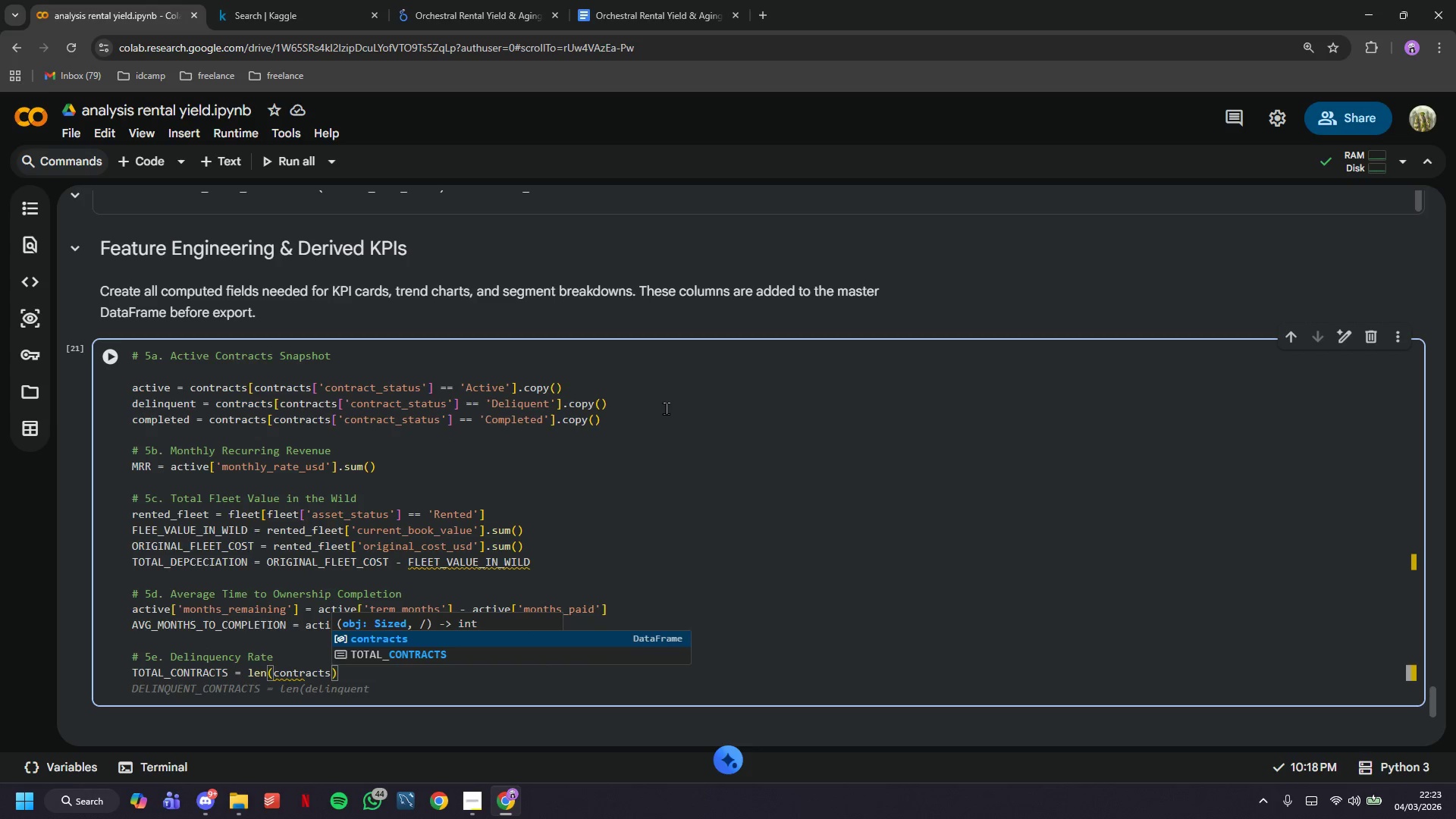 
type([contracts['contract_status)
 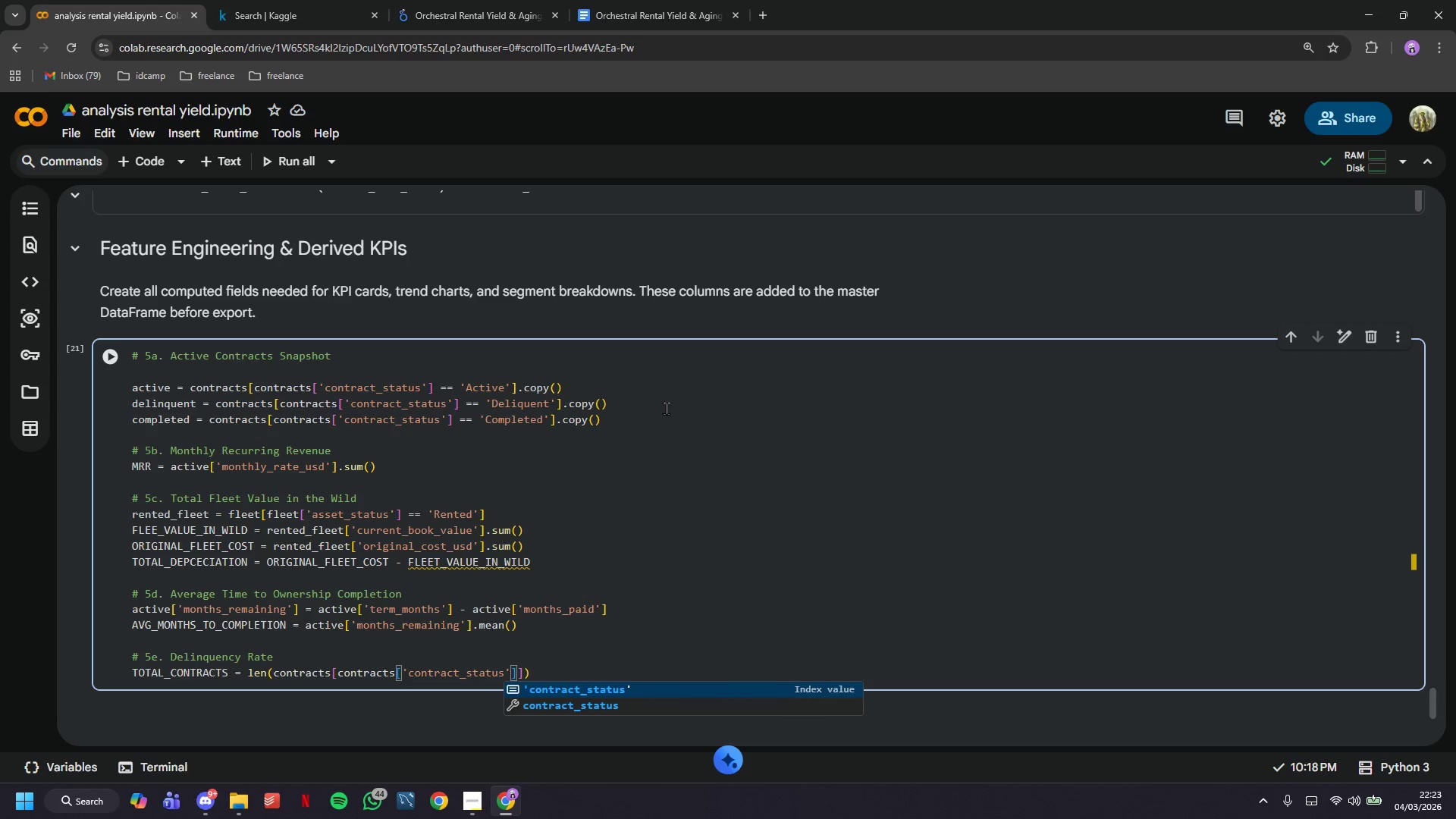 
key(ArrowRight)
 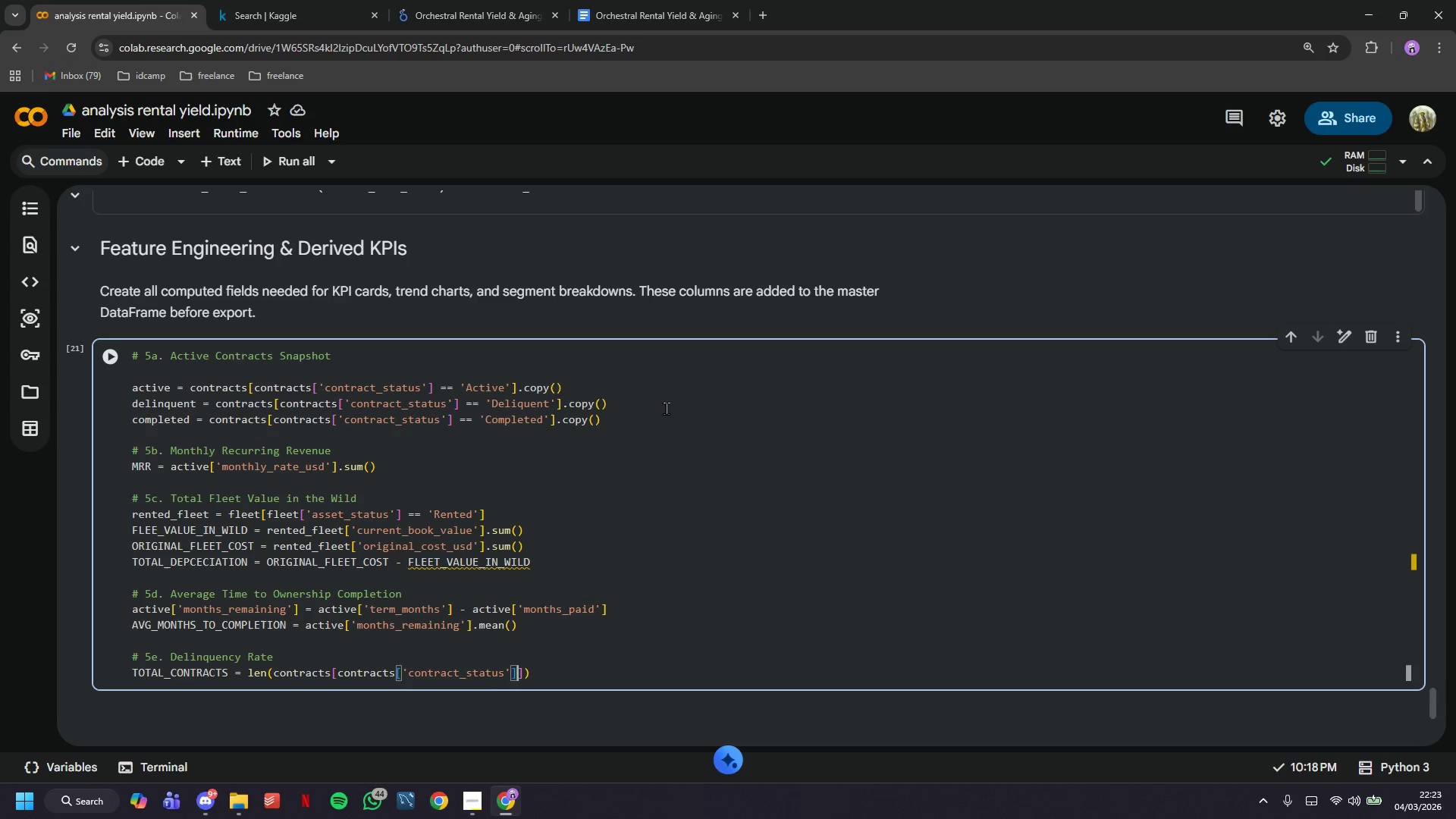 
key(ArrowRight)
 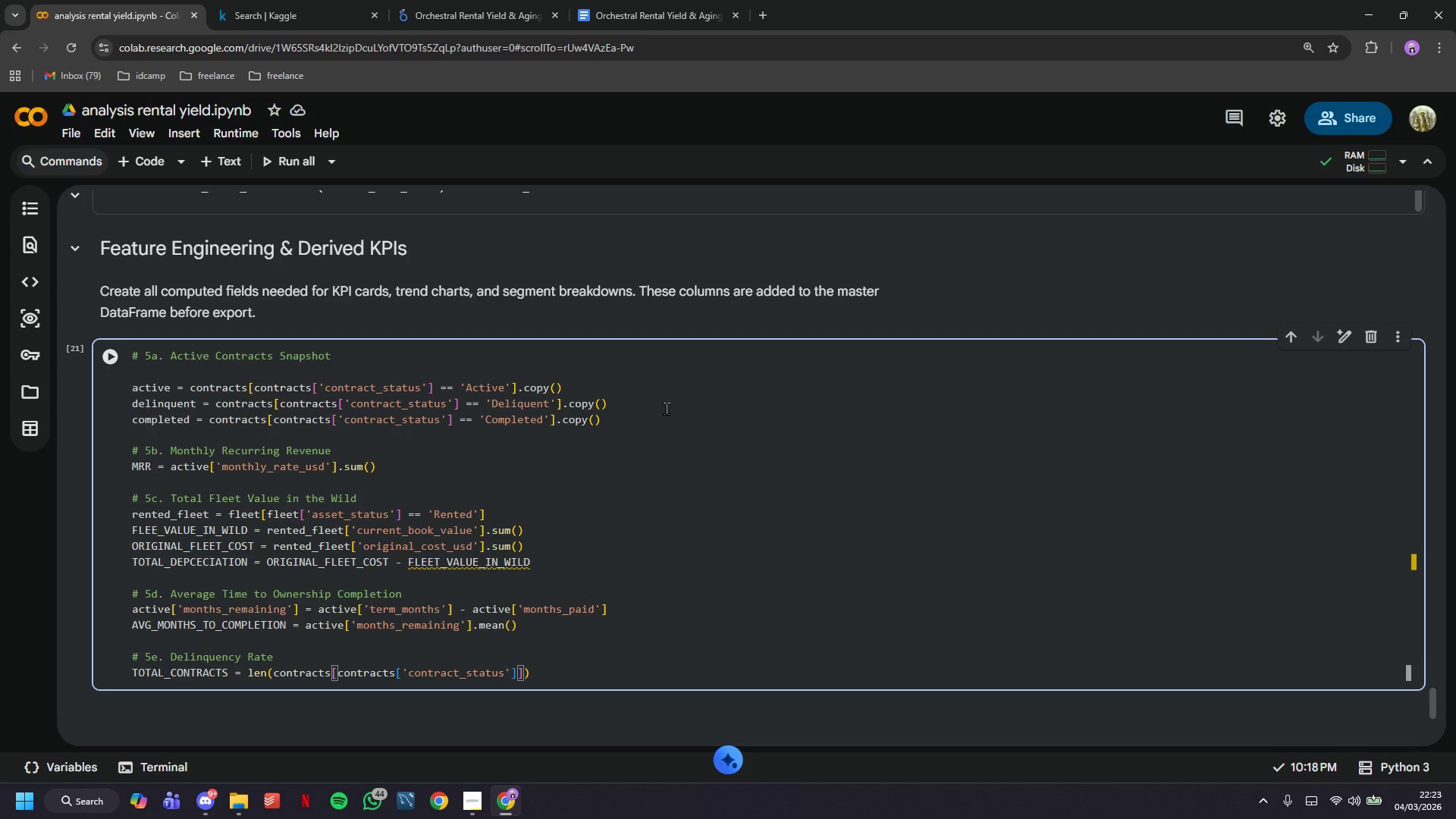 
type(.isin(['Active)
 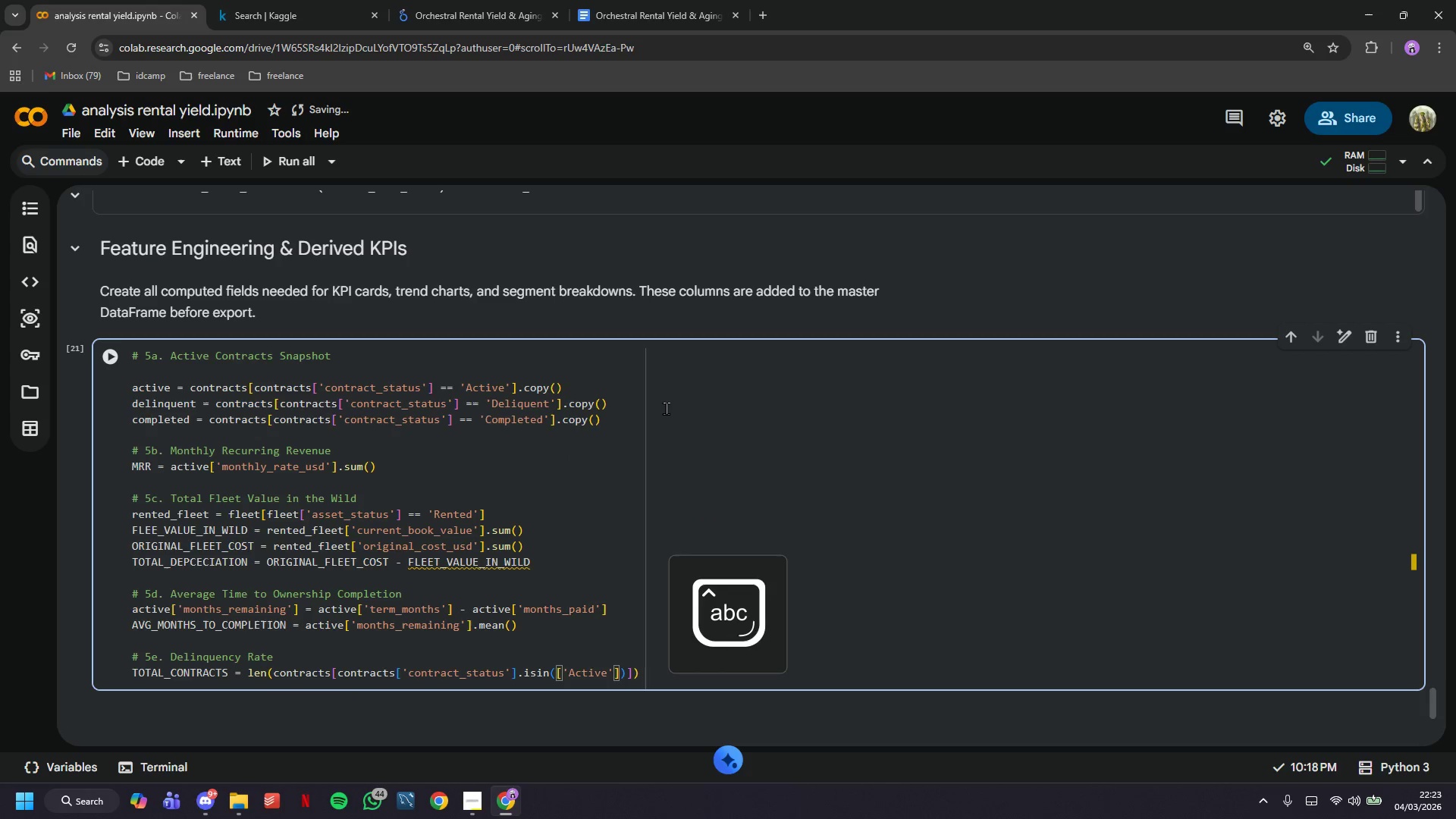 
key(ArrowRight)
 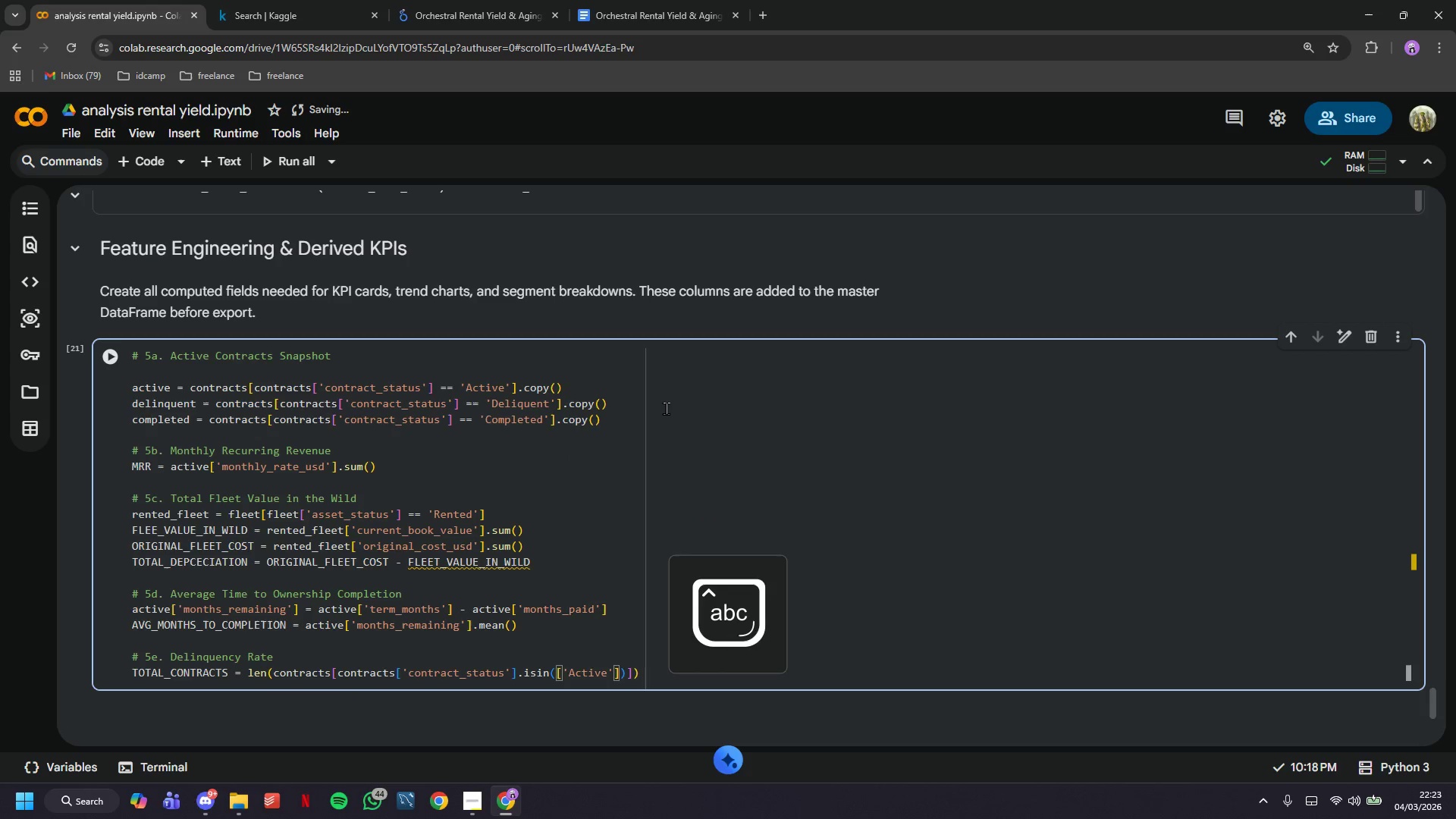 
type(, 'Deliquent)
 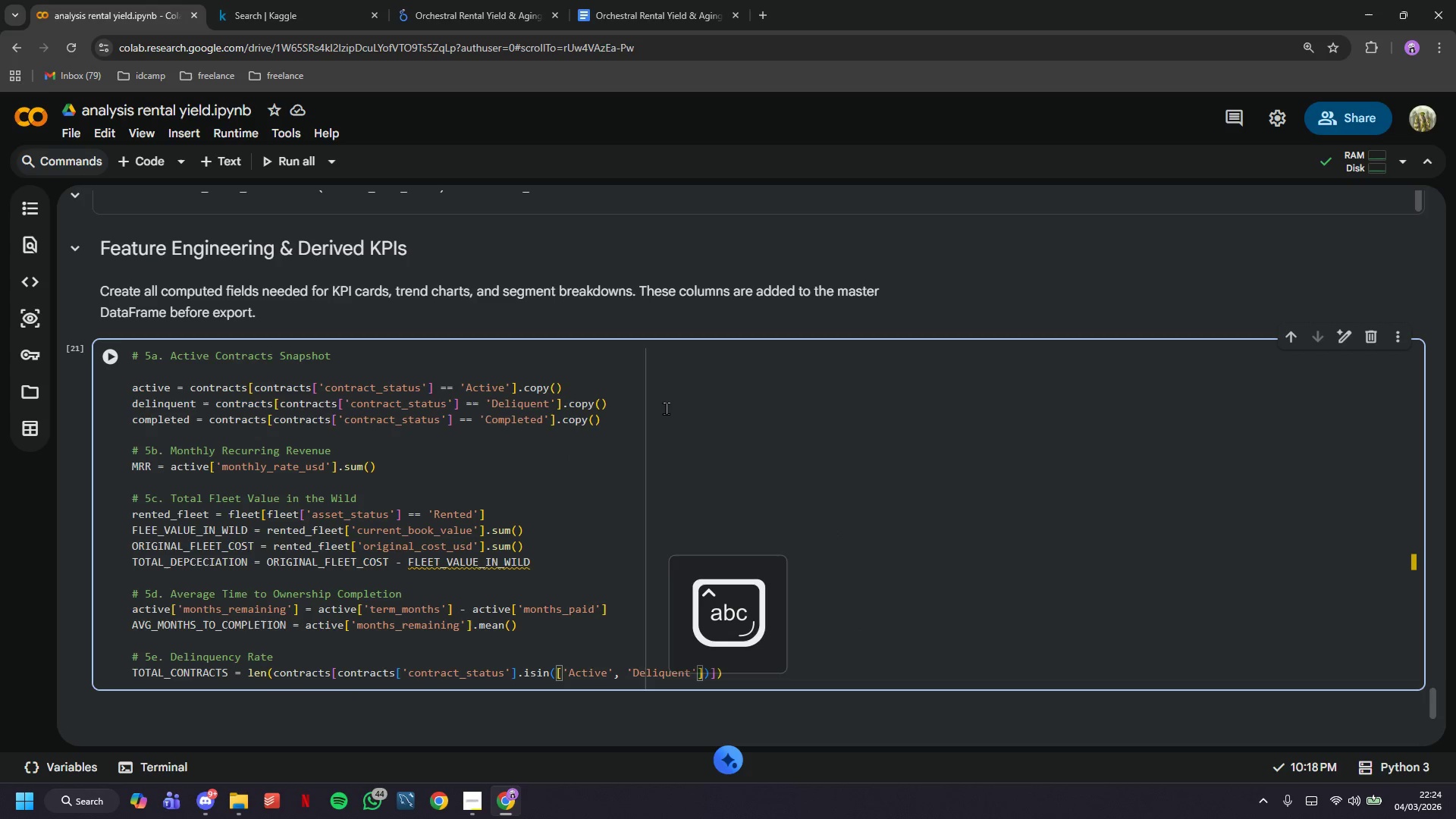 
key(ArrowRight)
 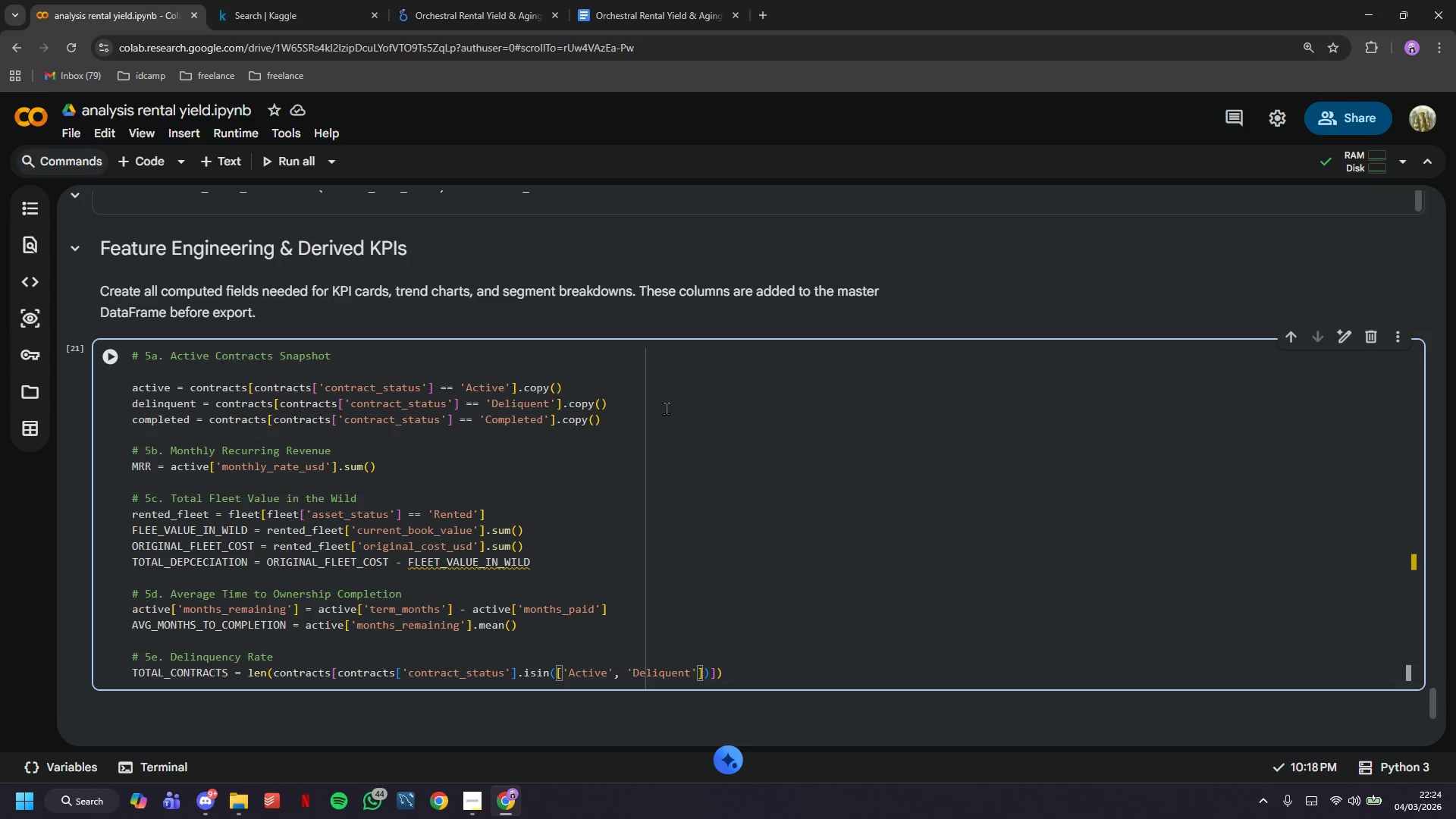 
key(ArrowRight)
 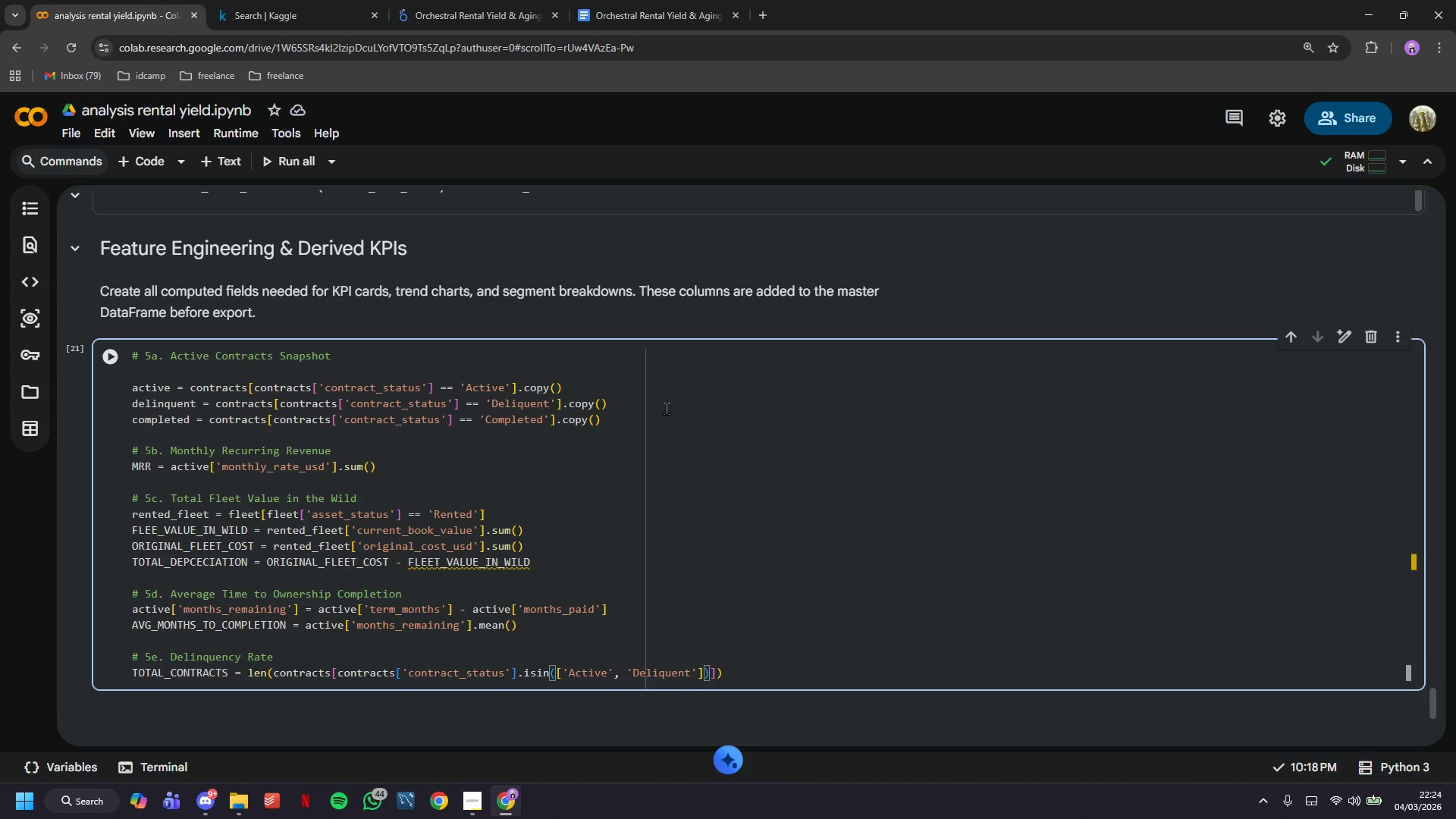 
key(ArrowRight)
 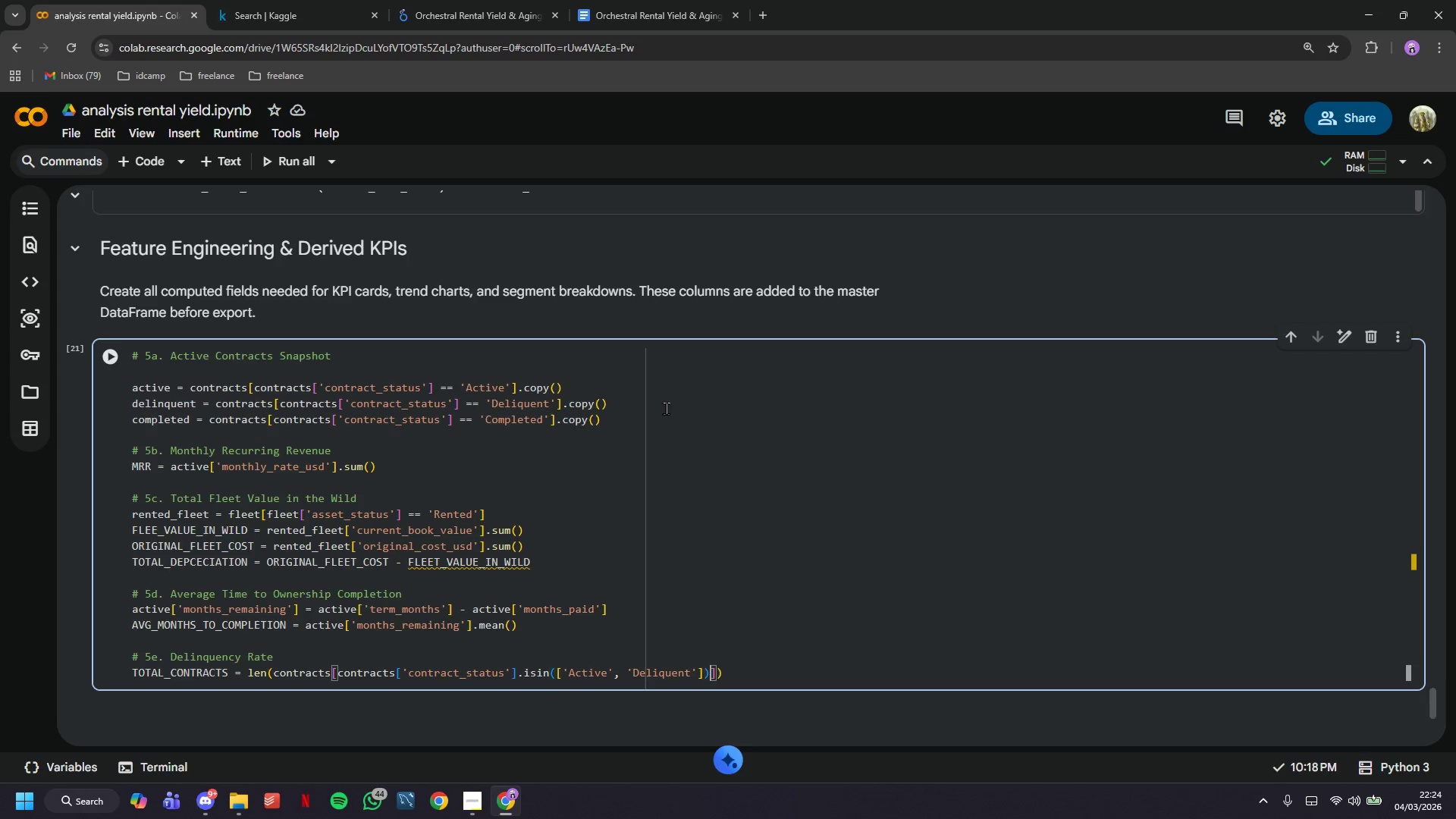 
key(ArrowRight)
 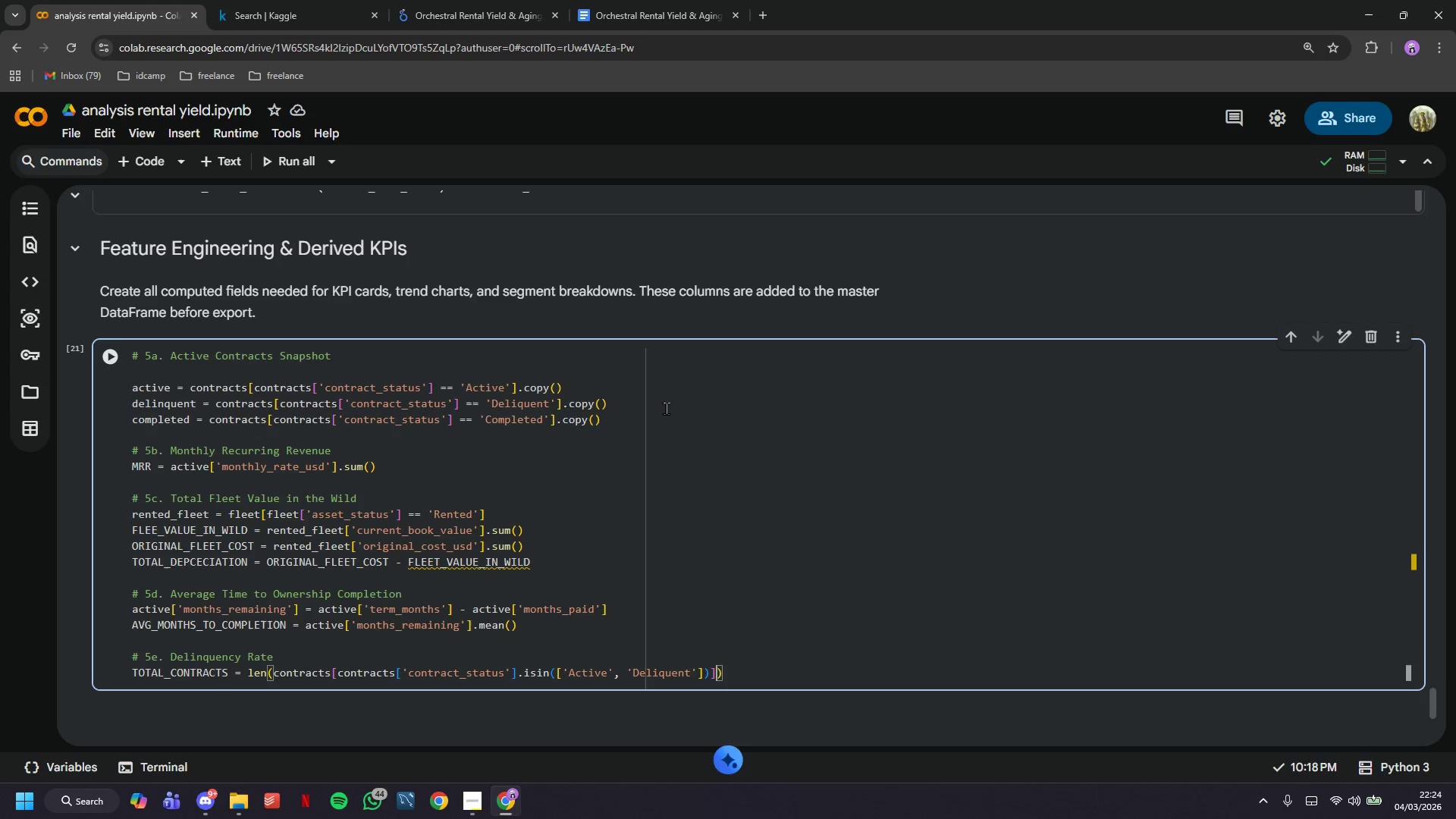 
key(ArrowRight)
 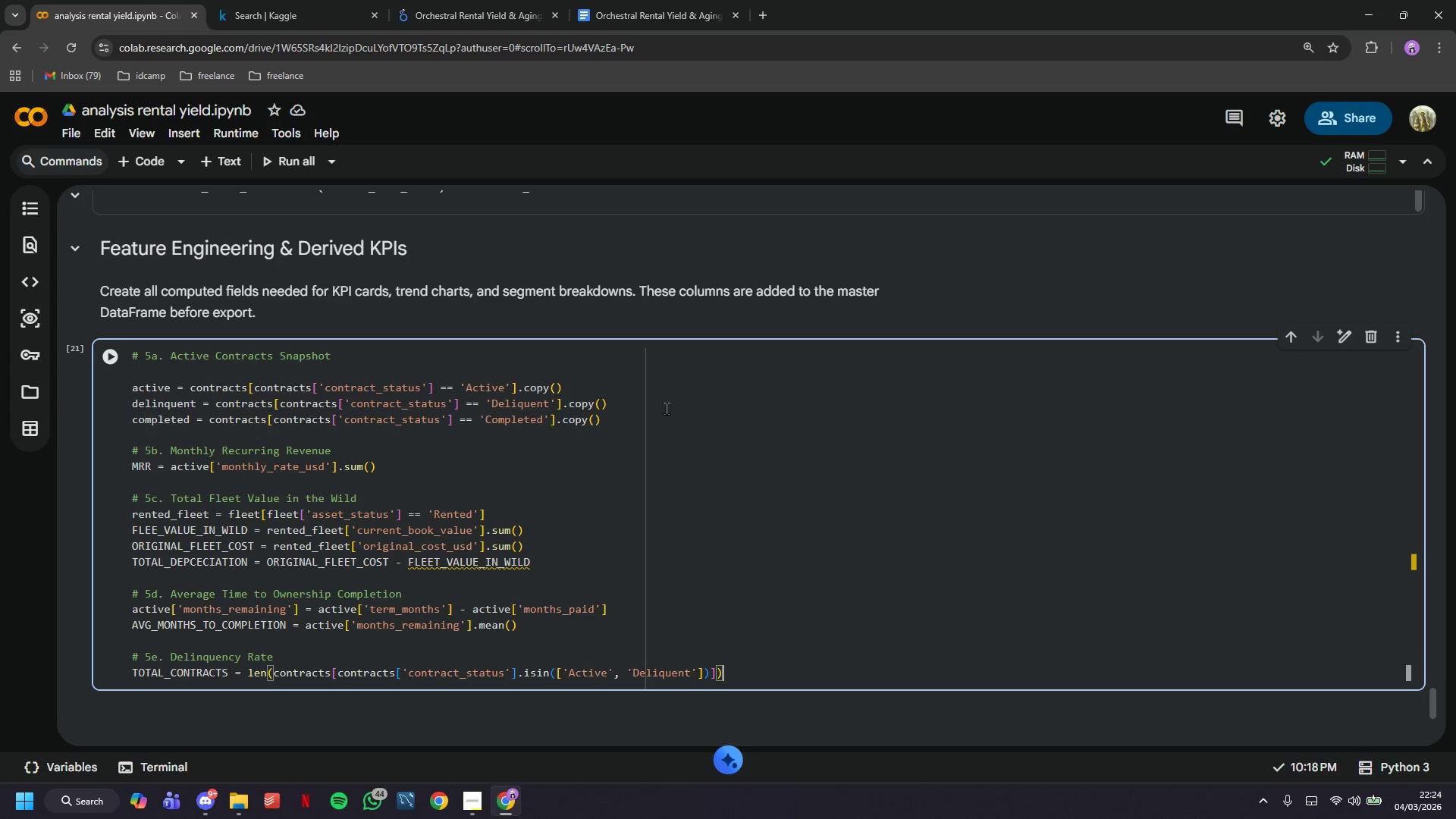 
key(Enter)
 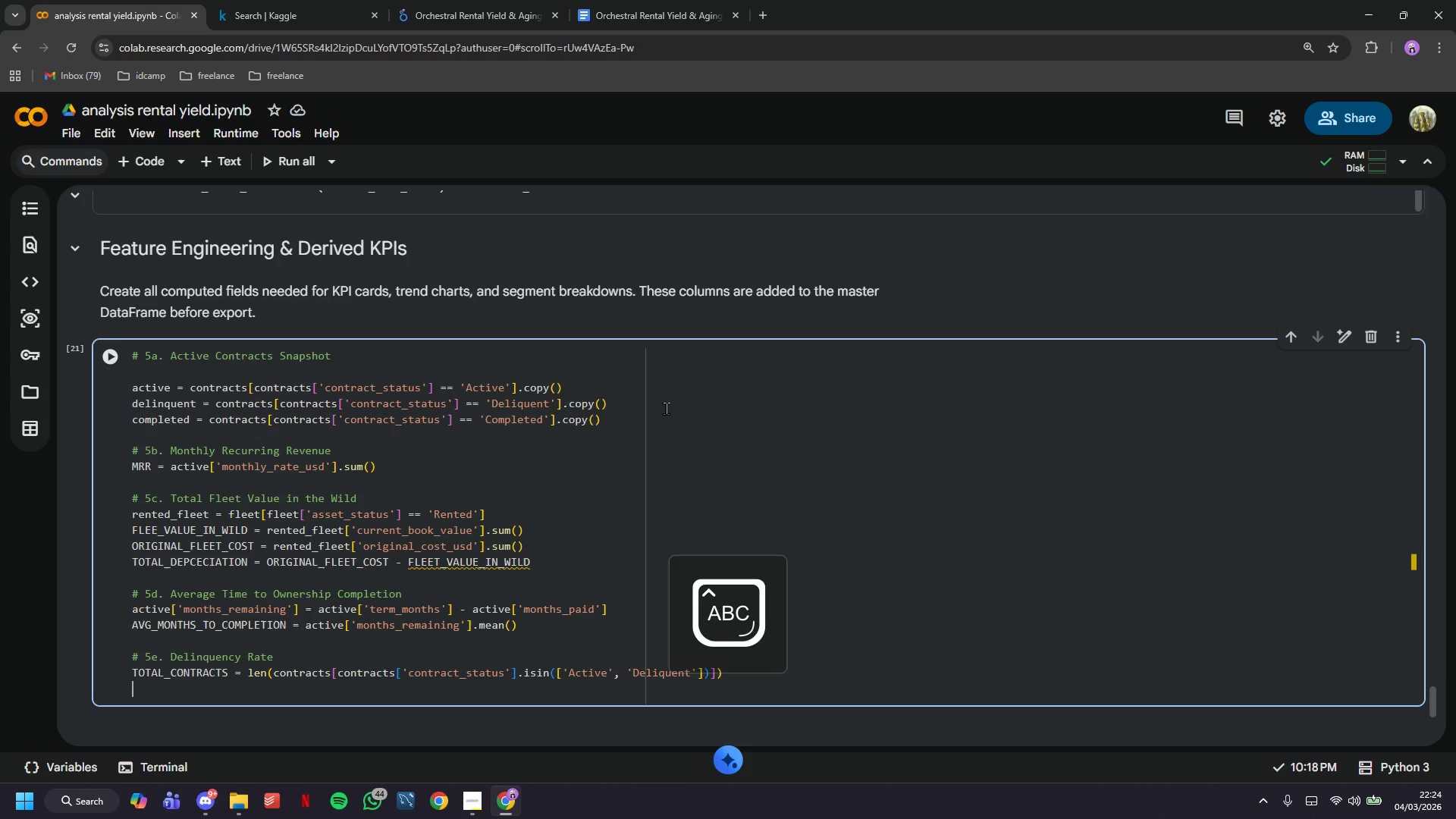 
type(DELIQUENT)
key(Backspace)
key(Backspace)
key(Backspace)
key(Backspace)
key(Backspace)
type(NQUENT_COUNT = len(delinquent)
 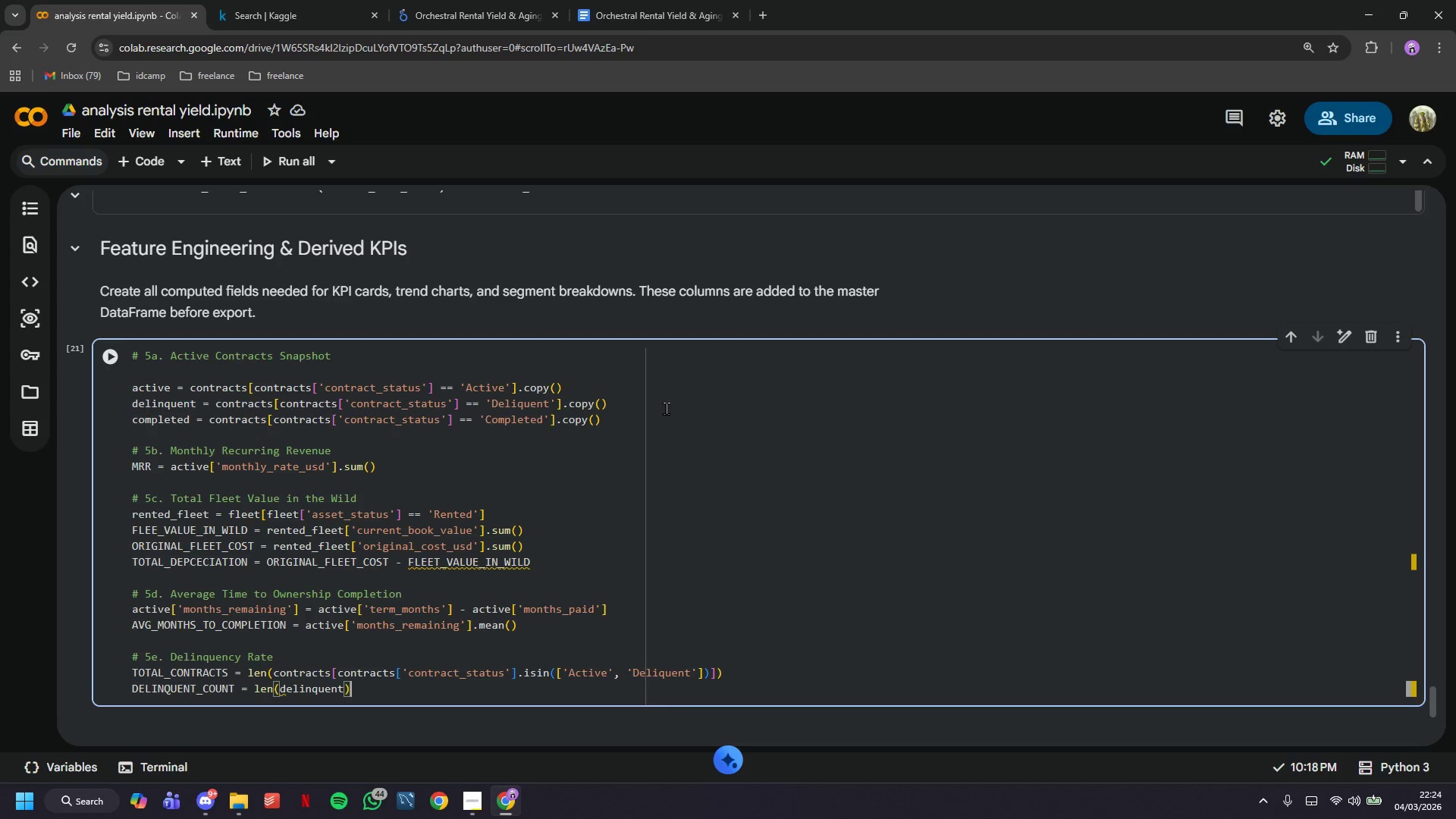 
 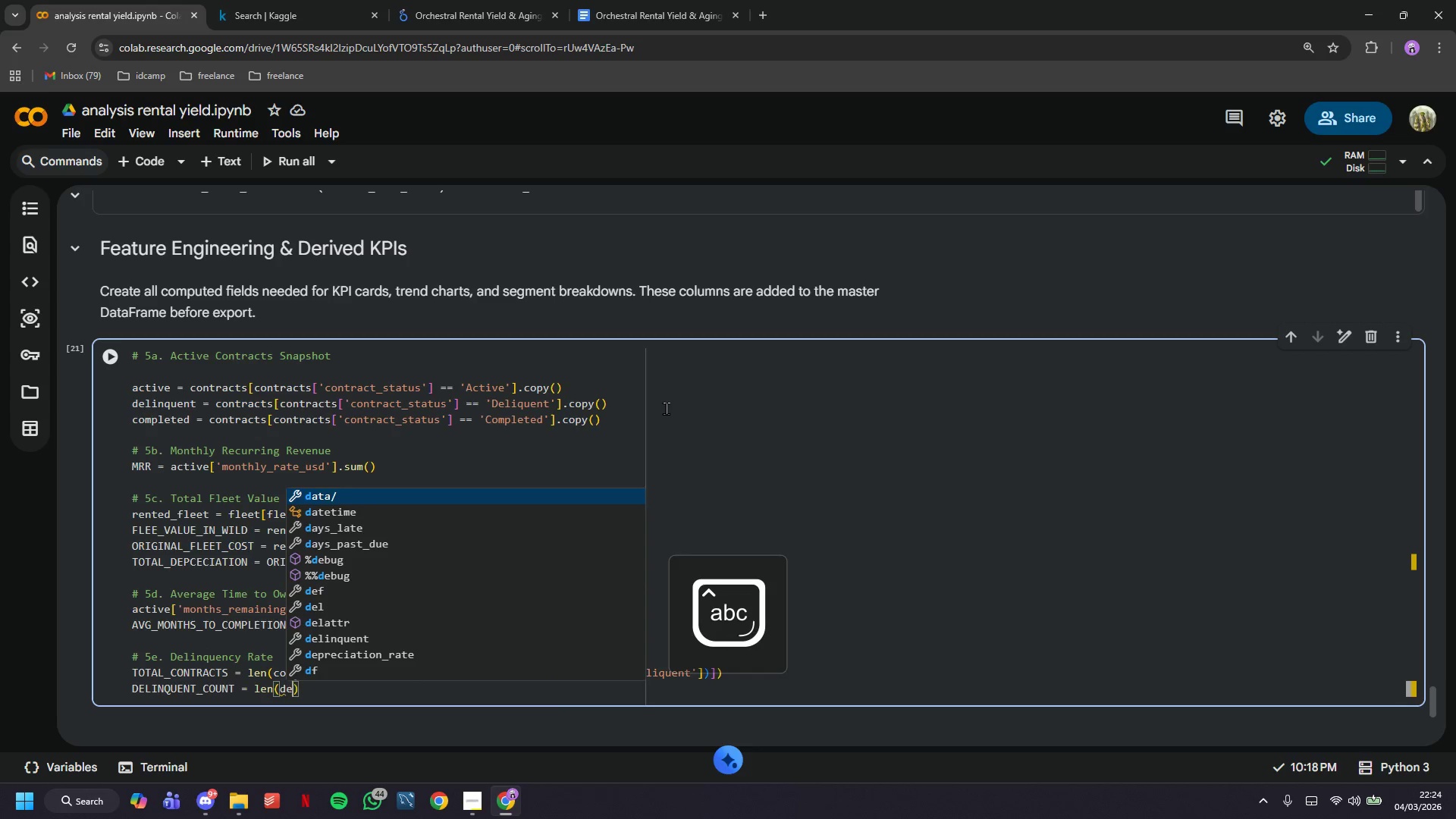 
key(ArrowRight)
 